 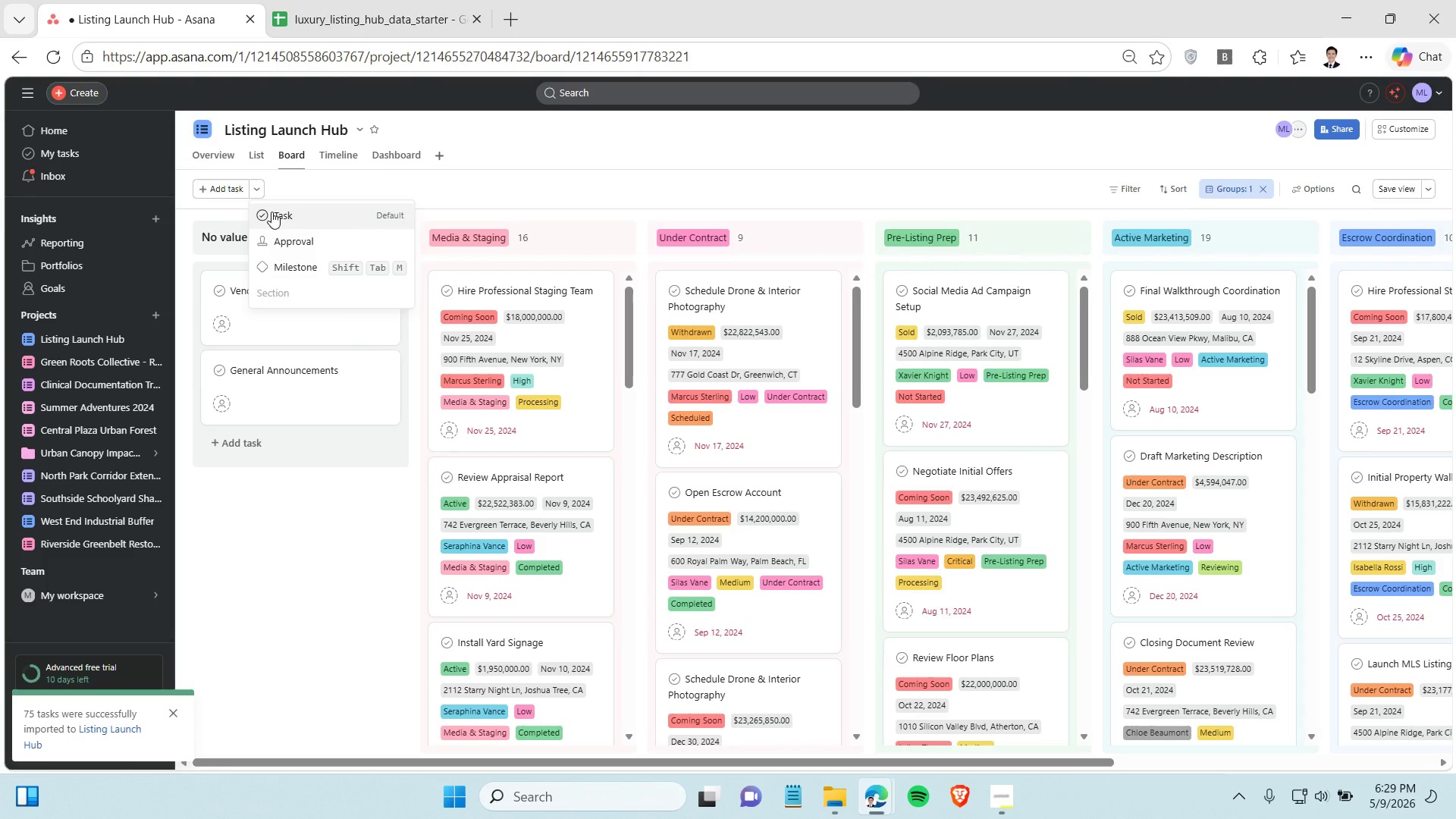 
left_click([271, 212])
 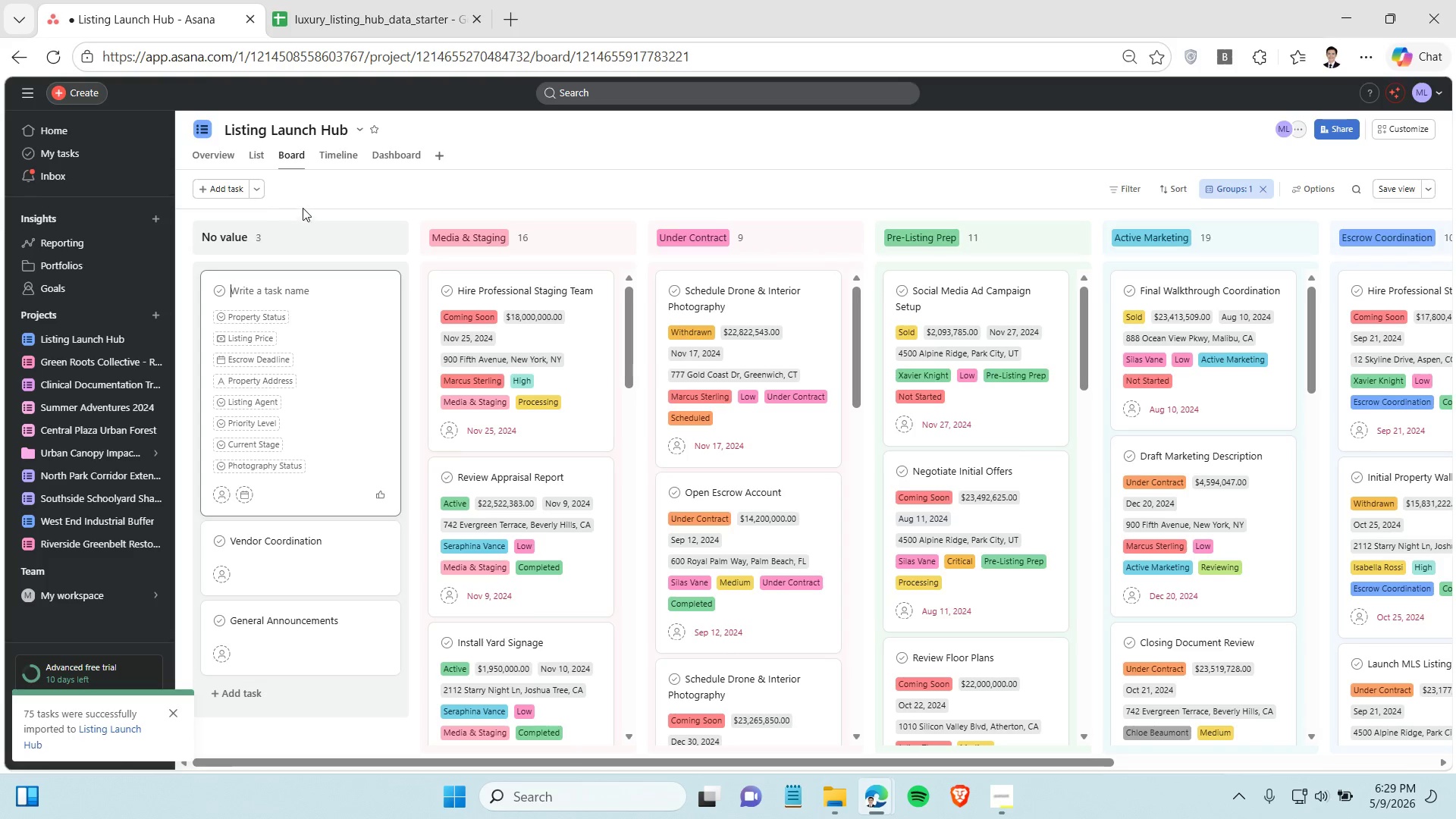 
left_click([312, 195])
 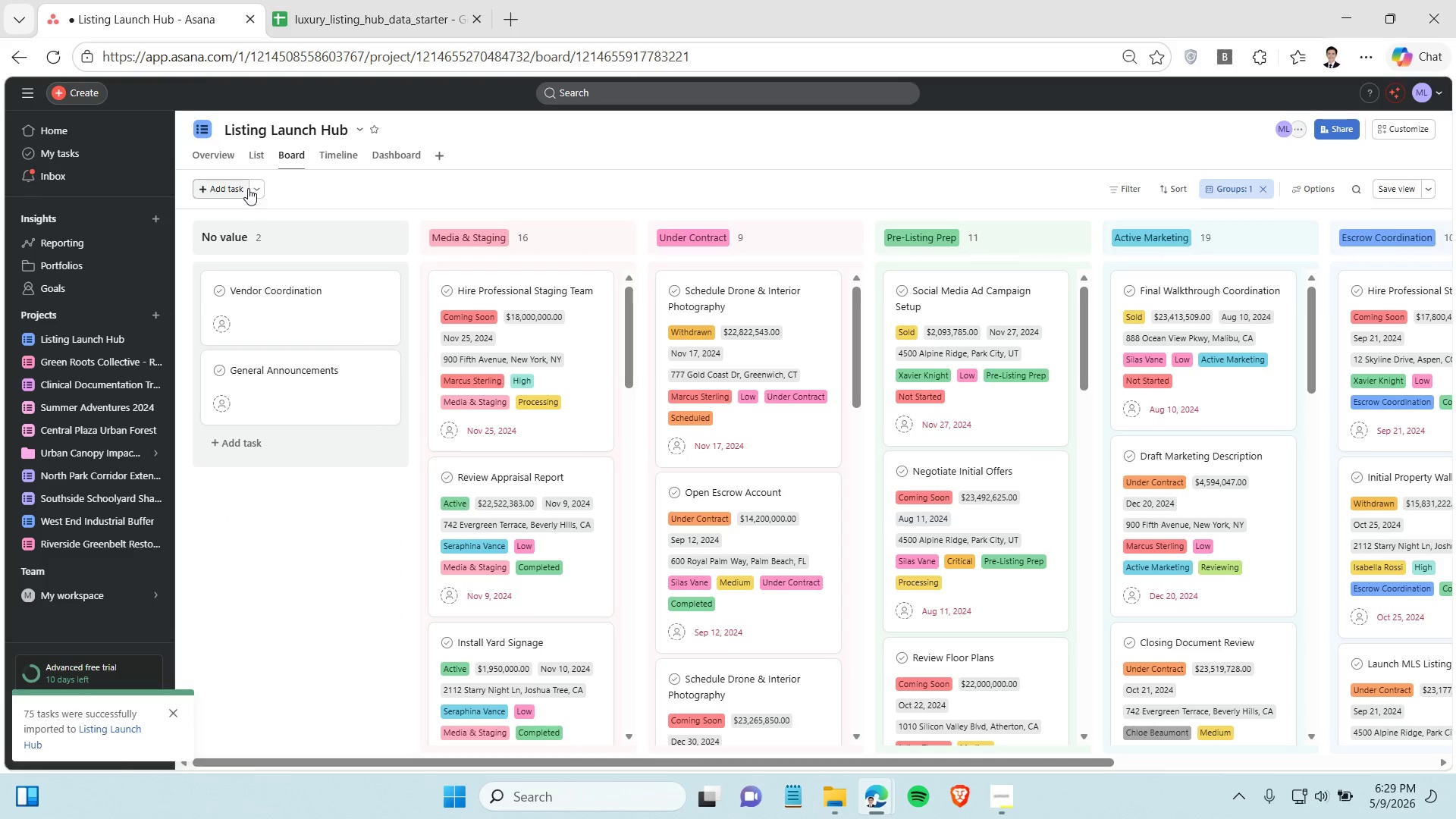 
left_click([252, 187])
 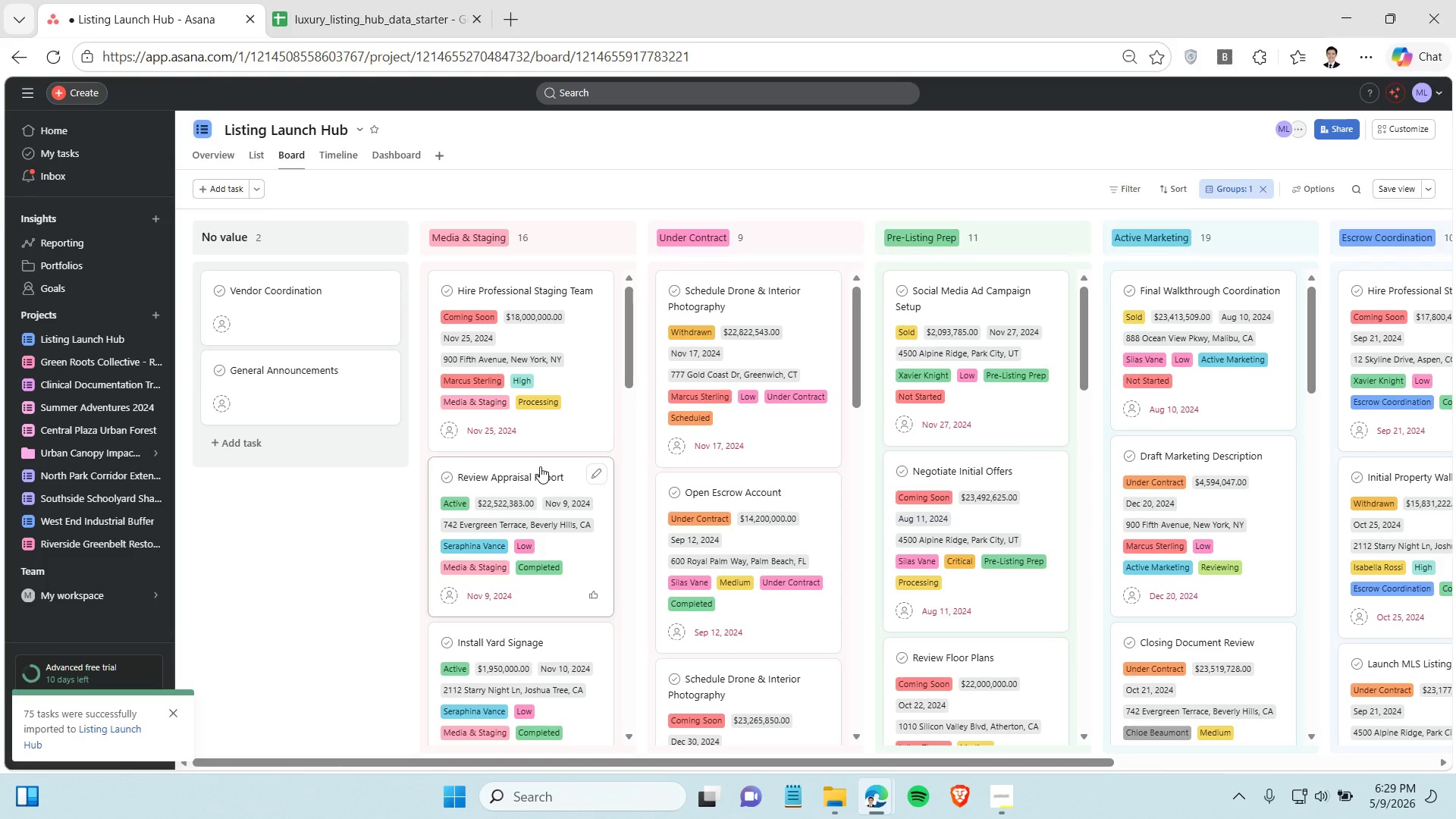 
wait(30.03)
 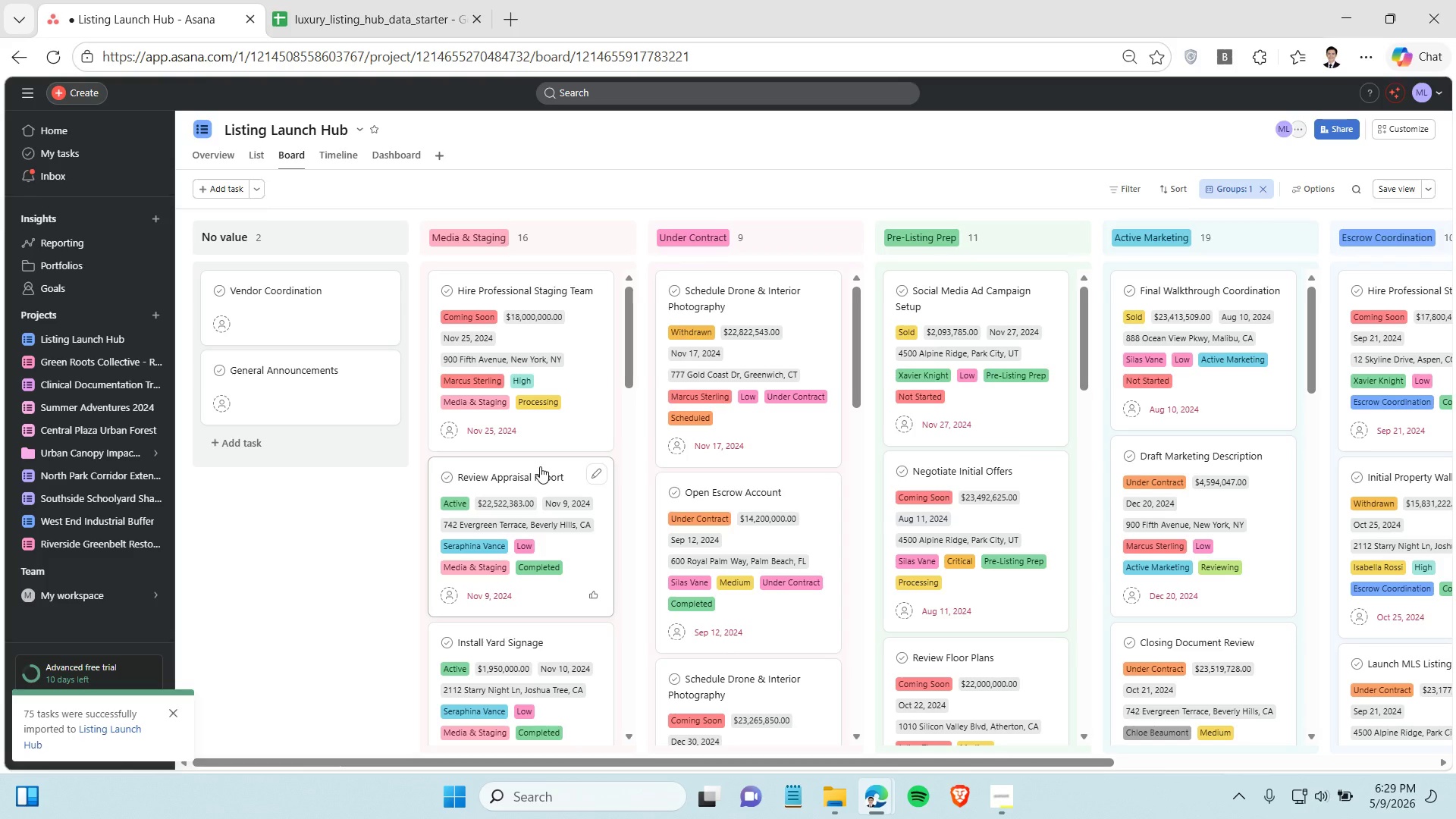 
scroll: coordinate [504, 485], scroll_direction: down, amount: 18.0
 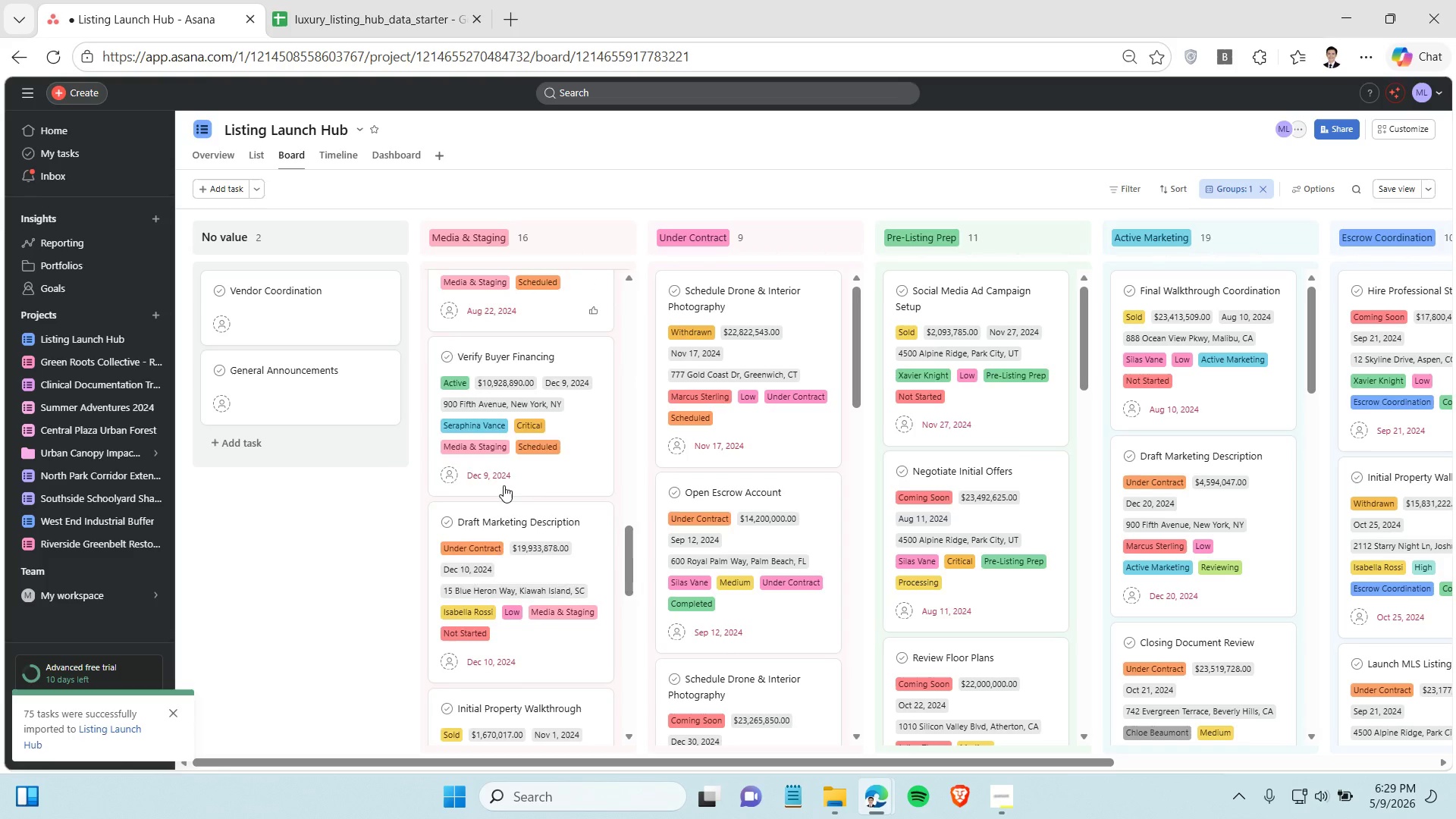 
scroll: coordinate [509, 480], scroll_direction: up, amount: 19.0
 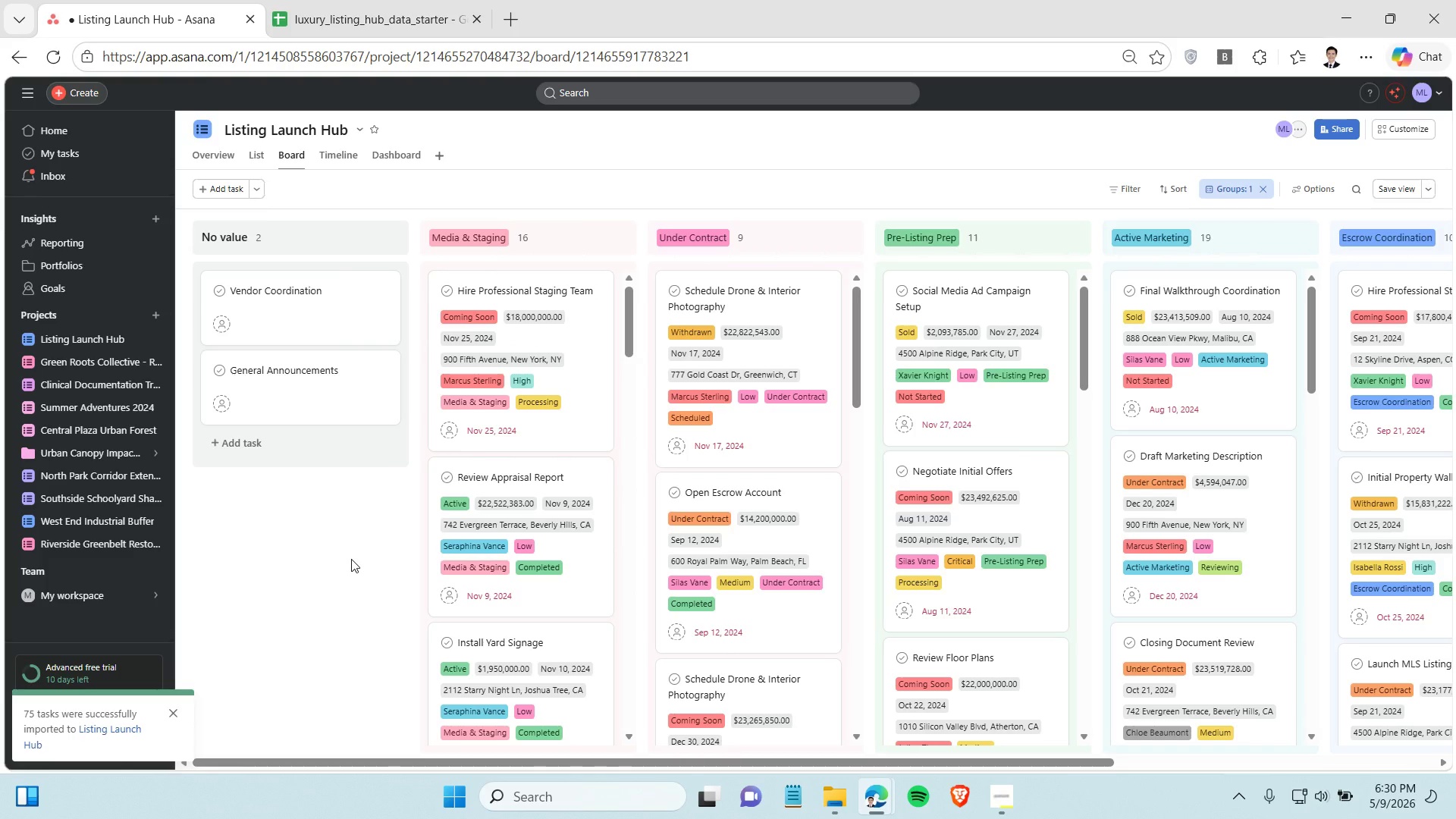 
left_click([351, 559])
 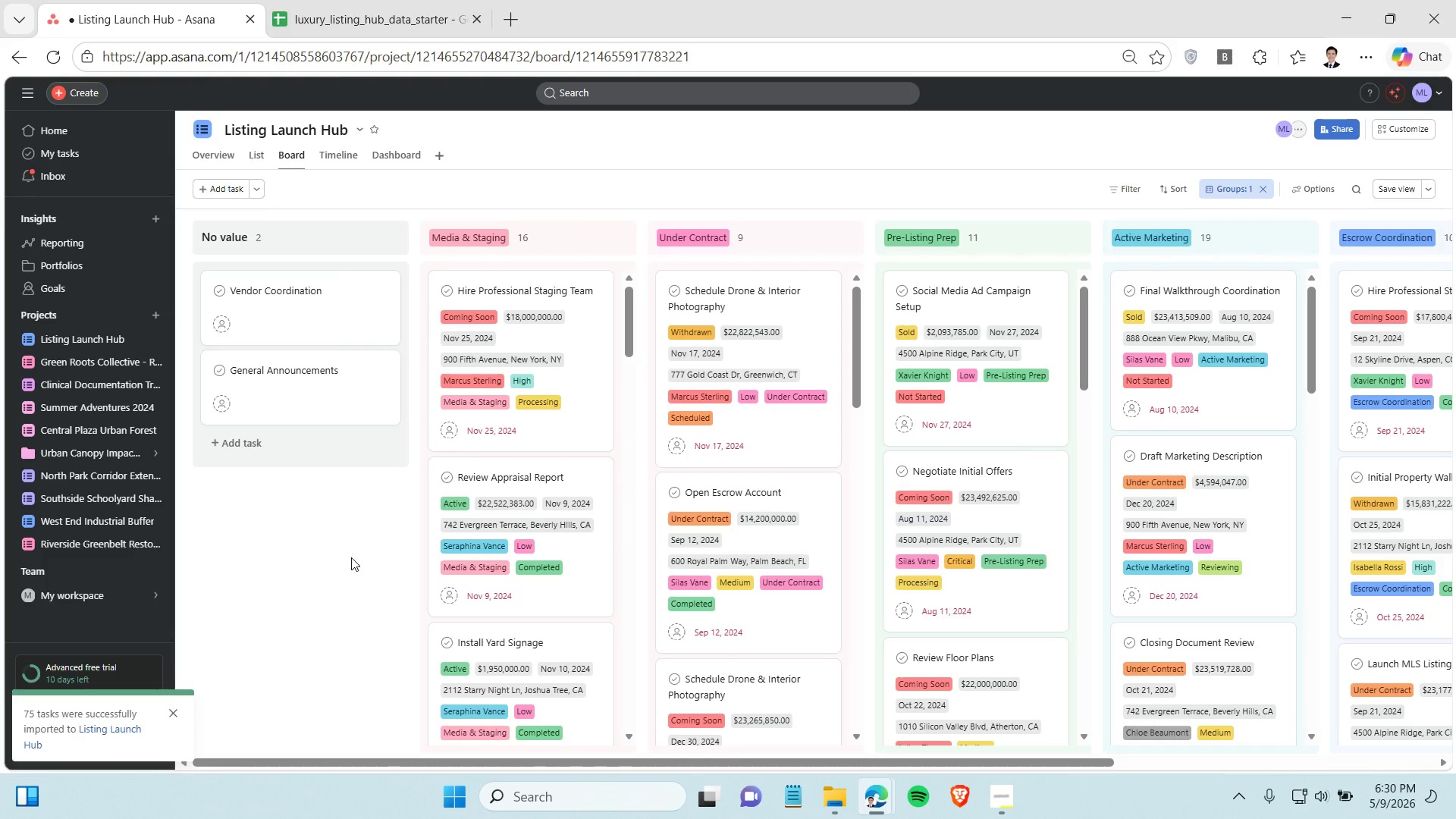 
left_click([350, 536])
 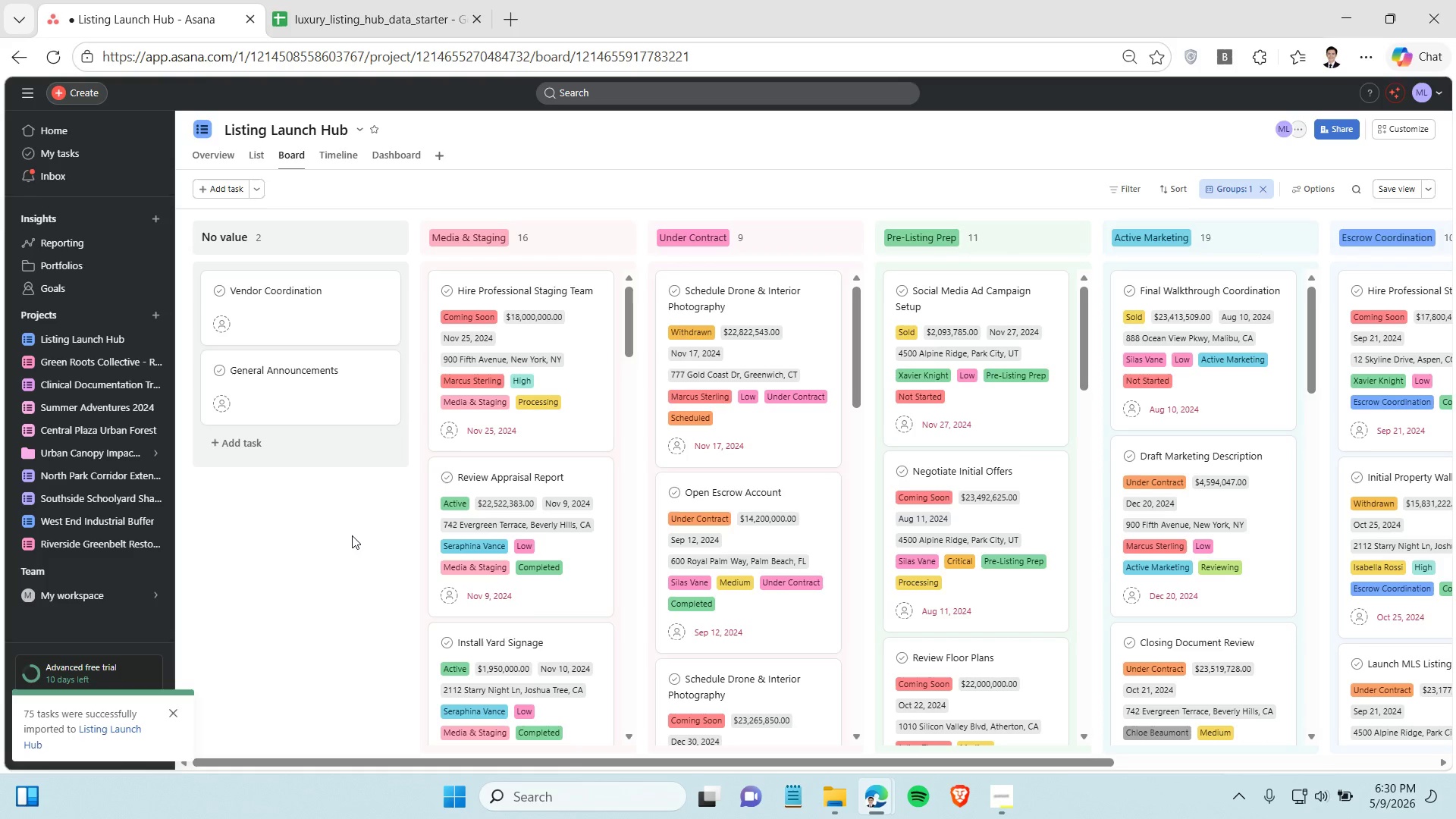 
left_click([351, 537])
 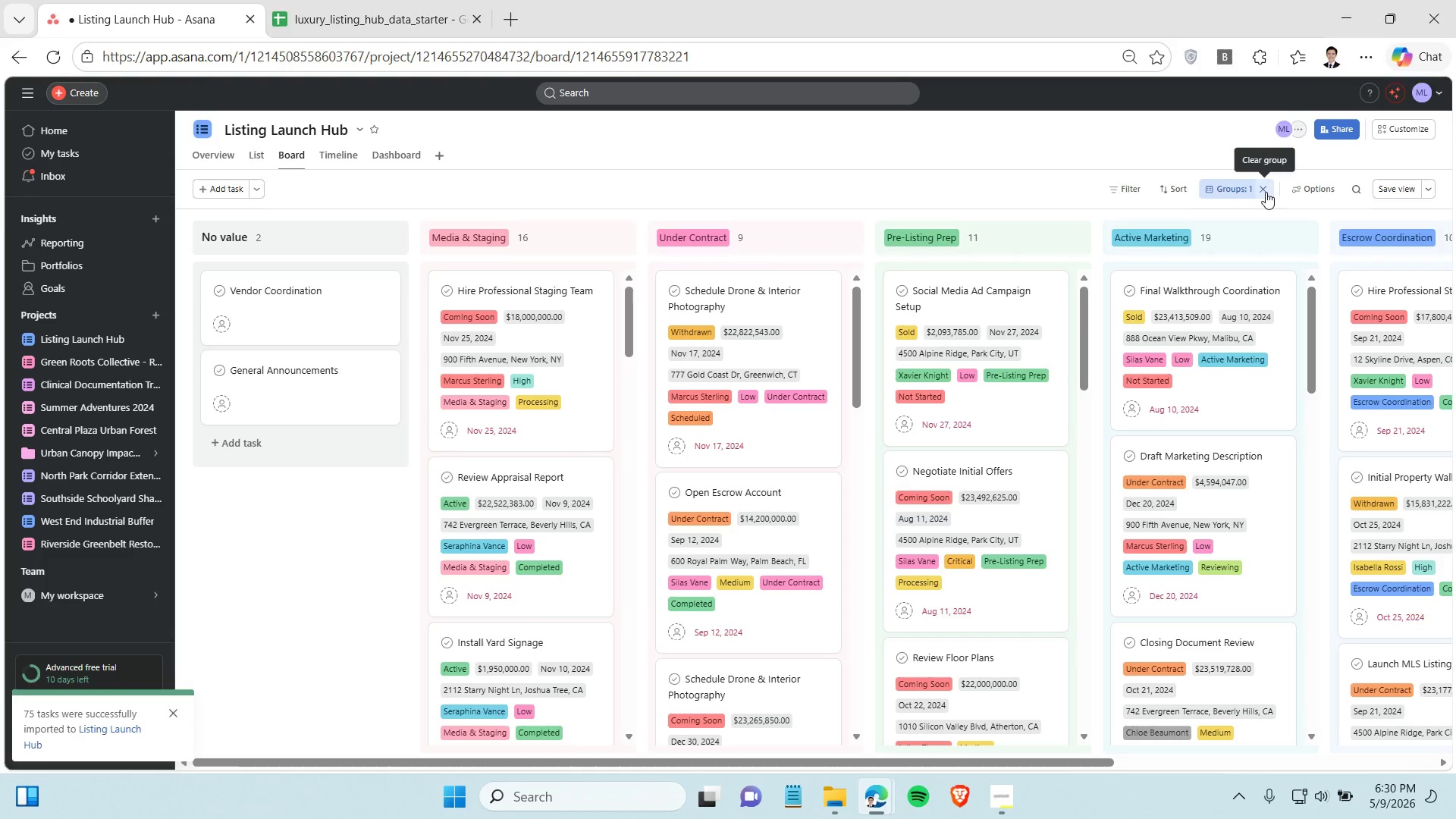 
wait(7.97)
 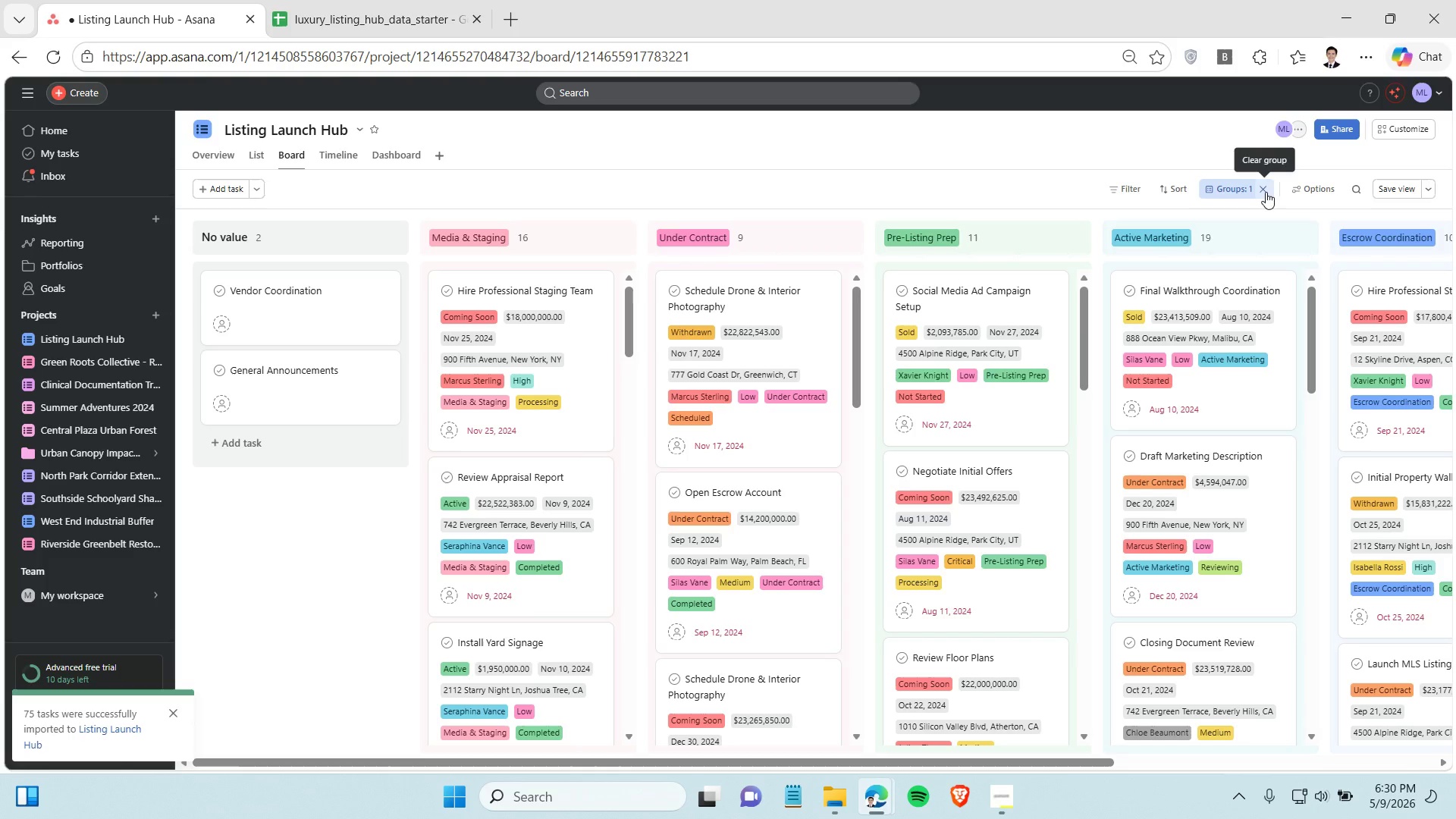 
left_click([1266, 192])
 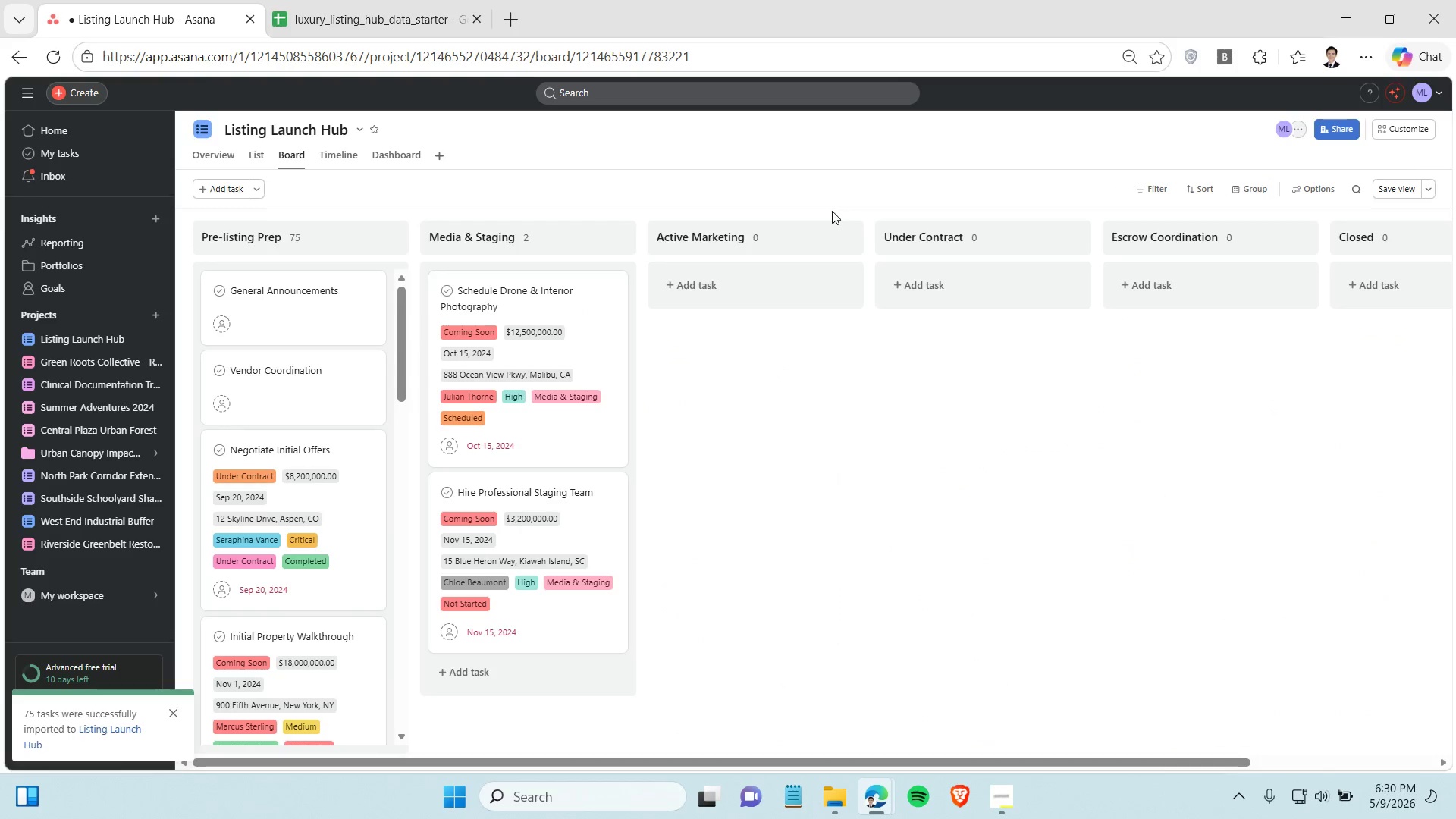 
wait(8.06)
 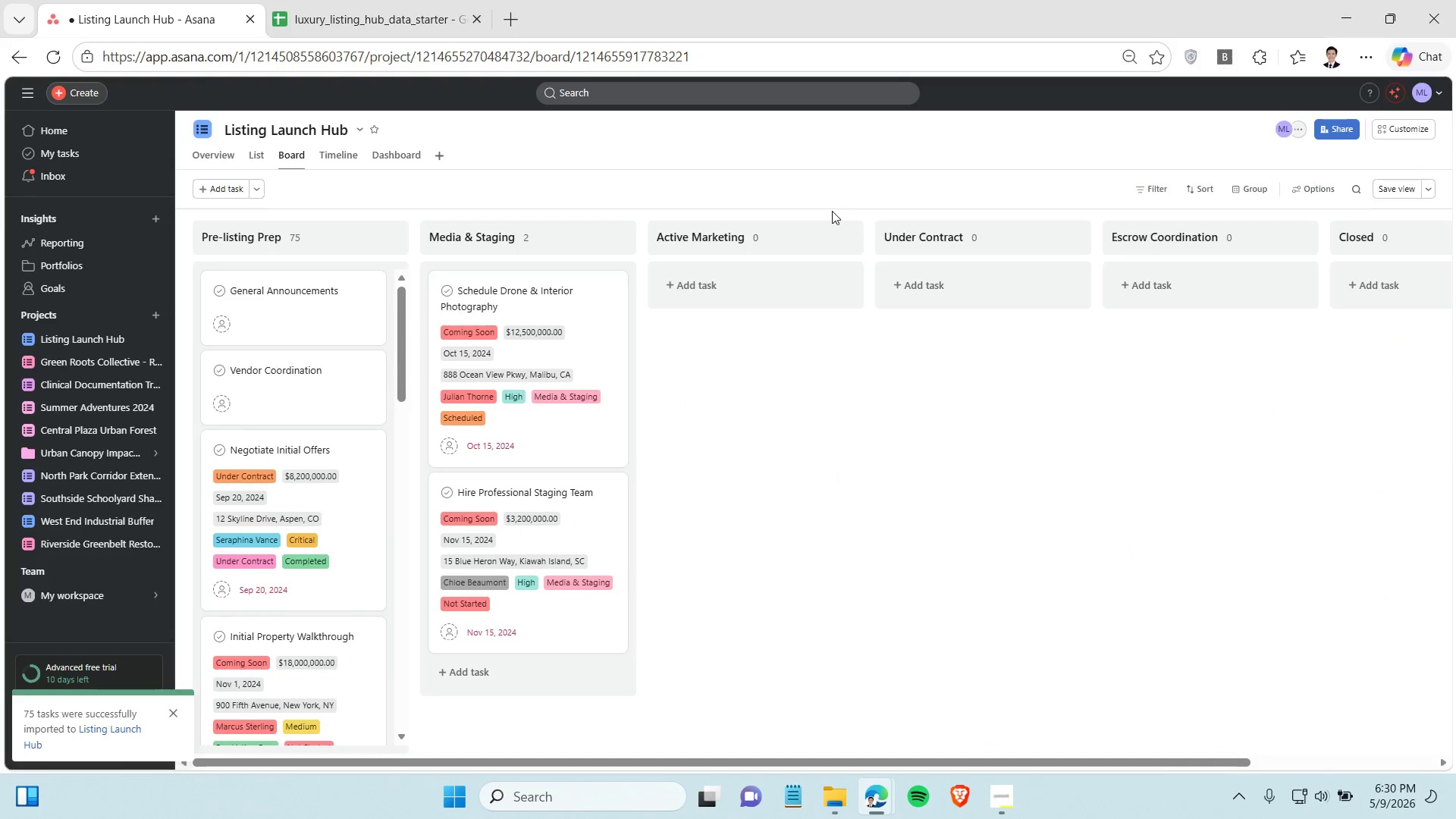 
scroll: coordinate [357, 469], scroll_direction: down, amount: 1.0
 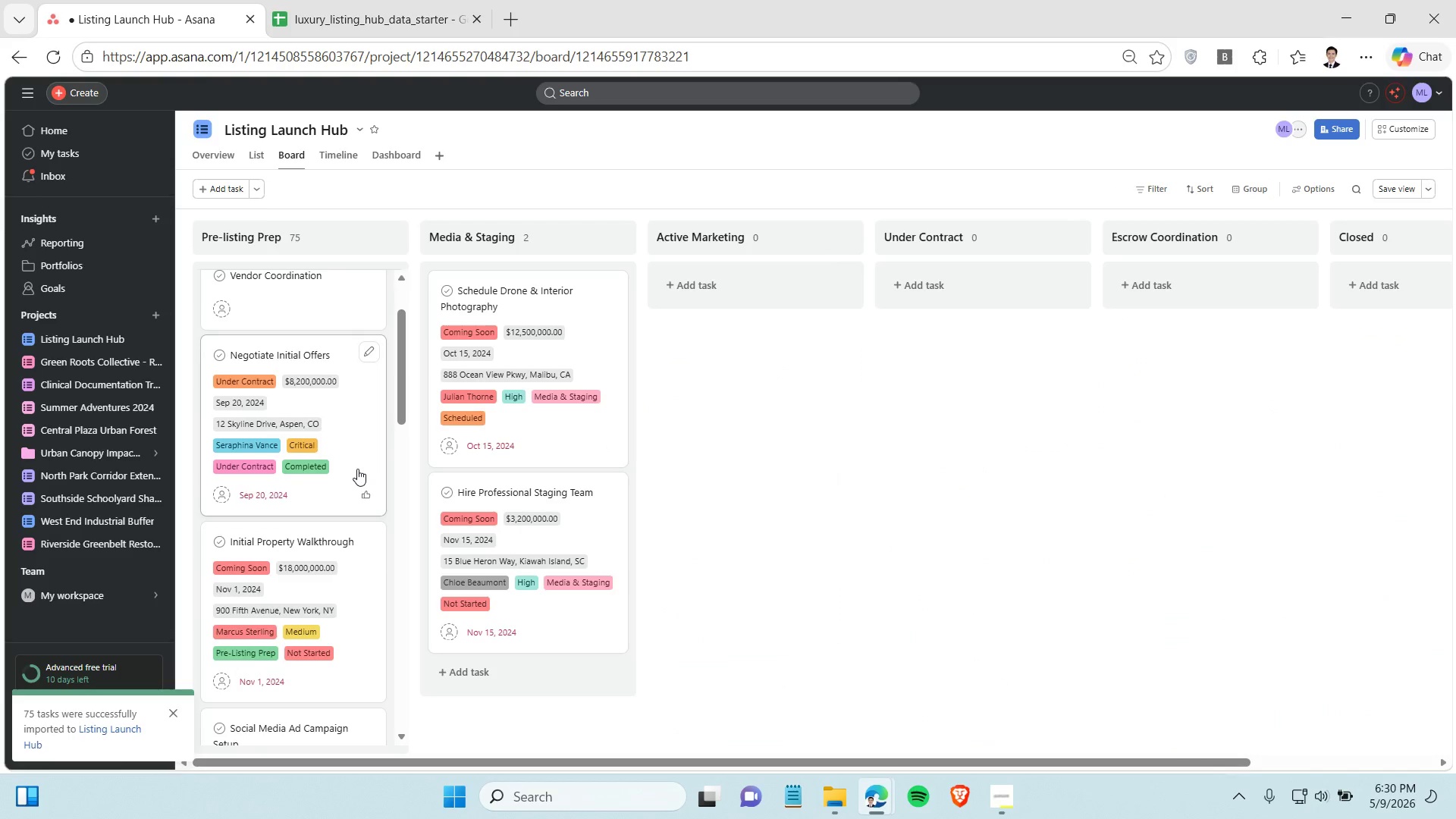 
scroll: coordinate [357, 469], scroll_direction: up, amount: 1.0
 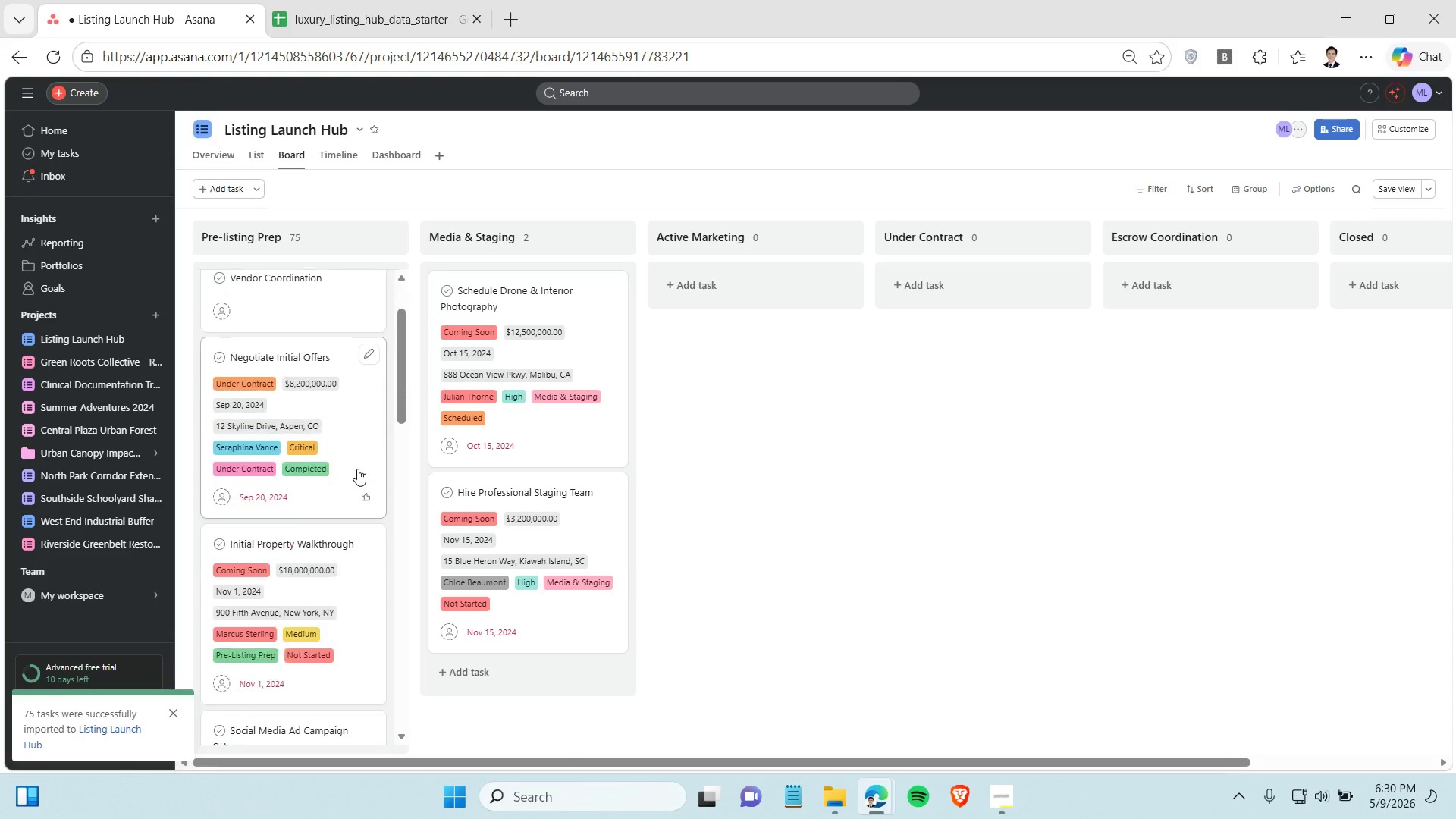 
scroll: coordinate [357, 469], scroll_direction: down, amount: 1.0
 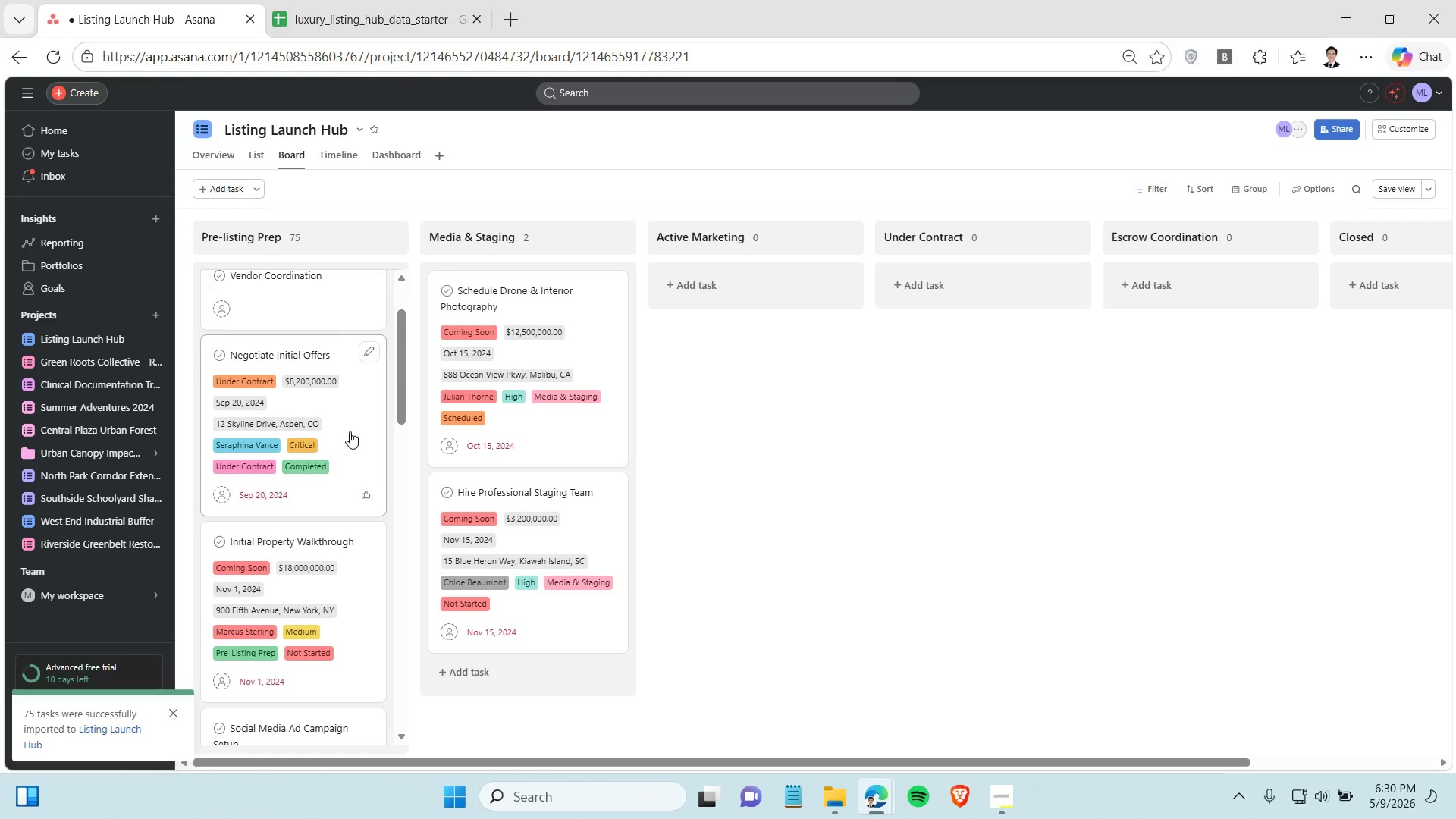 
scroll: coordinate [350, 431], scroll_direction: none, amount: 0.0
 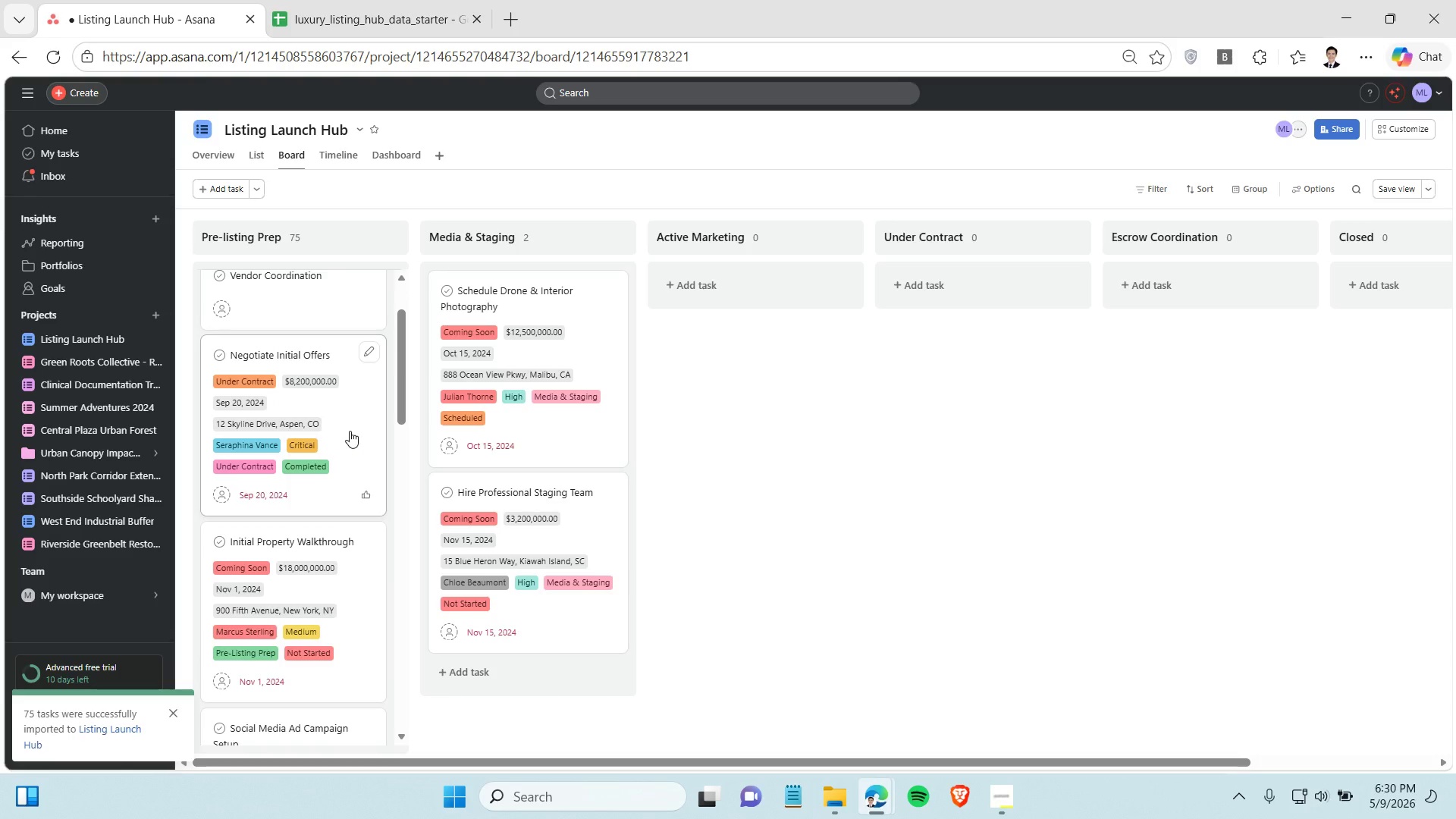 
wait(8.37)
 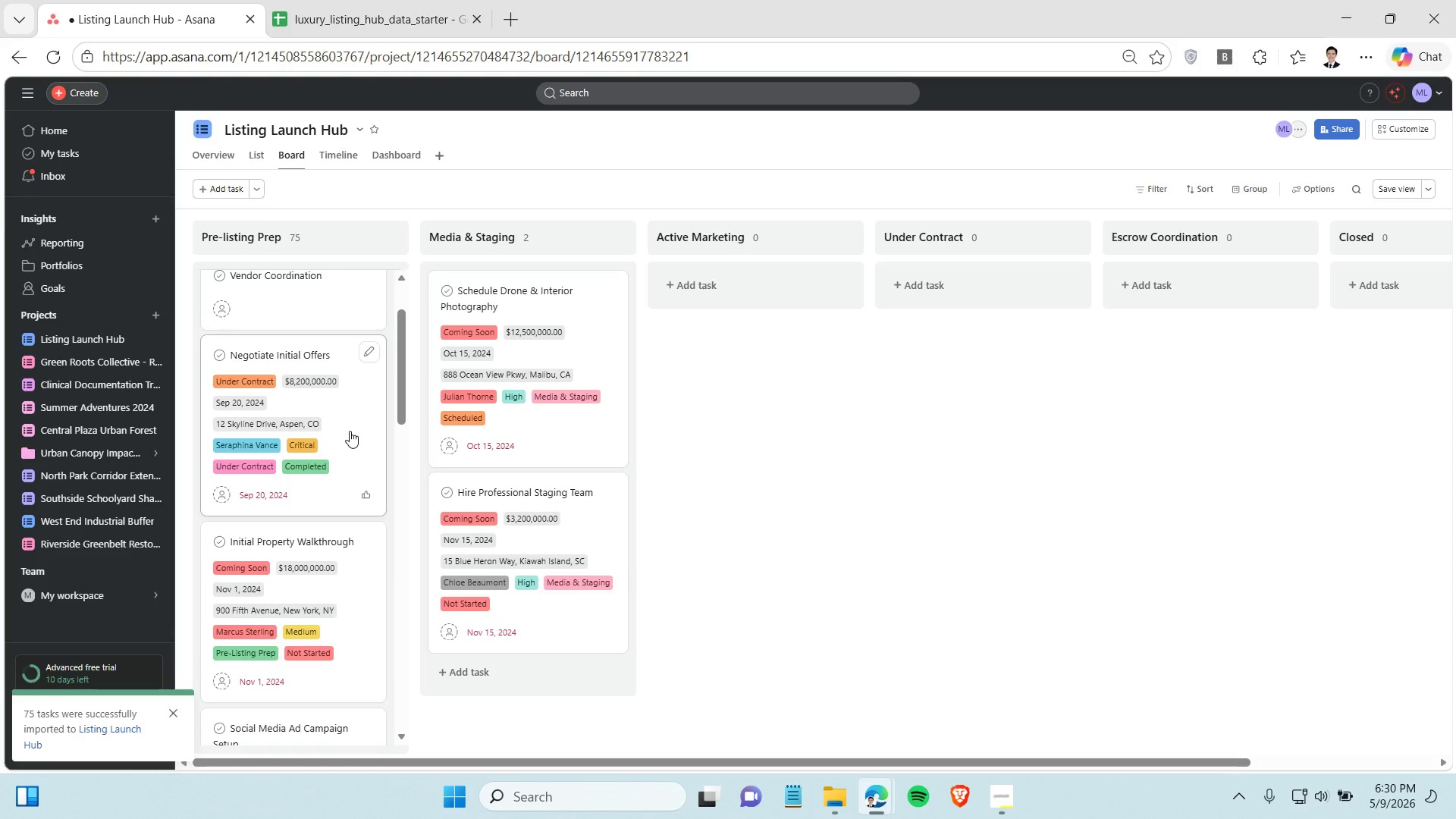 
scroll: coordinate [325, 501], scroll_direction: down, amount: 1.0
 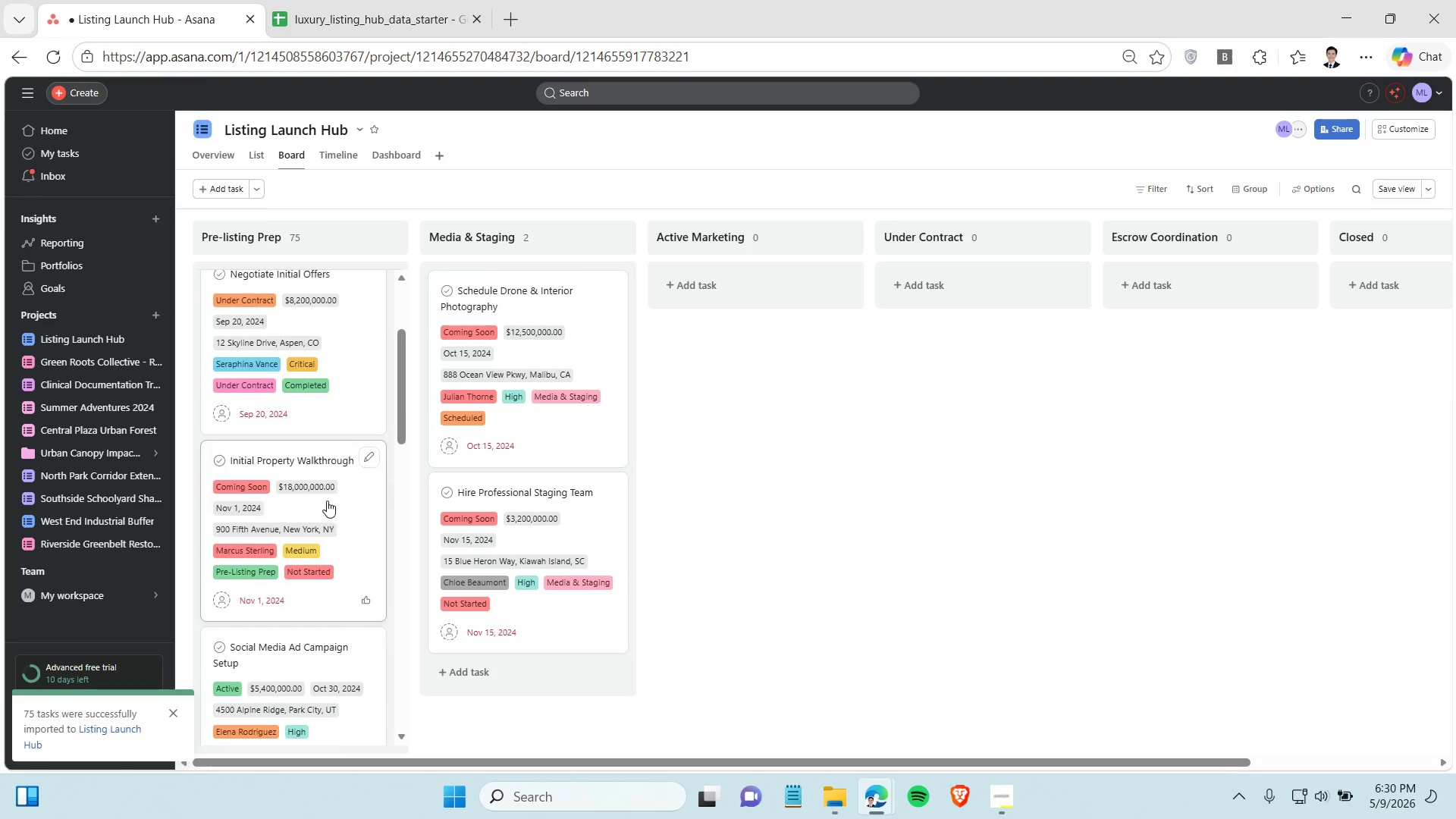 
scroll: coordinate [327, 500], scroll_direction: up, amount: 1.0
 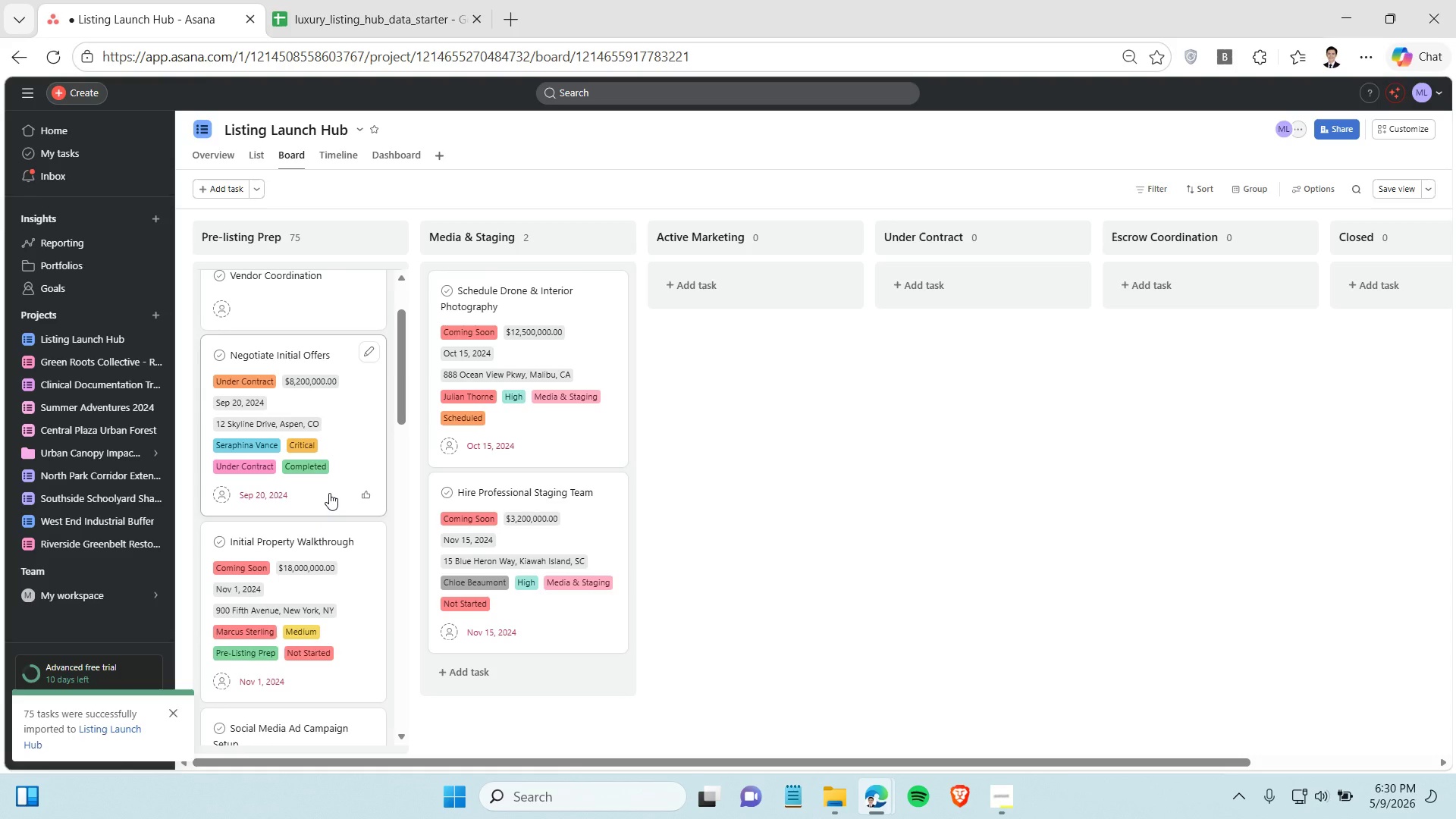 
scroll: coordinate [337, 463], scroll_direction: down, amount: 1.0
 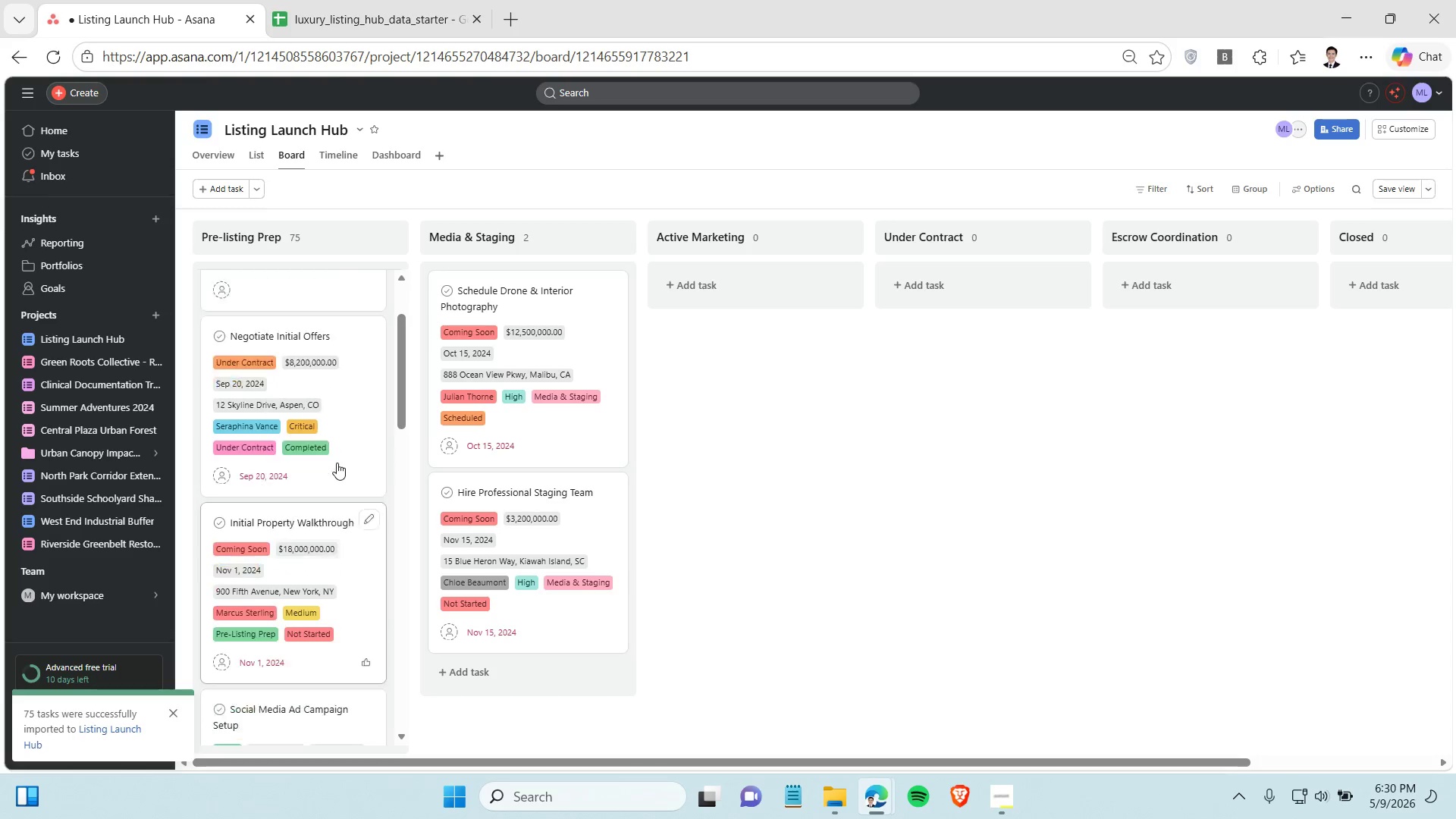 
scroll: coordinate [337, 463], scroll_direction: up, amount: 1.0
 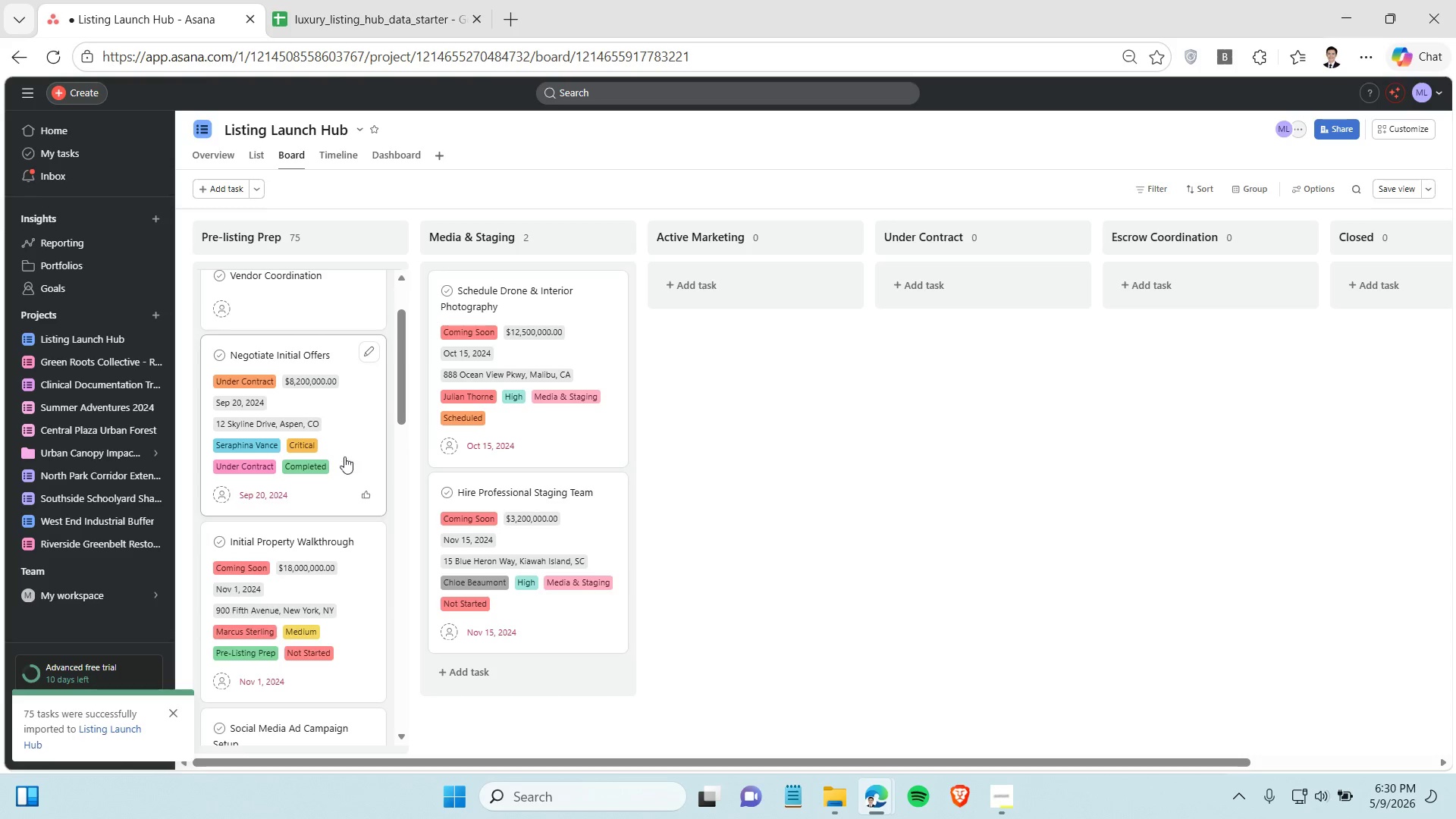 
hold_key(key=ControlLeft, duration=1.09)
left_click([356, 438])
 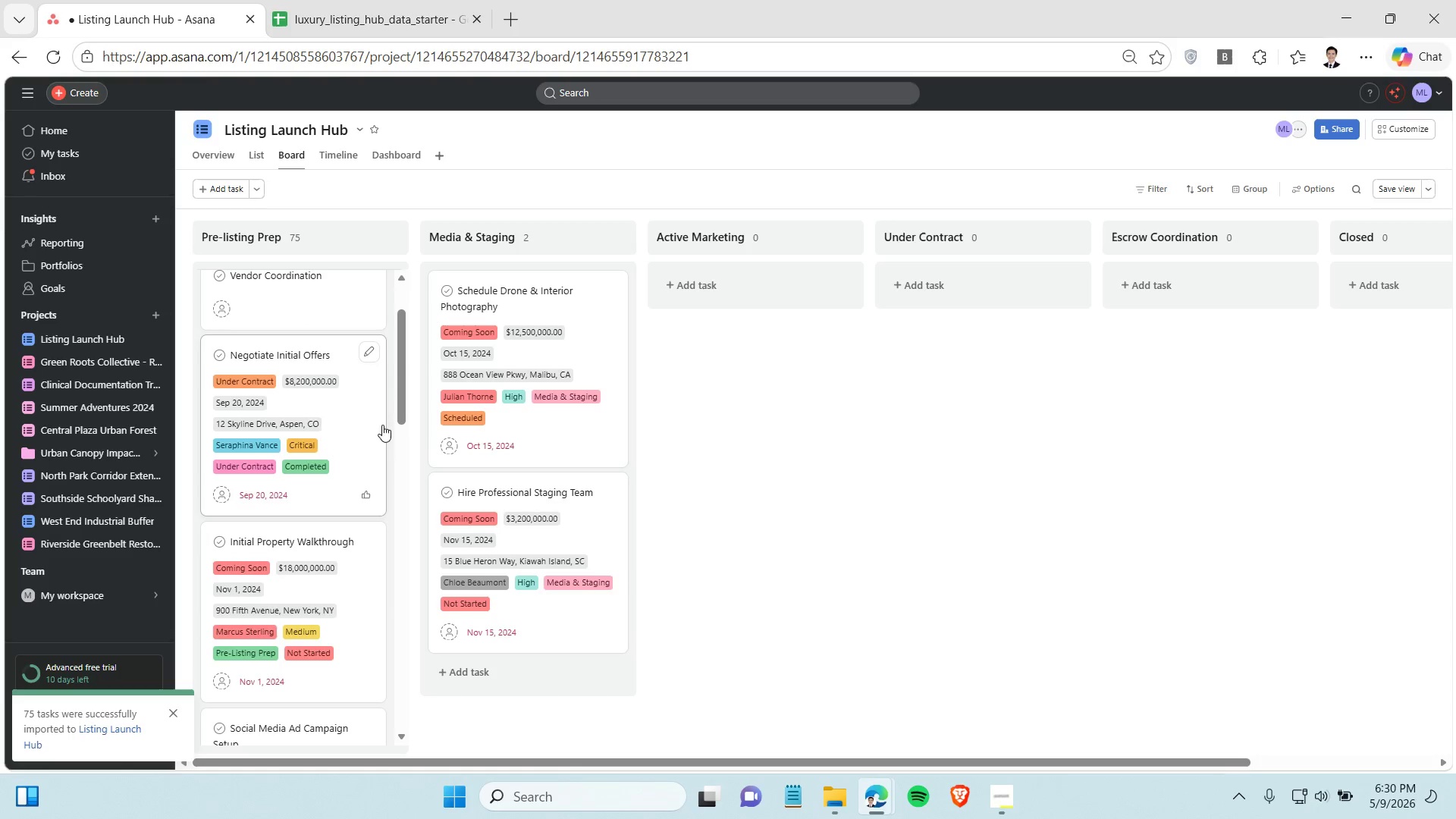 
hold_key(key=ControlLeft, duration=0.77)
left_click([354, 425])
 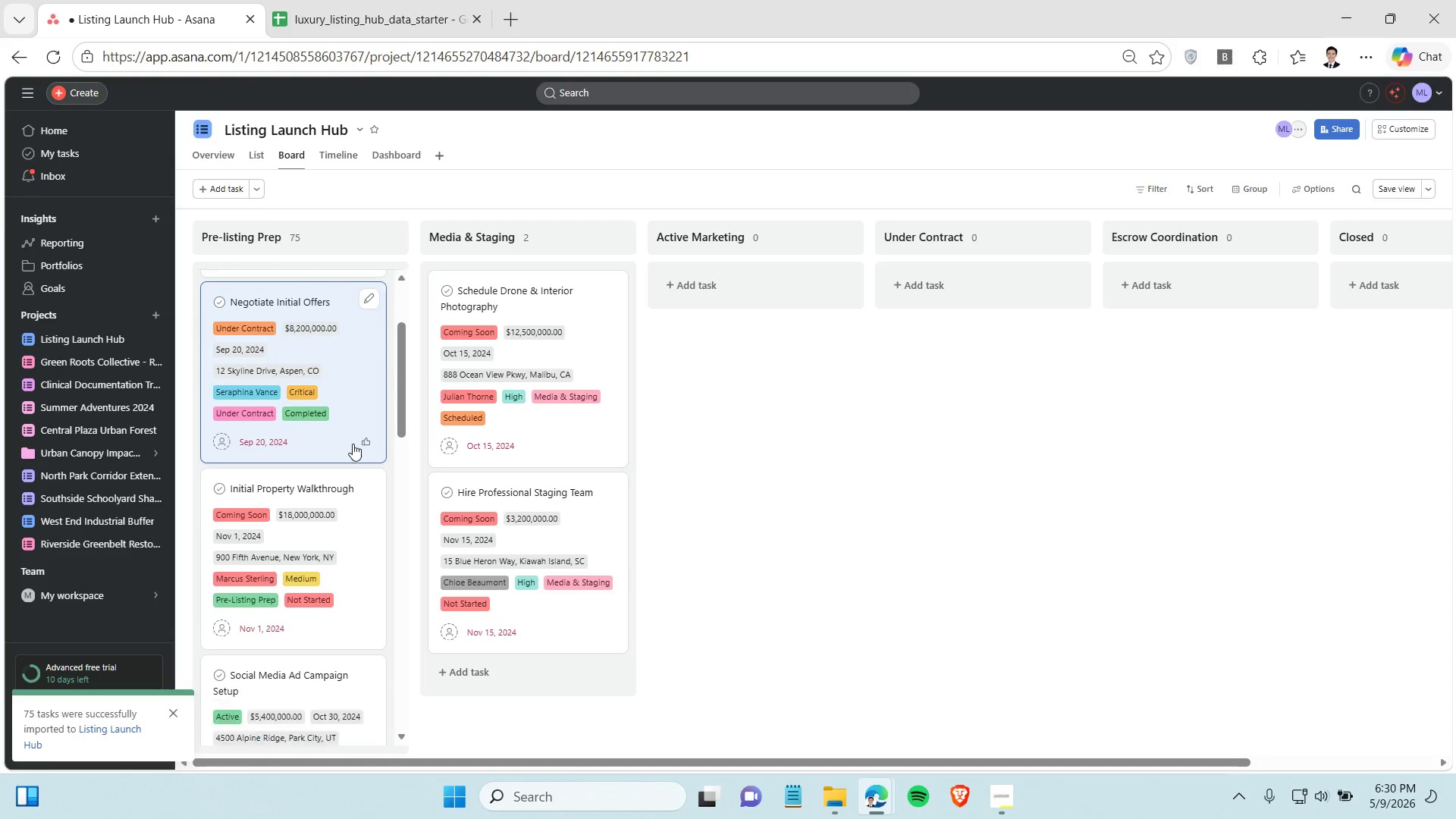 
scroll: coordinate [353, 444], scroll_direction: down, amount: 8.0
 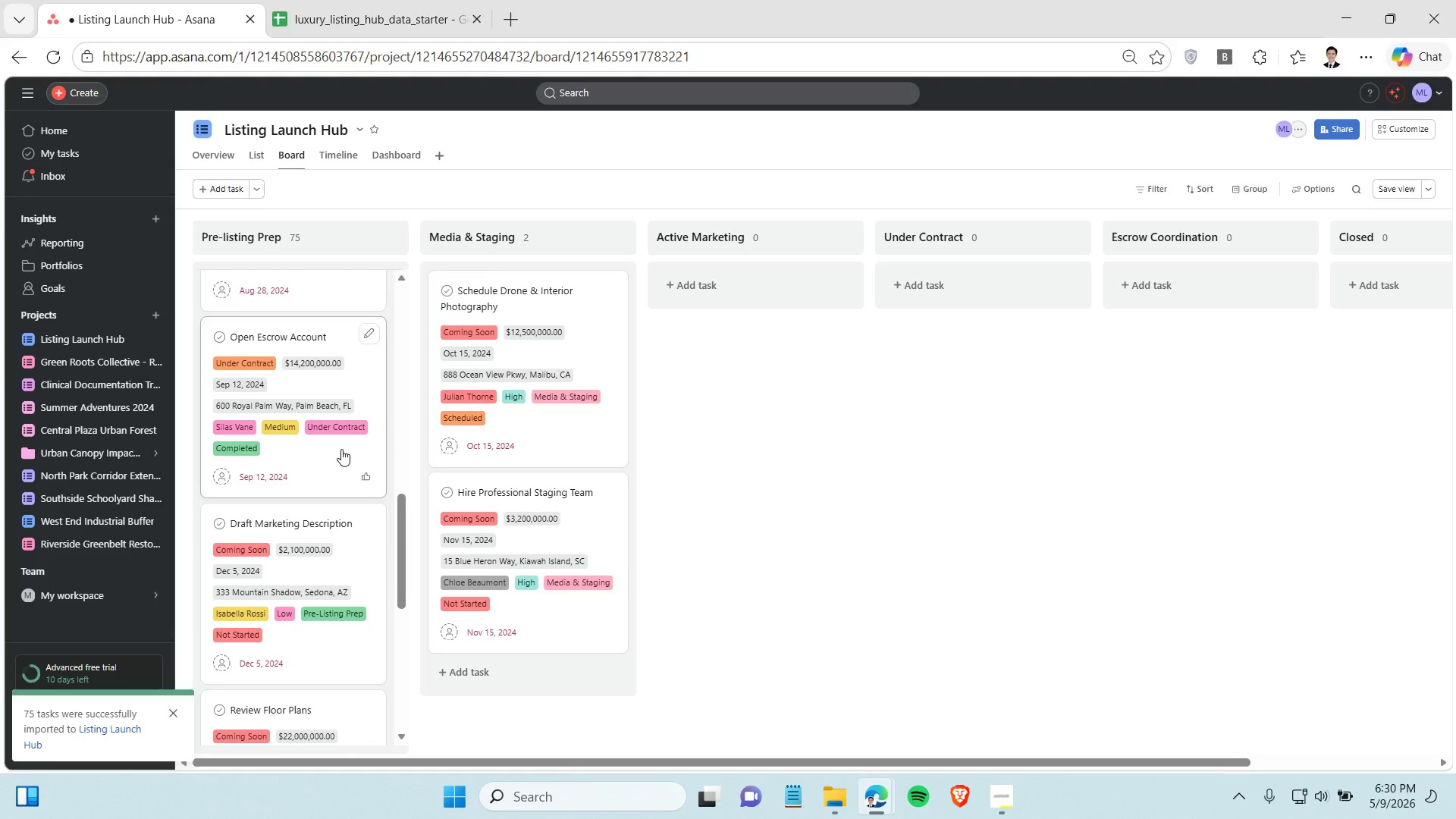 
hold_key(key=ControlLeft, duration=0.58)
left_click([341, 449])
 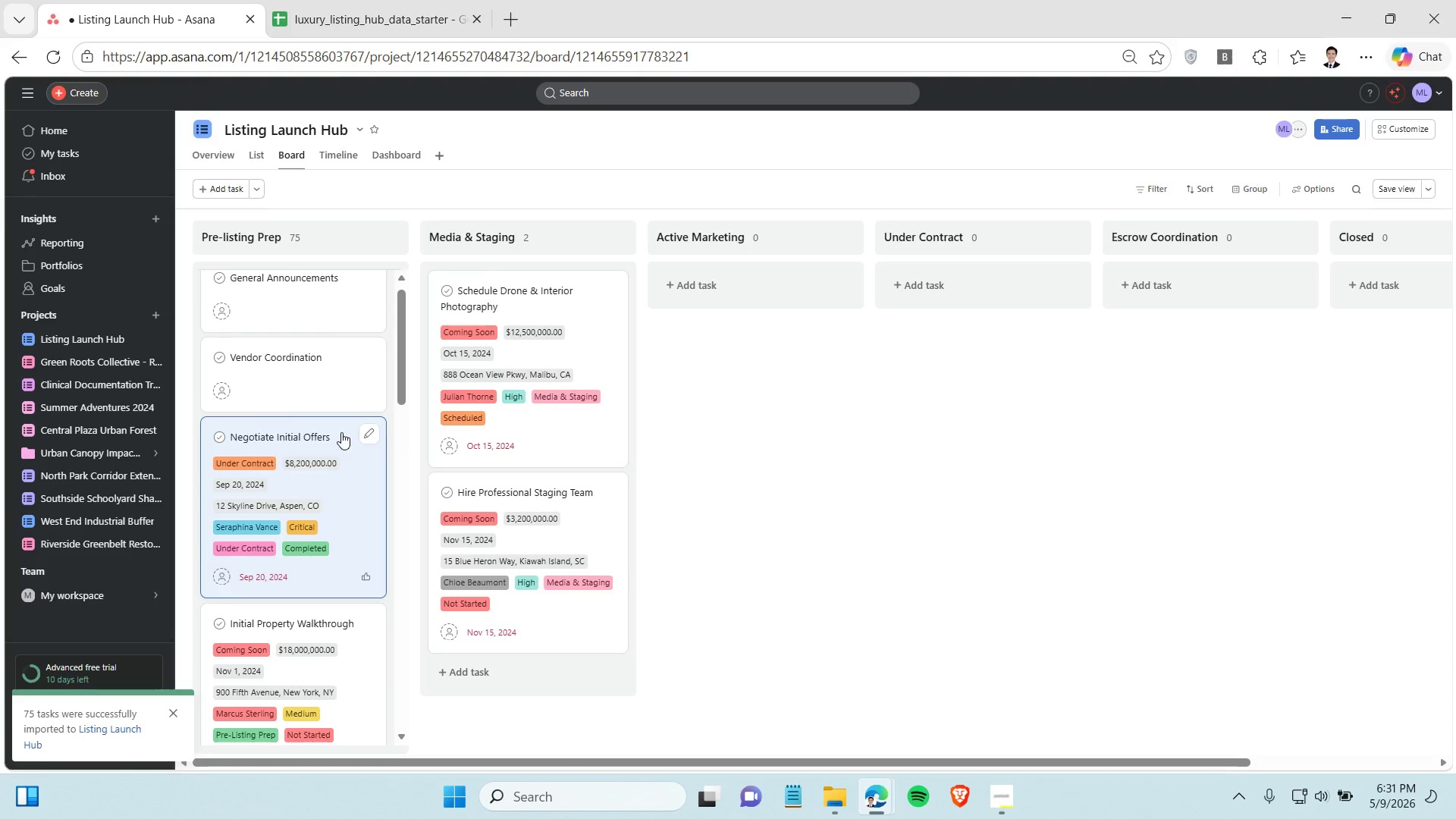 
left_click_drag(start_coordinate=[341, 432], to_coordinate=[993, 281])
 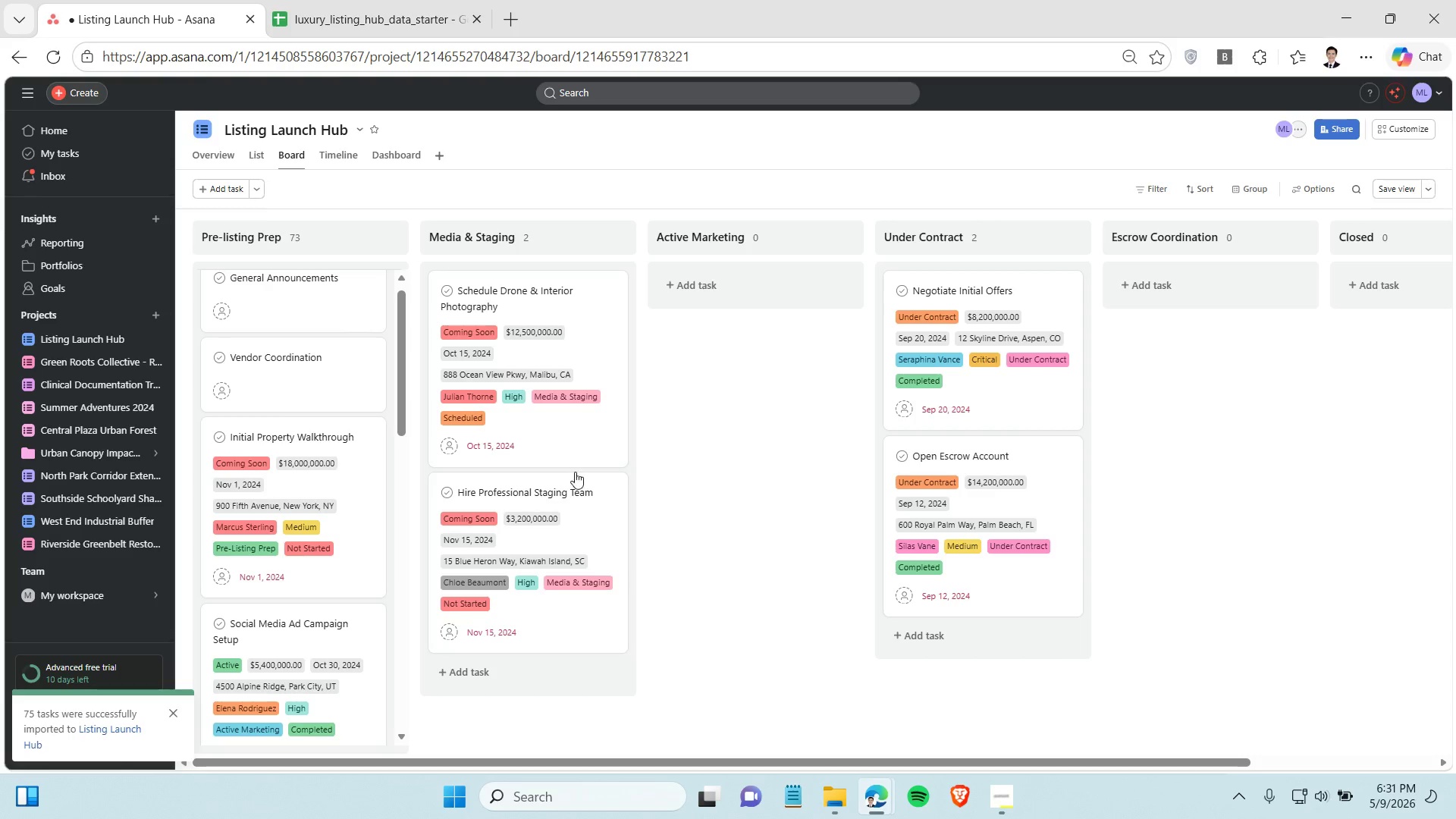 
scroll: coordinate [350, 476], scroll_direction: down, amount: 2.0
 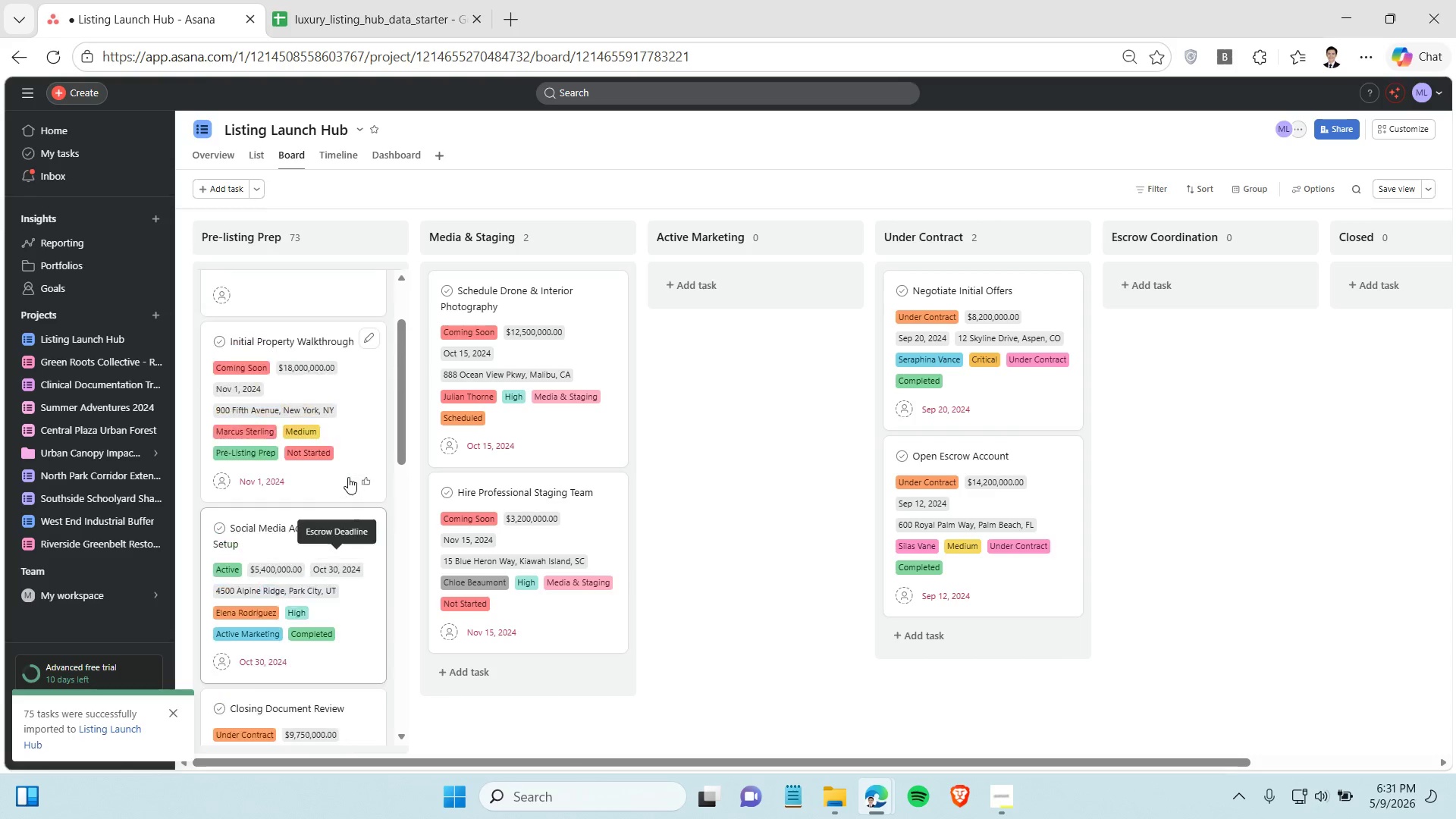 
scroll: coordinate [348, 477], scroll_direction: up, amount: 1.0
 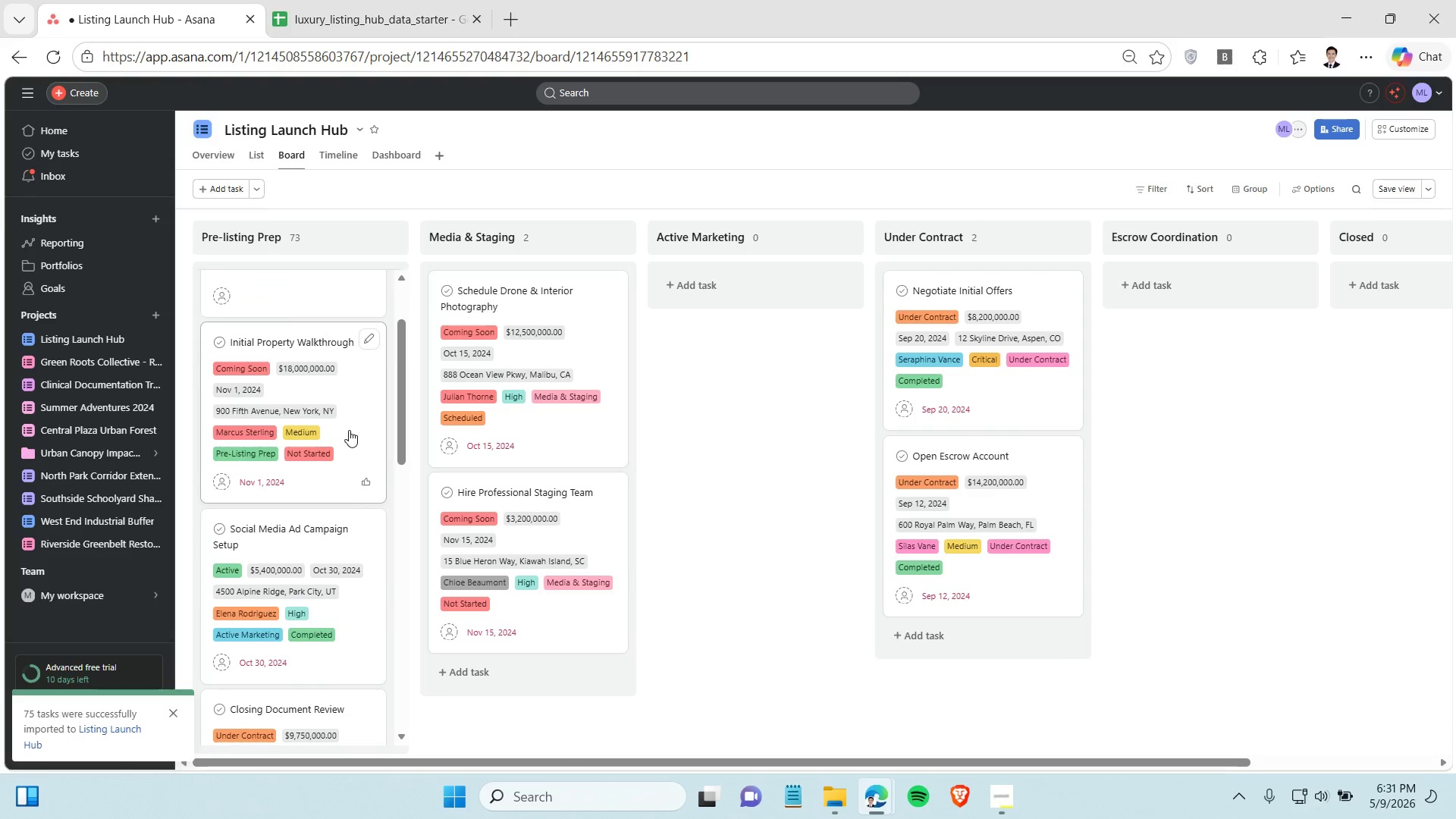 
scroll: coordinate [350, 429], scroll_direction: down, amount: 2.0
 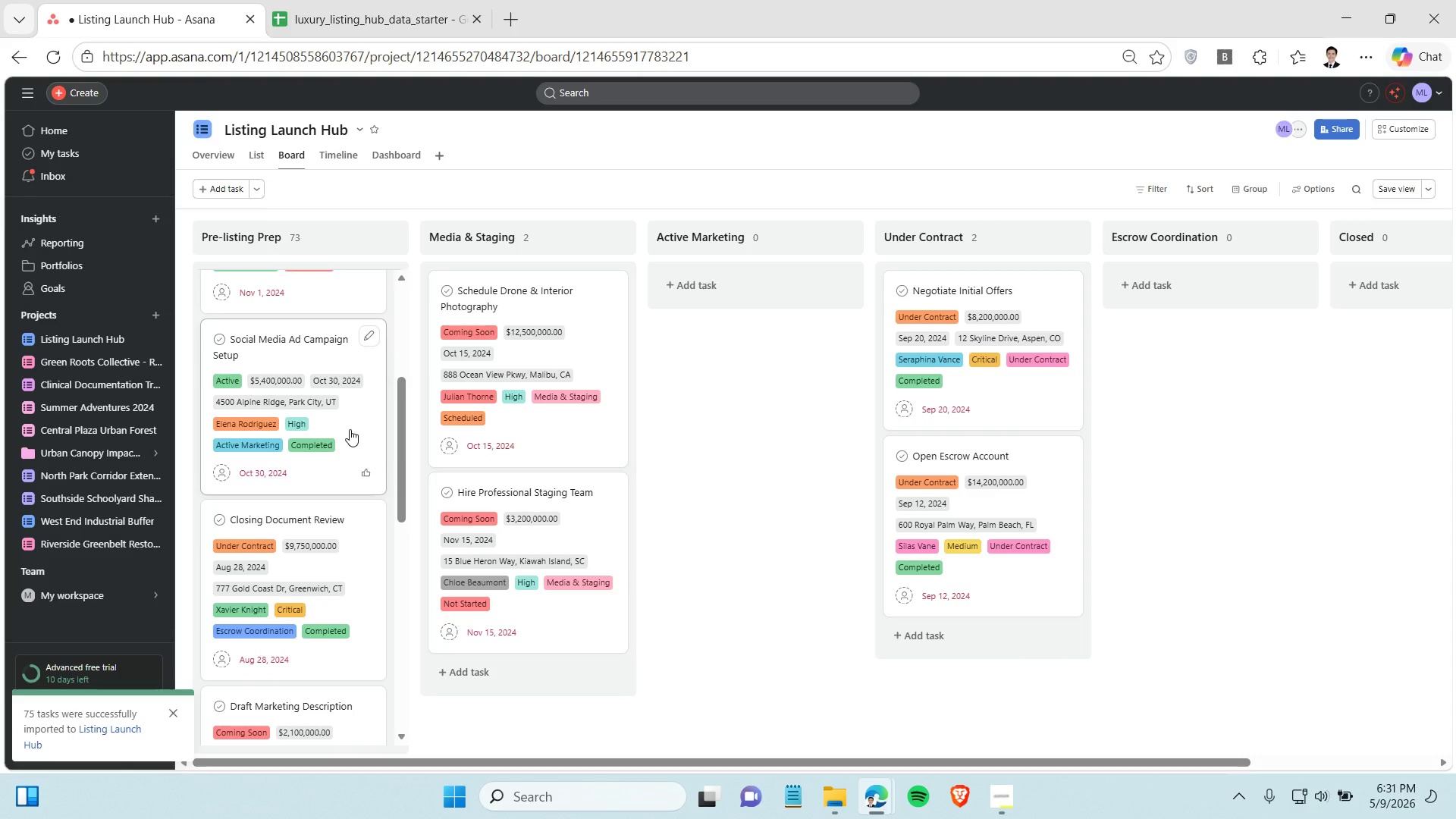 
hold_key(key=ControlLeft, duration=1.5)
left_click([350, 429])
 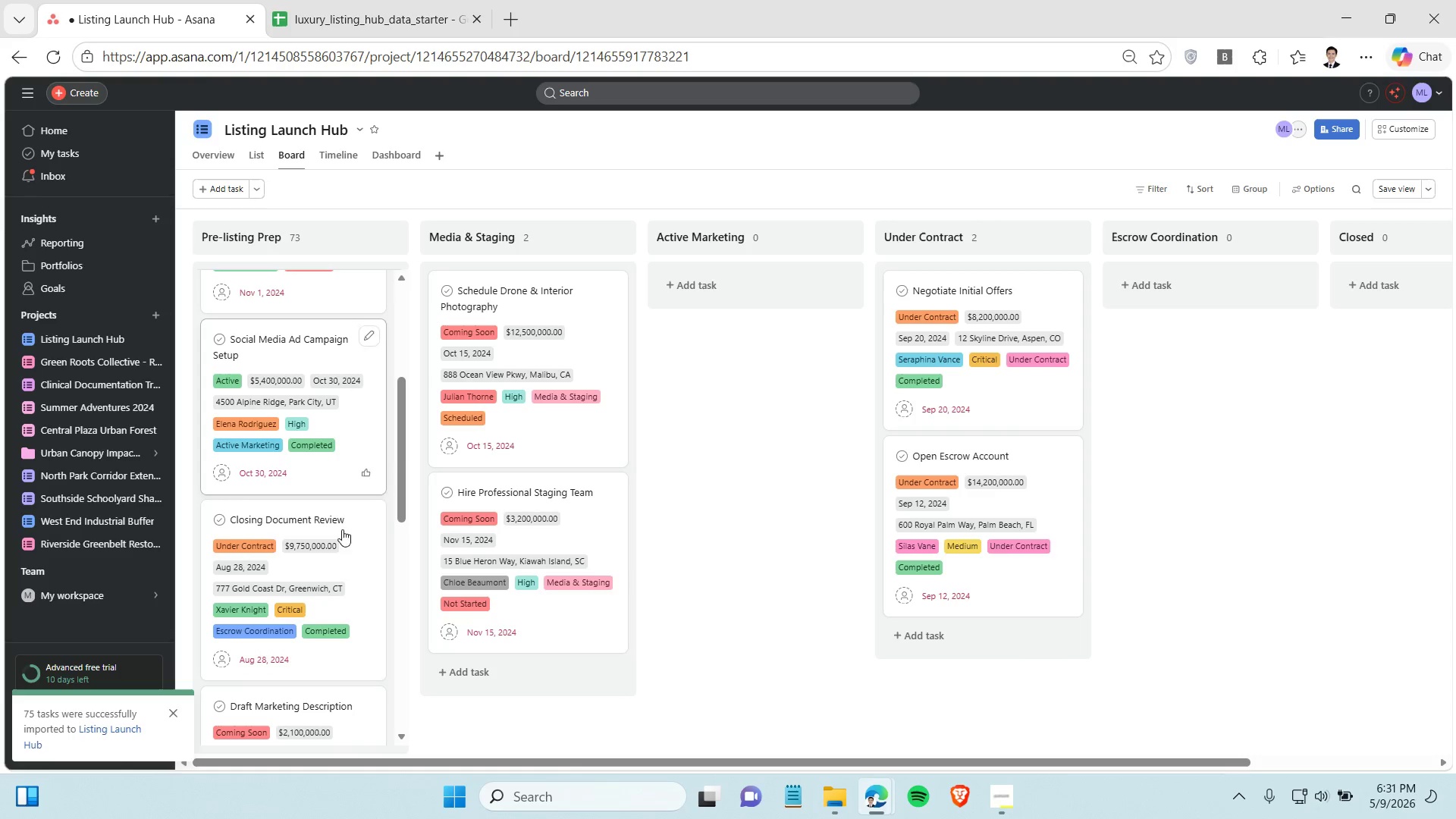 
hold_key(key=ControlLeft, duration=1.51)
left_click([349, 571])
 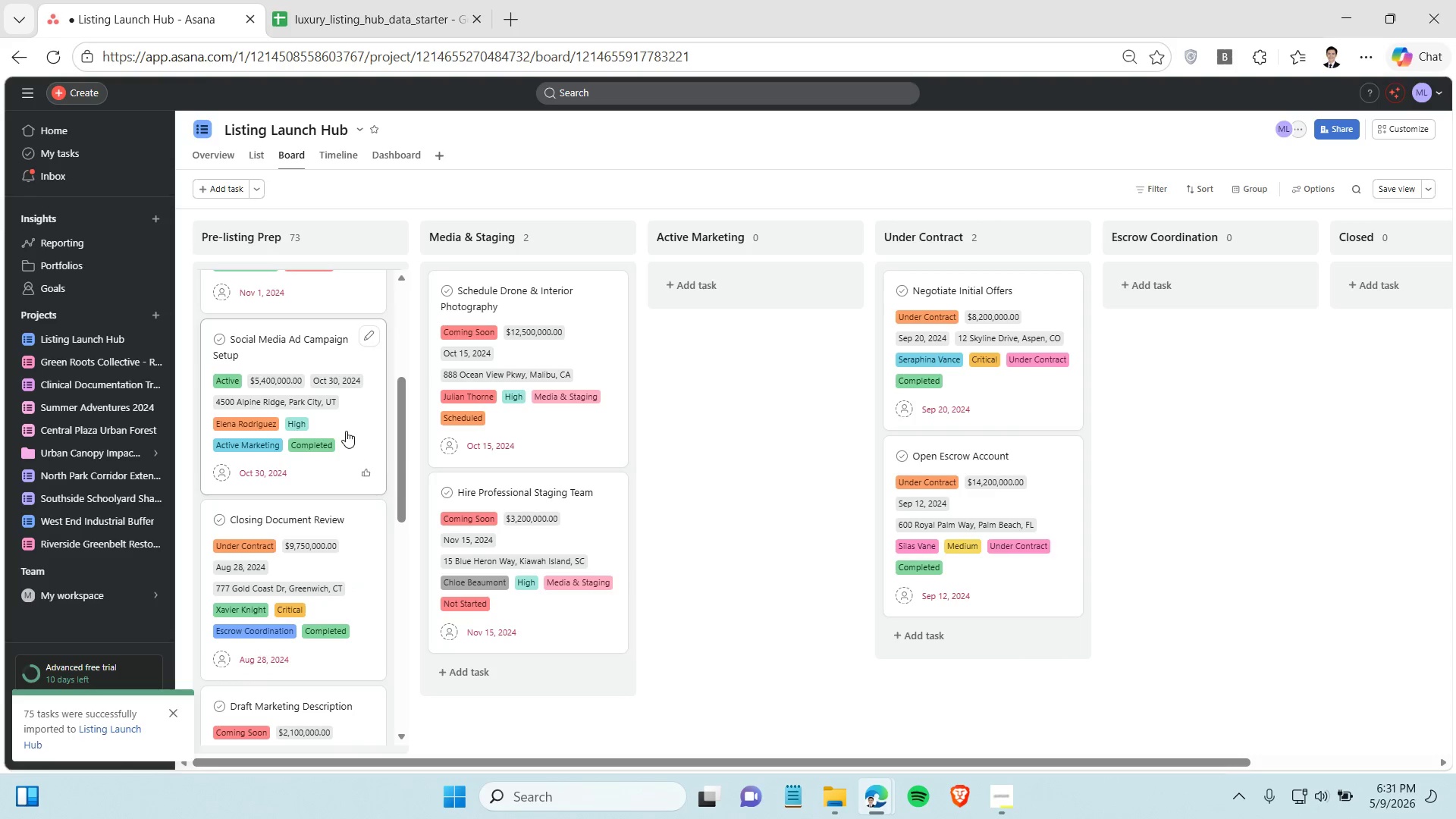 
hold_key(key=ControlLeft, duration=0.72)
left_click([346, 428])
 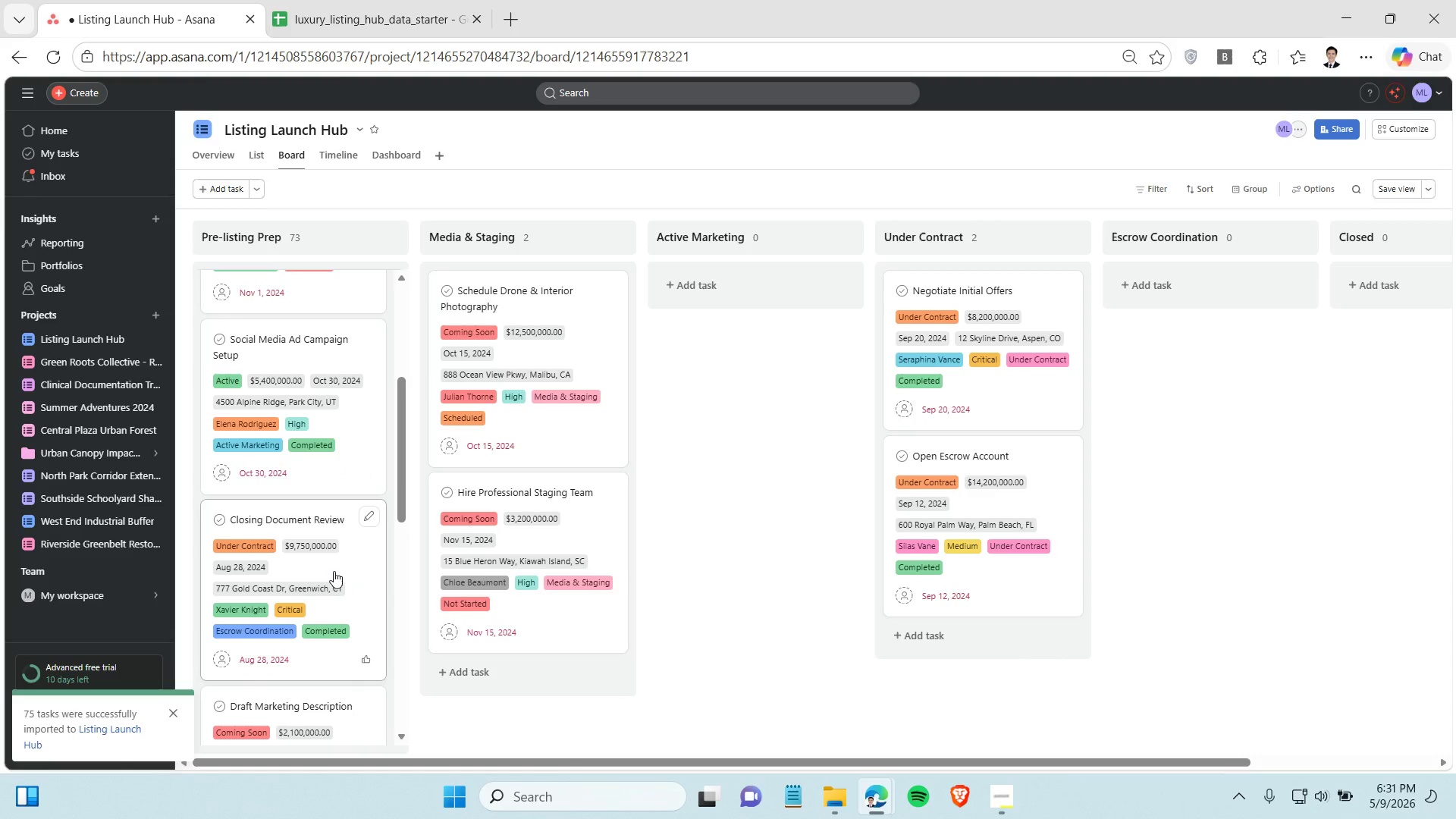 
hold_key(key=ControlLeft, duration=1.44)
left_click([336, 566])
 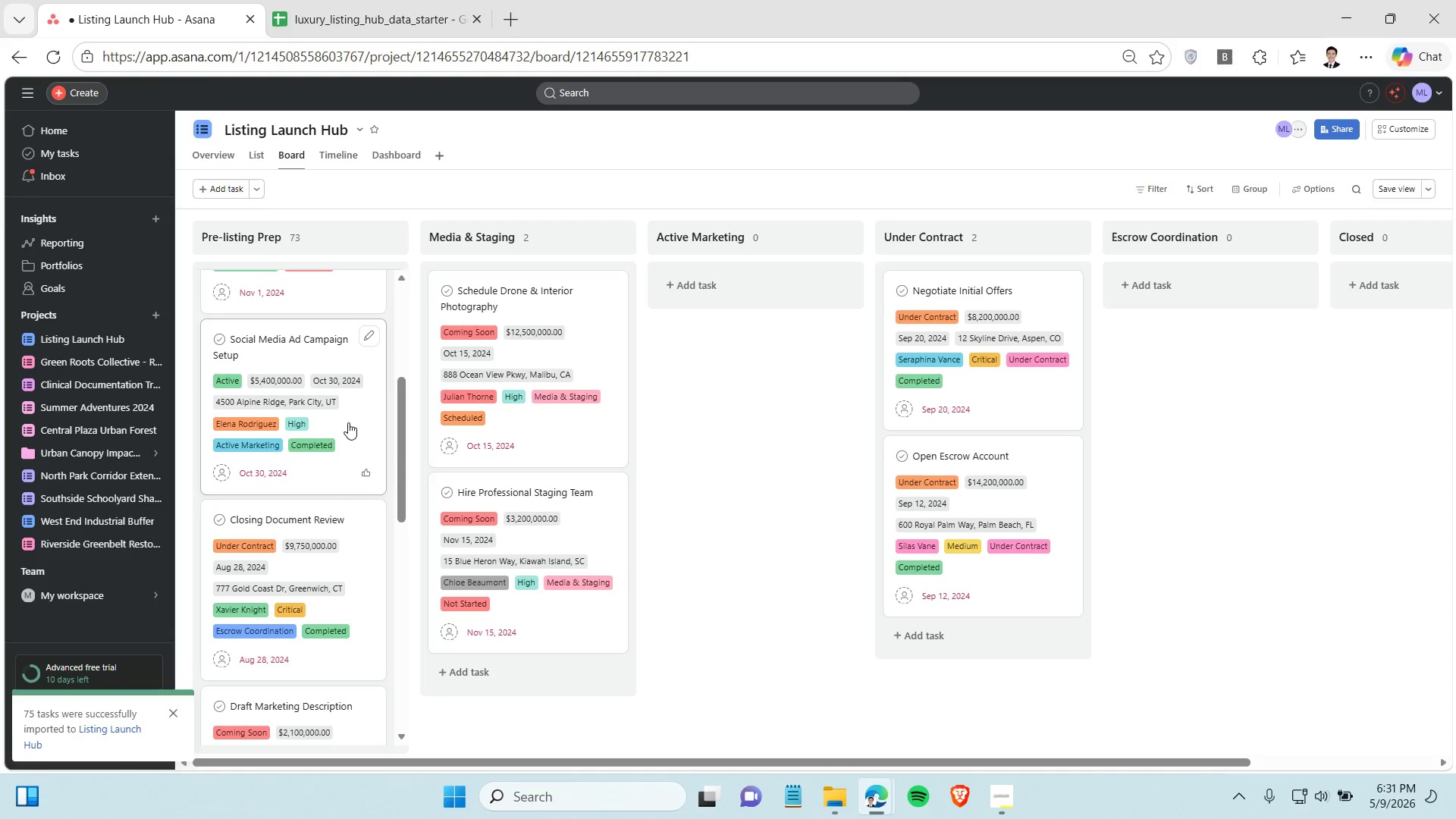 
hold_key(key=ControlLeft, duration=1.05)
left_click([348, 422])
 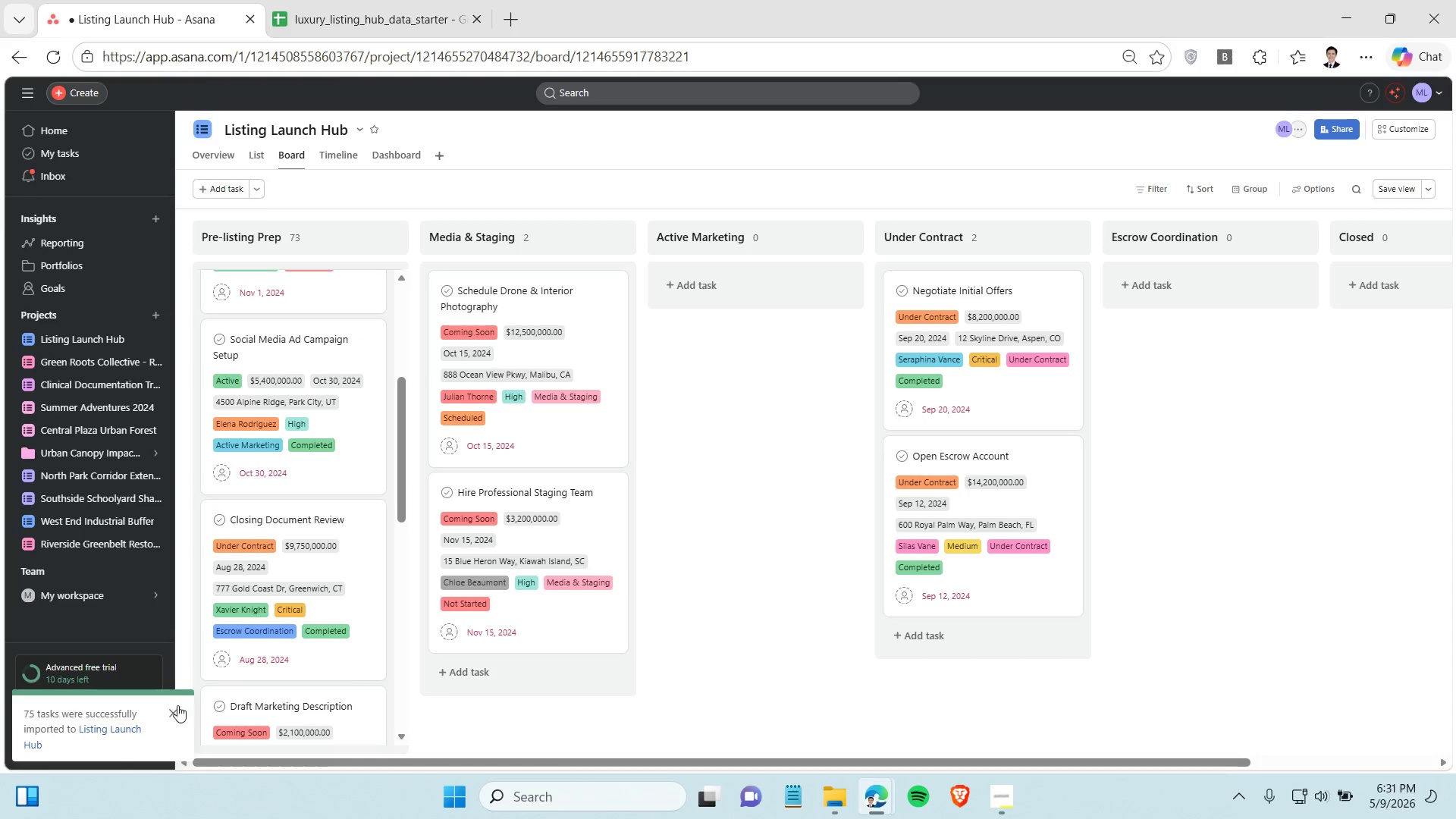 
left_click([173, 711])
 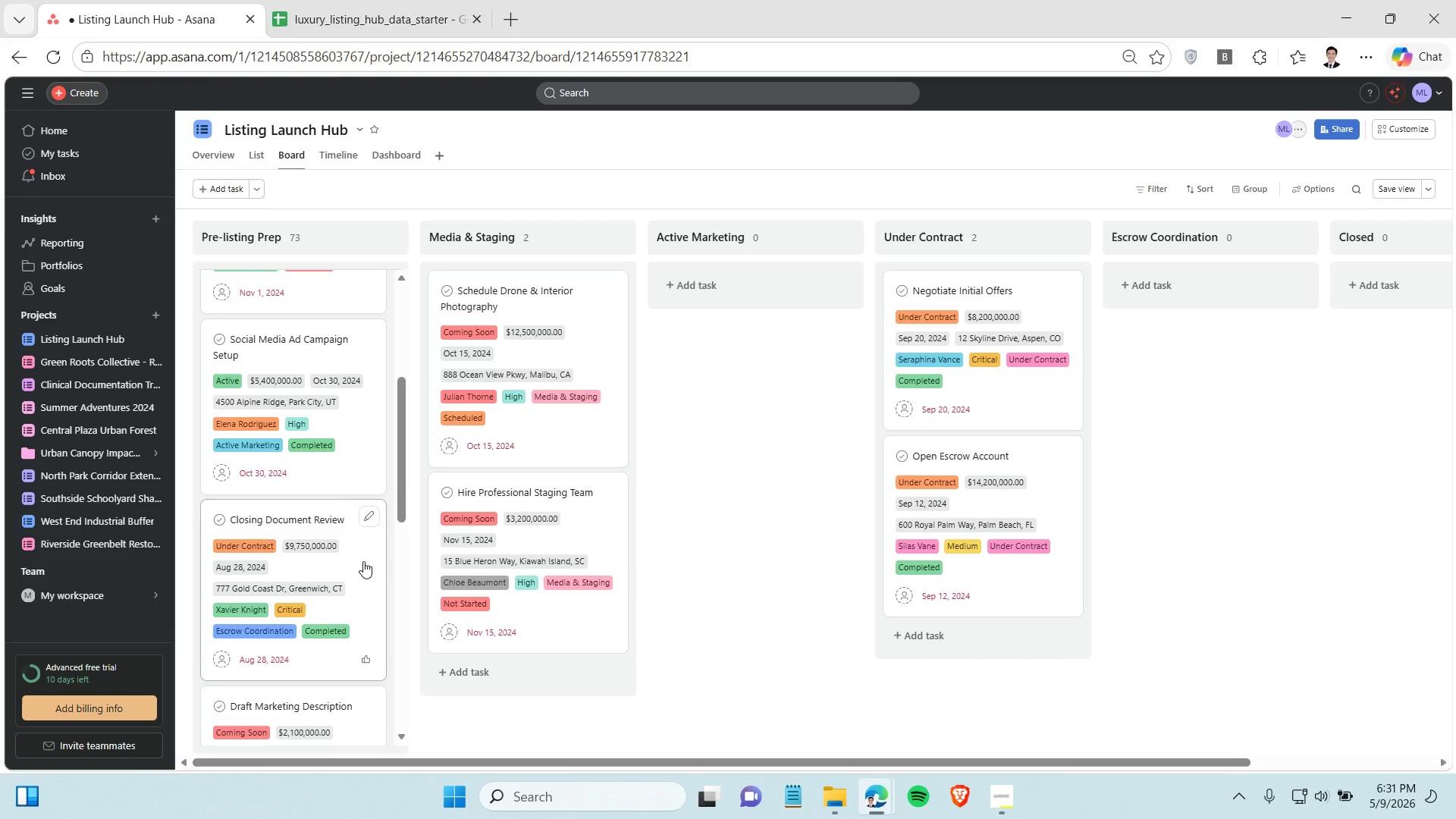 
hold_key(key=ControlLeft, duration=1.01)
left_click([363, 561])
 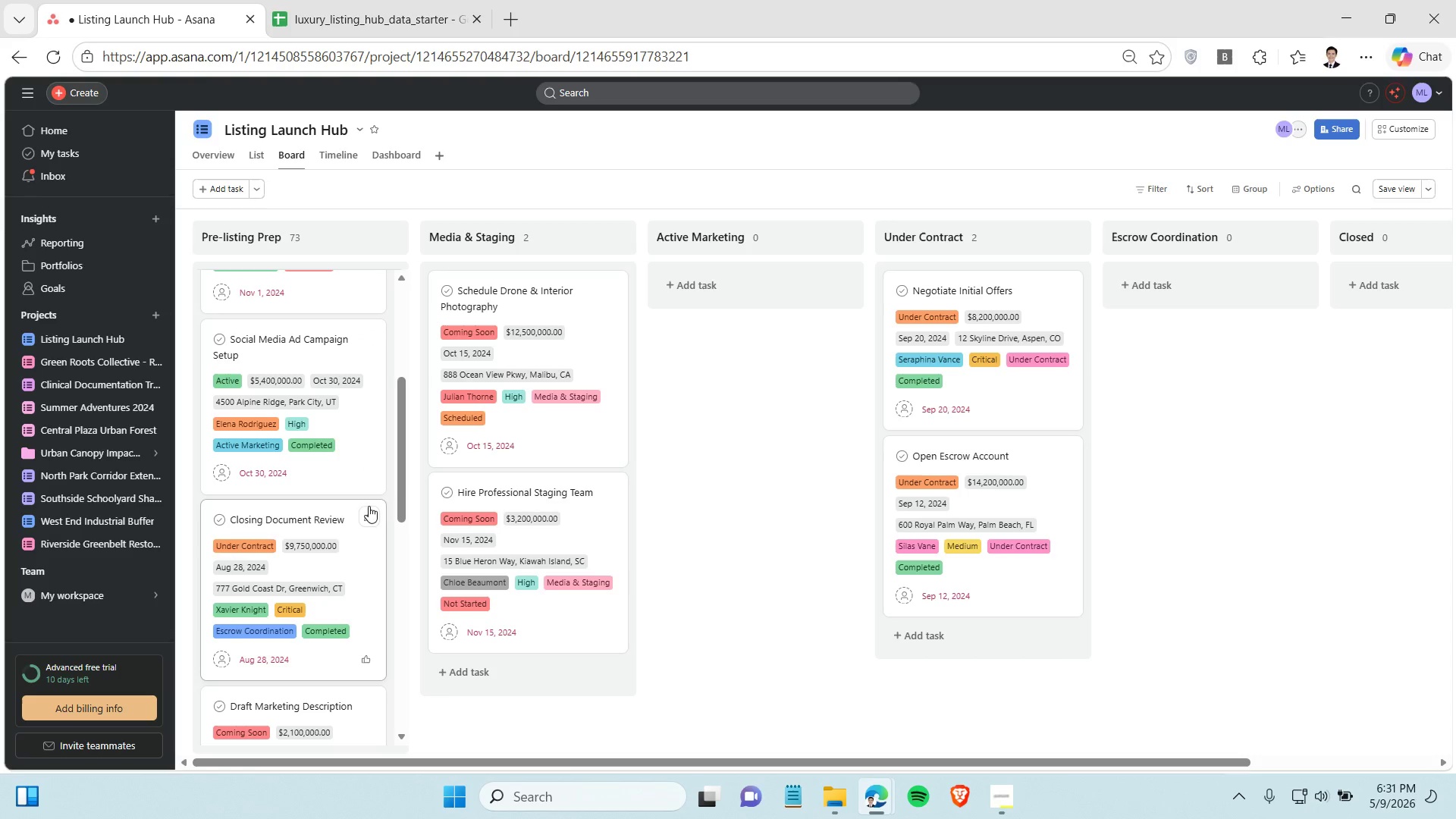 
hold_key(key=ControlLeft, duration=1.52)
left_click([353, 449])
 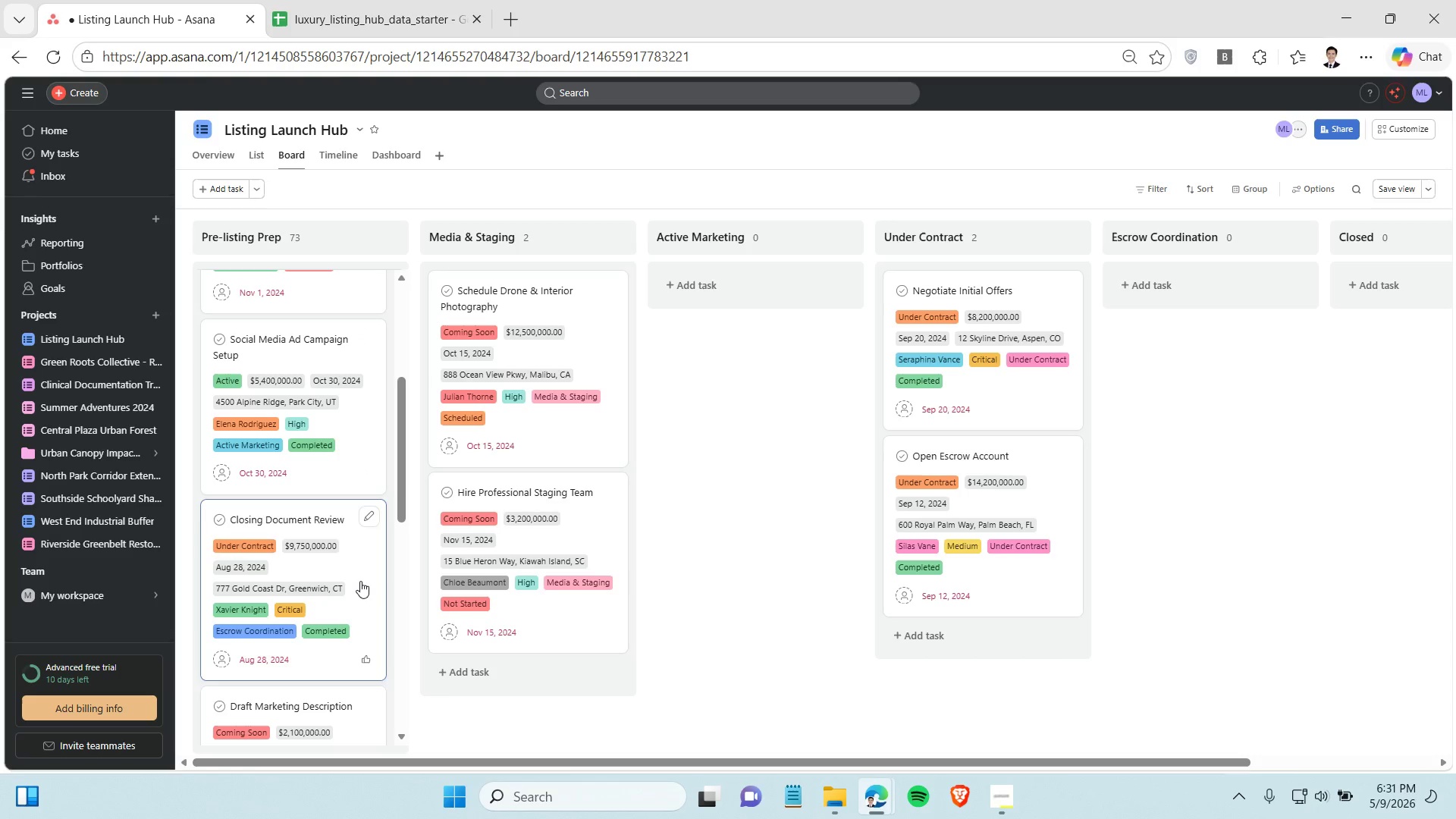 
left_click([360, 581])
 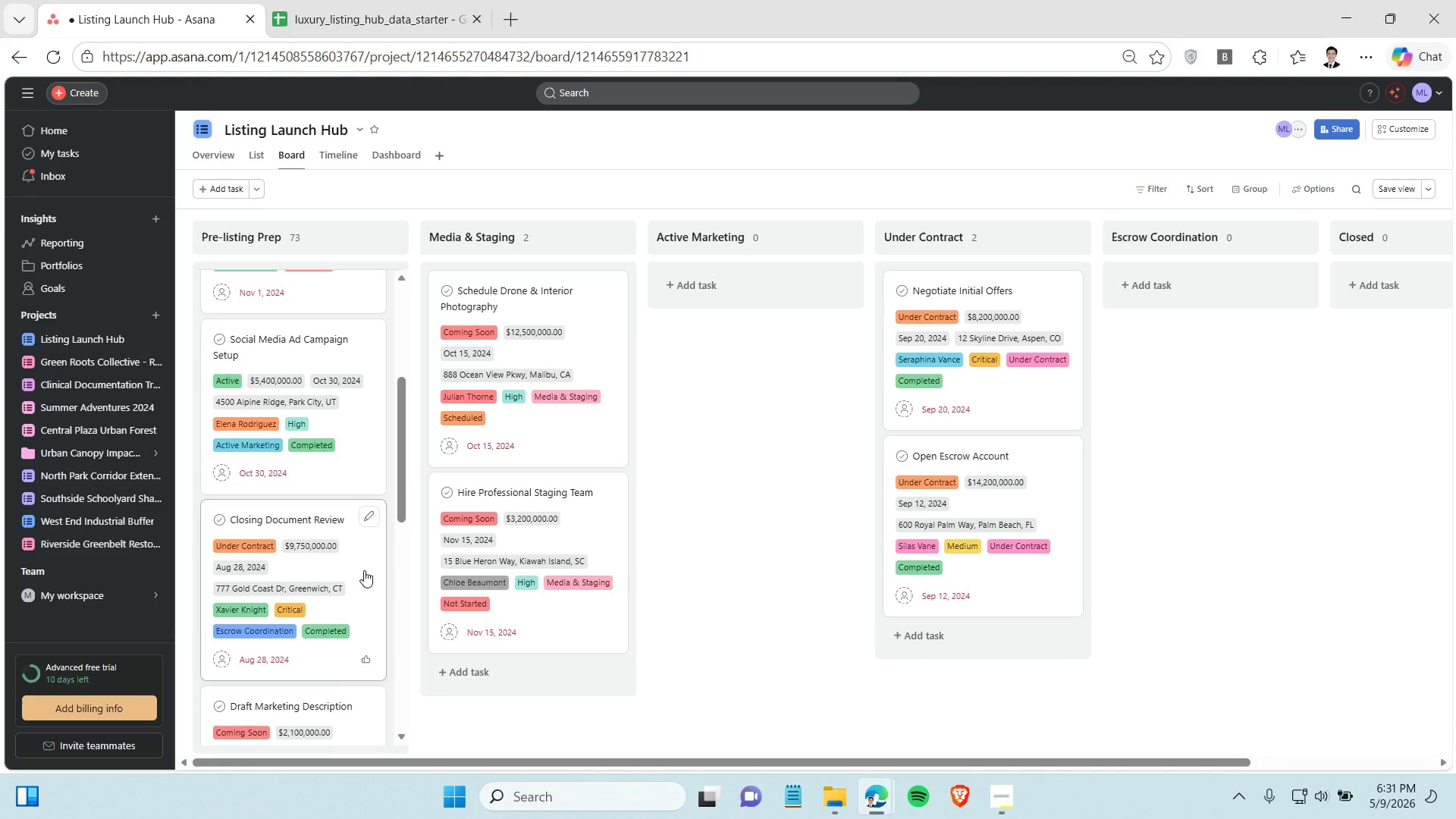 
hold_key(key=ControlLeft, duration=1.53)
left_click([353, 430])
 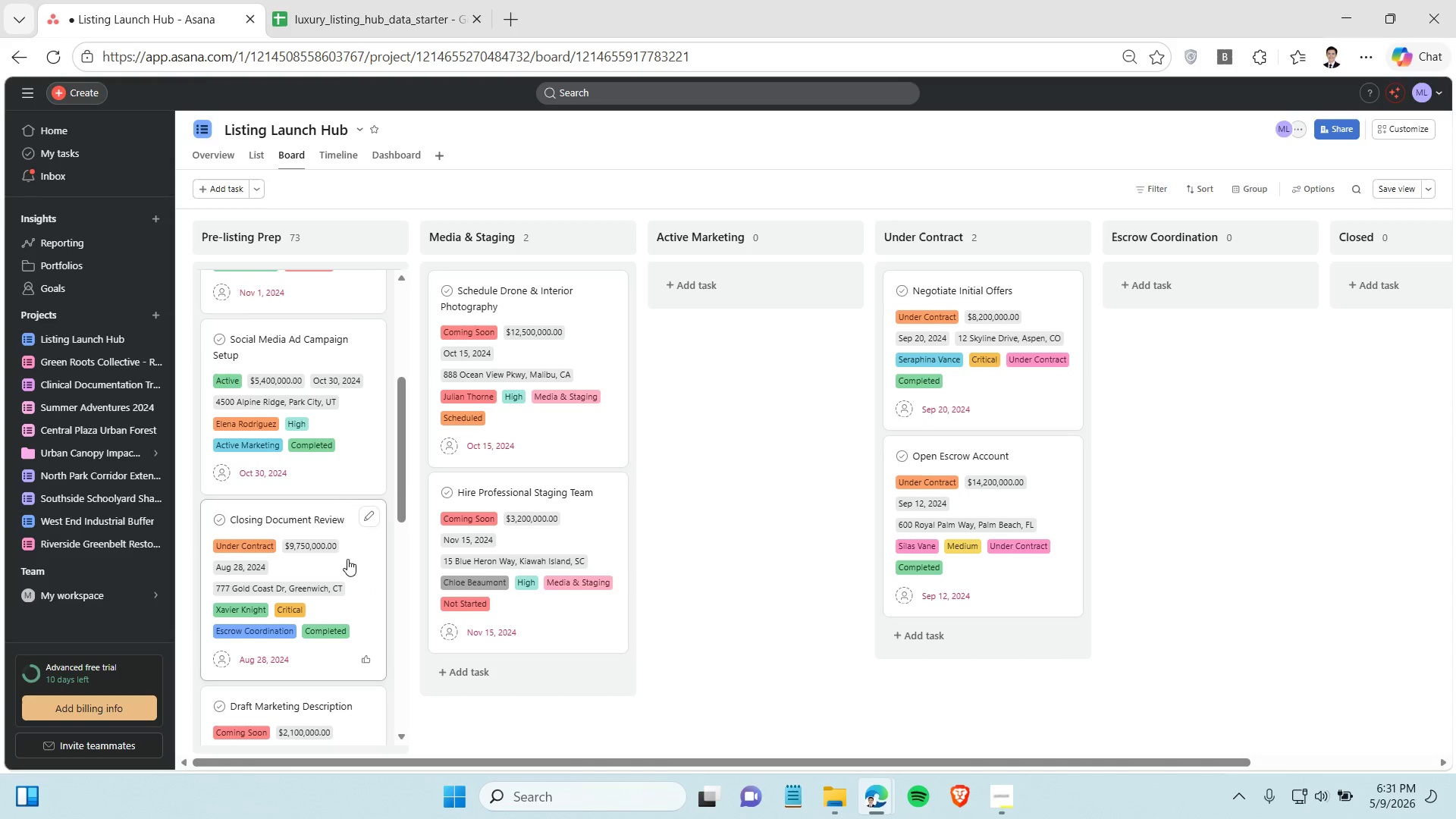 
hold_key(key=ControlLeft, duration=0.7)
left_click([347, 573])
 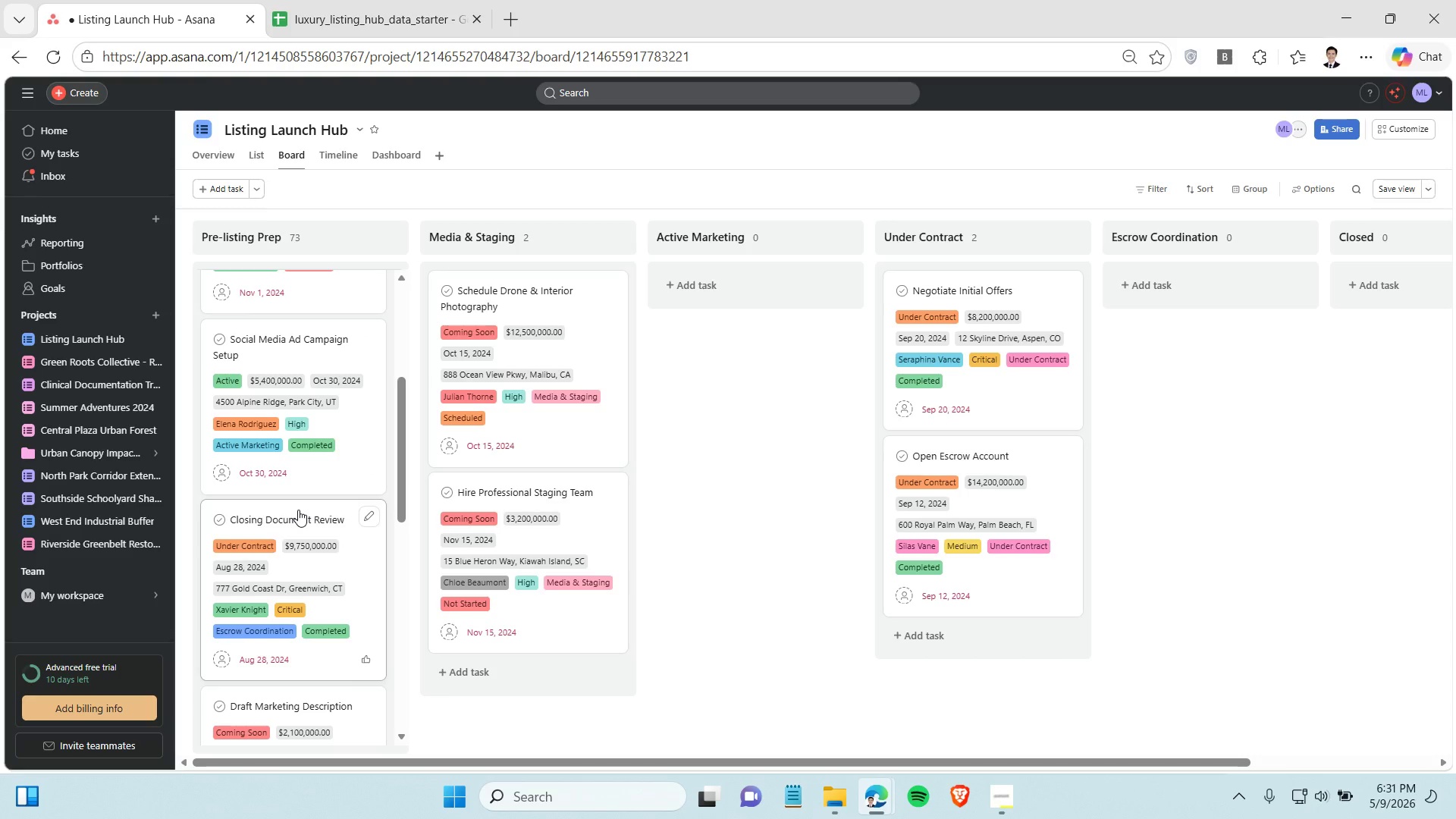 
left_click_drag(start_coordinate=[298, 510], to_coordinate=[1296, 303])
 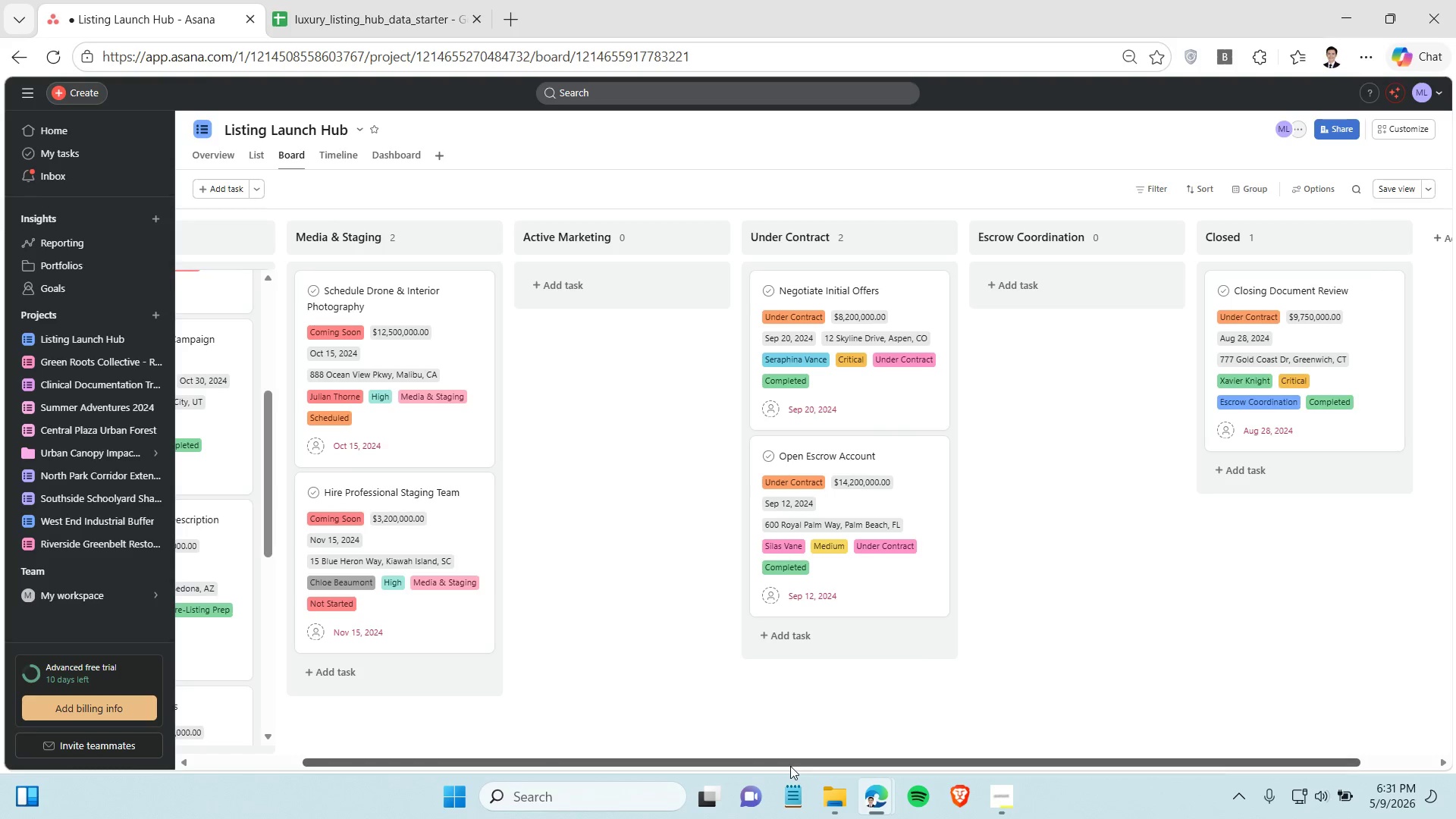 
left_click_drag(start_coordinate=[792, 766], to_coordinate=[494, 782])
 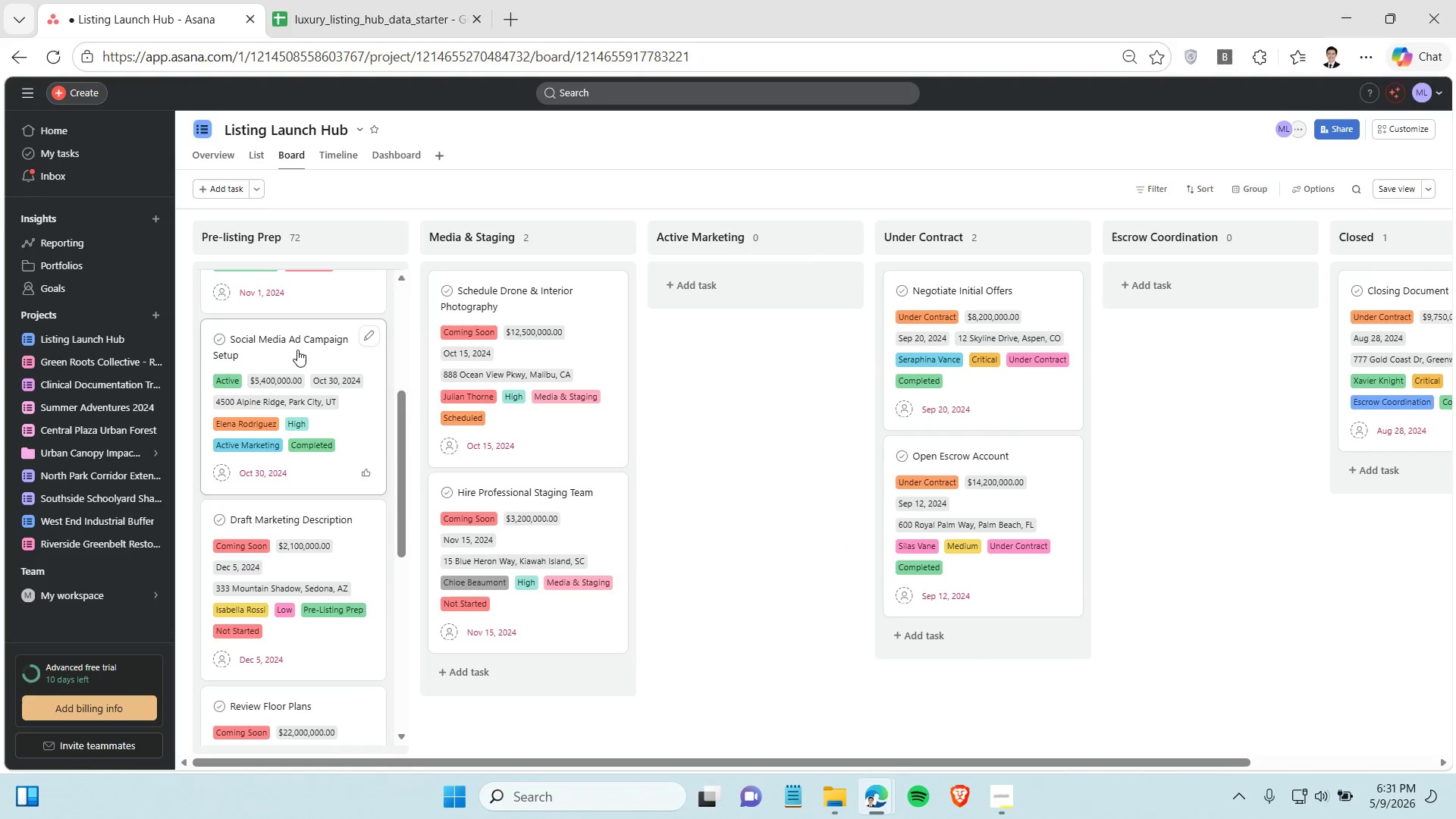 
left_click_drag(start_coordinate=[292, 353], to_coordinate=[1293, 487])
 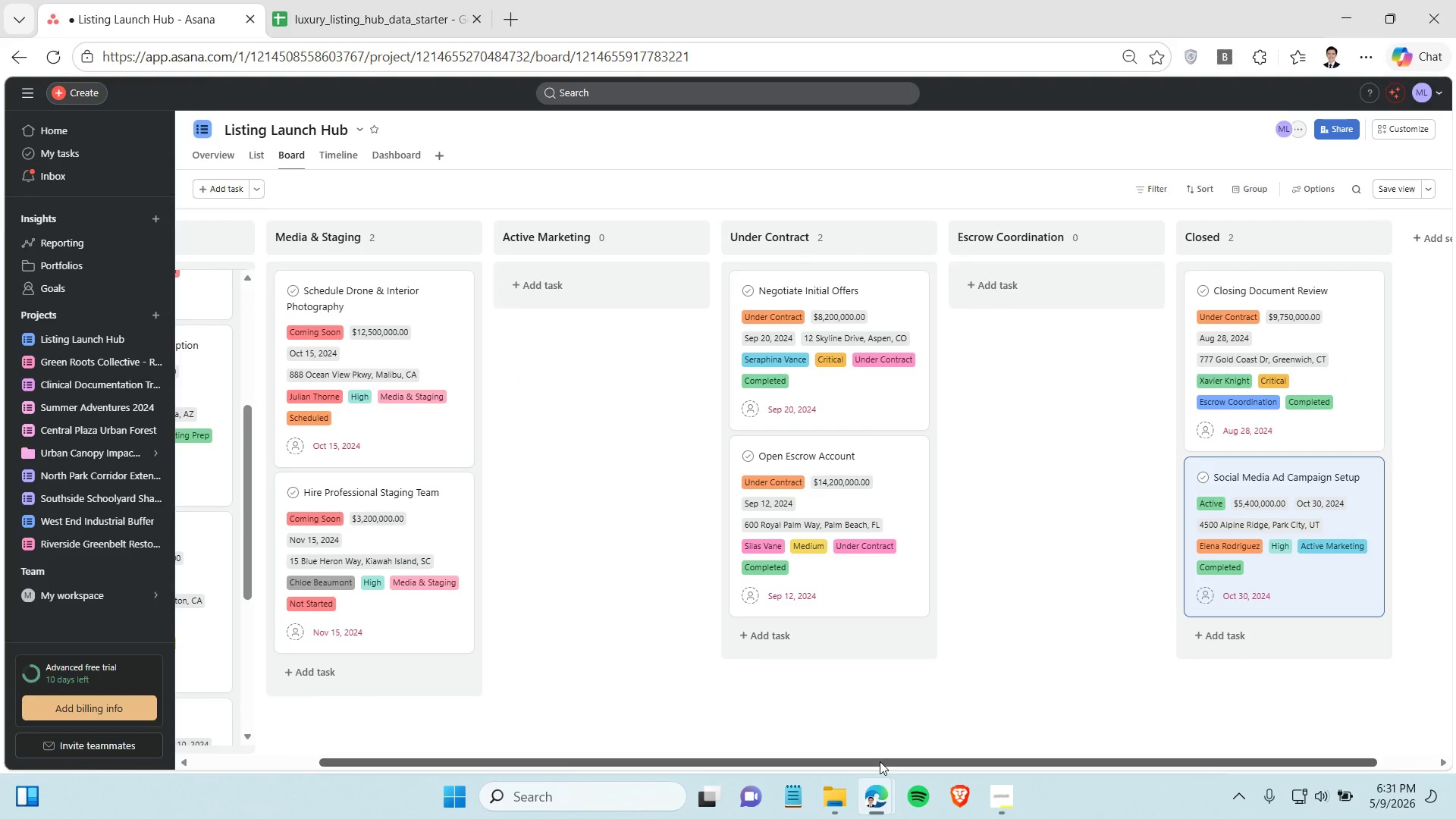 
left_click_drag(start_coordinate=[880, 761], to_coordinate=[491, 758])
 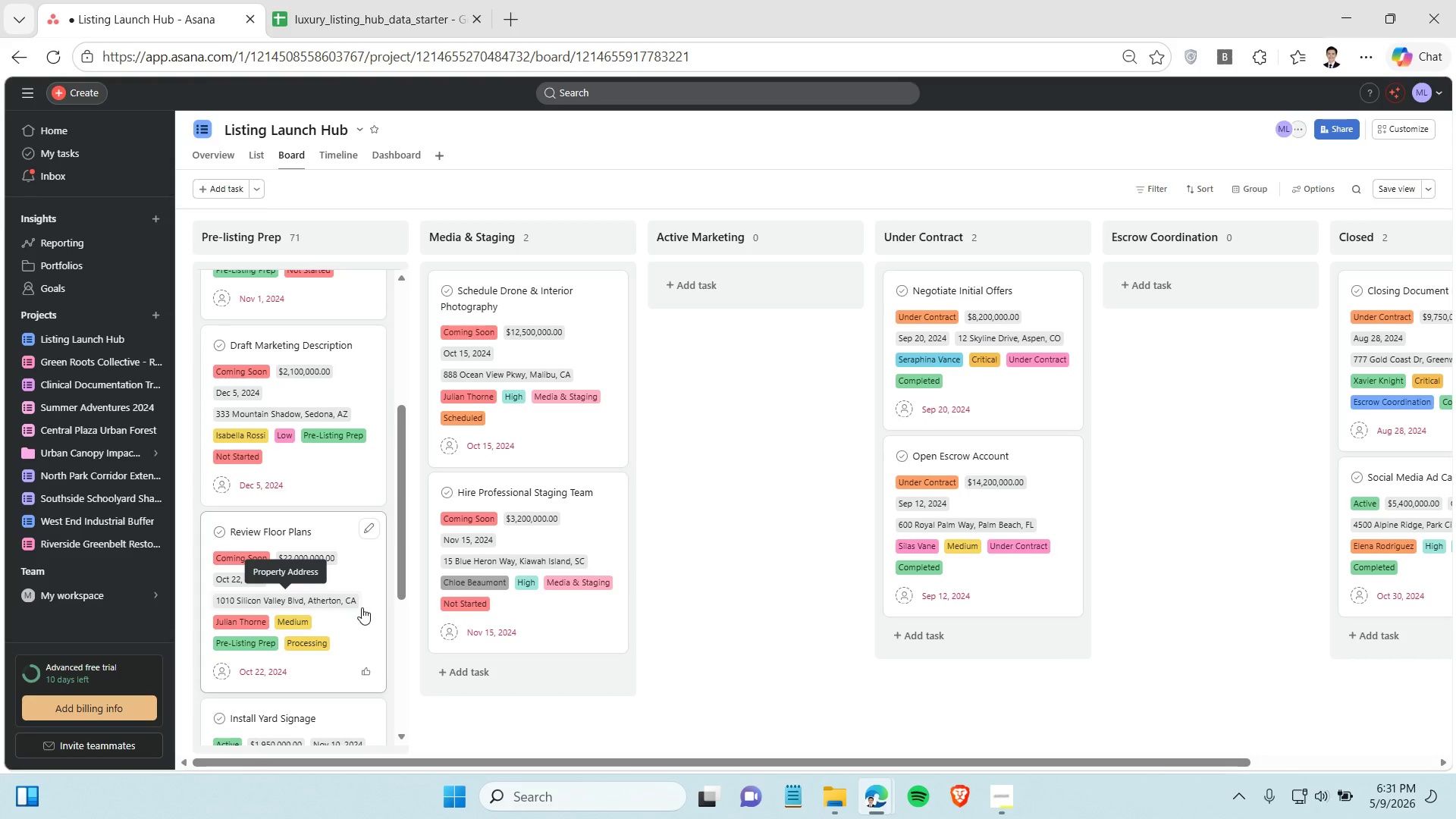 
scroll: coordinate [357, 592], scroll_direction: down, amount: 2.0
 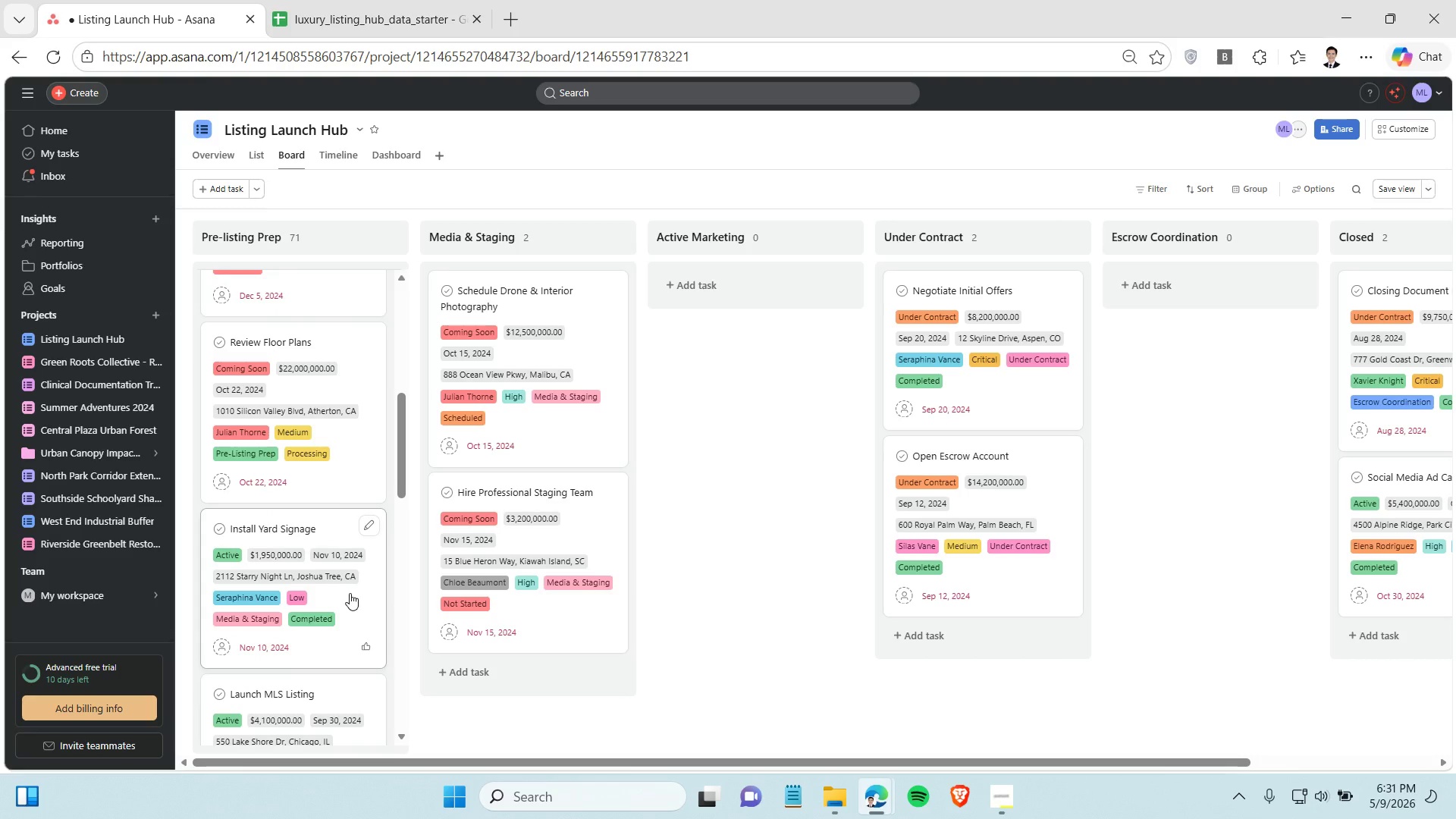 
hold_key(key=ControlLeft, duration=1.28)
left_click([350, 593])
 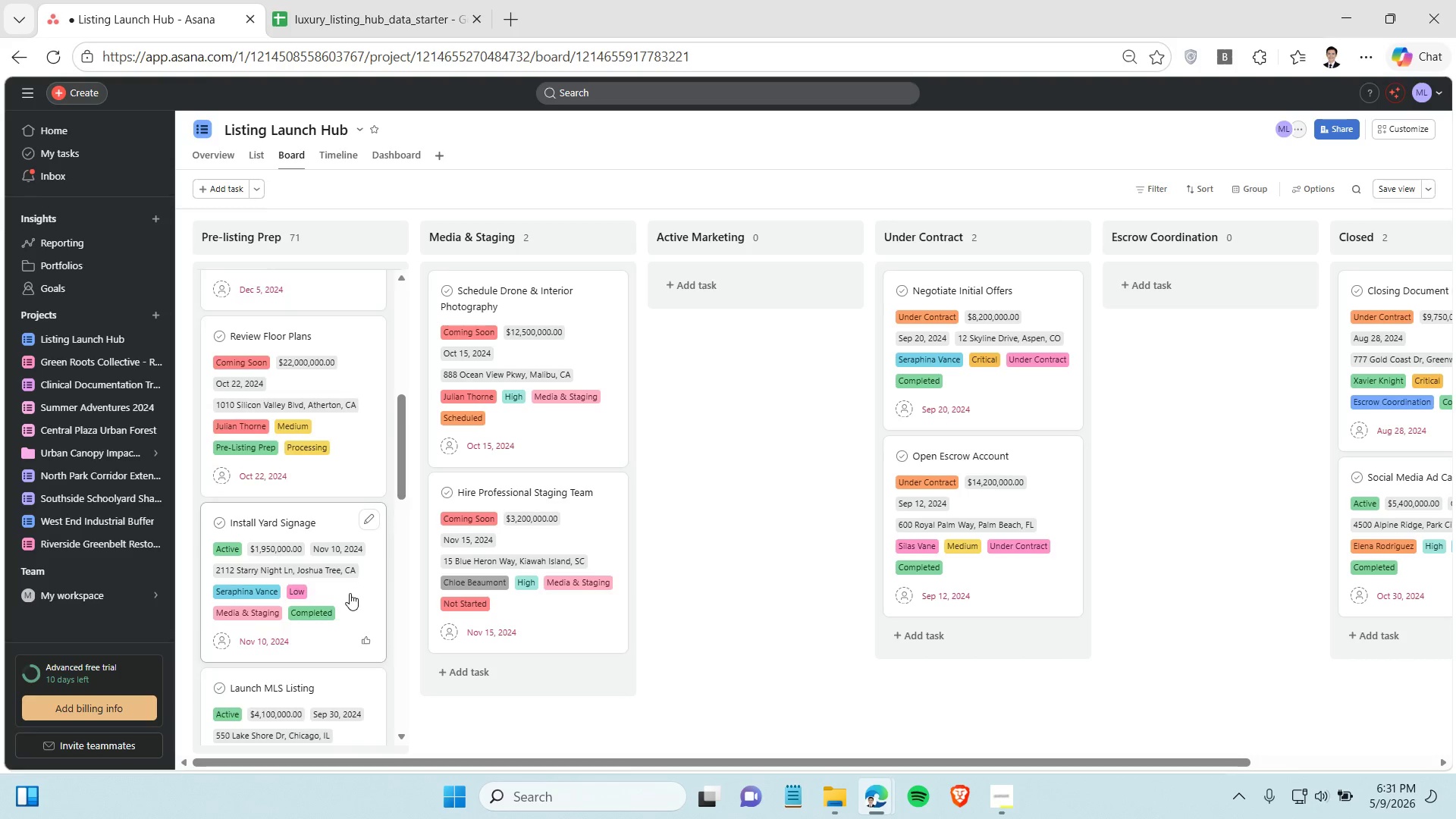 
scroll: coordinate [350, 593], scroll_direction: down, amount: 1.0
 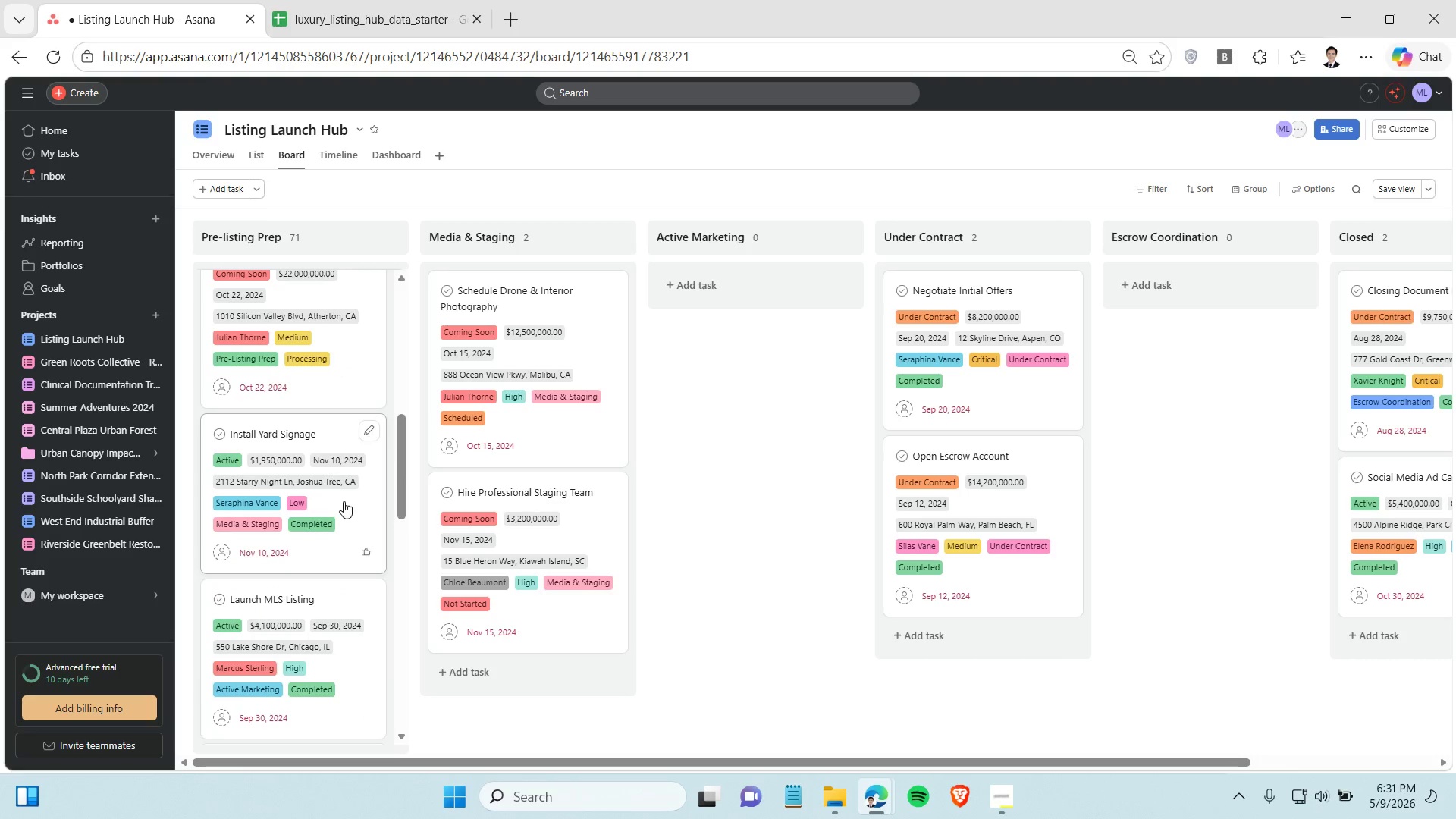 
hold_key(key=ControlLeft, duration=0.98)
 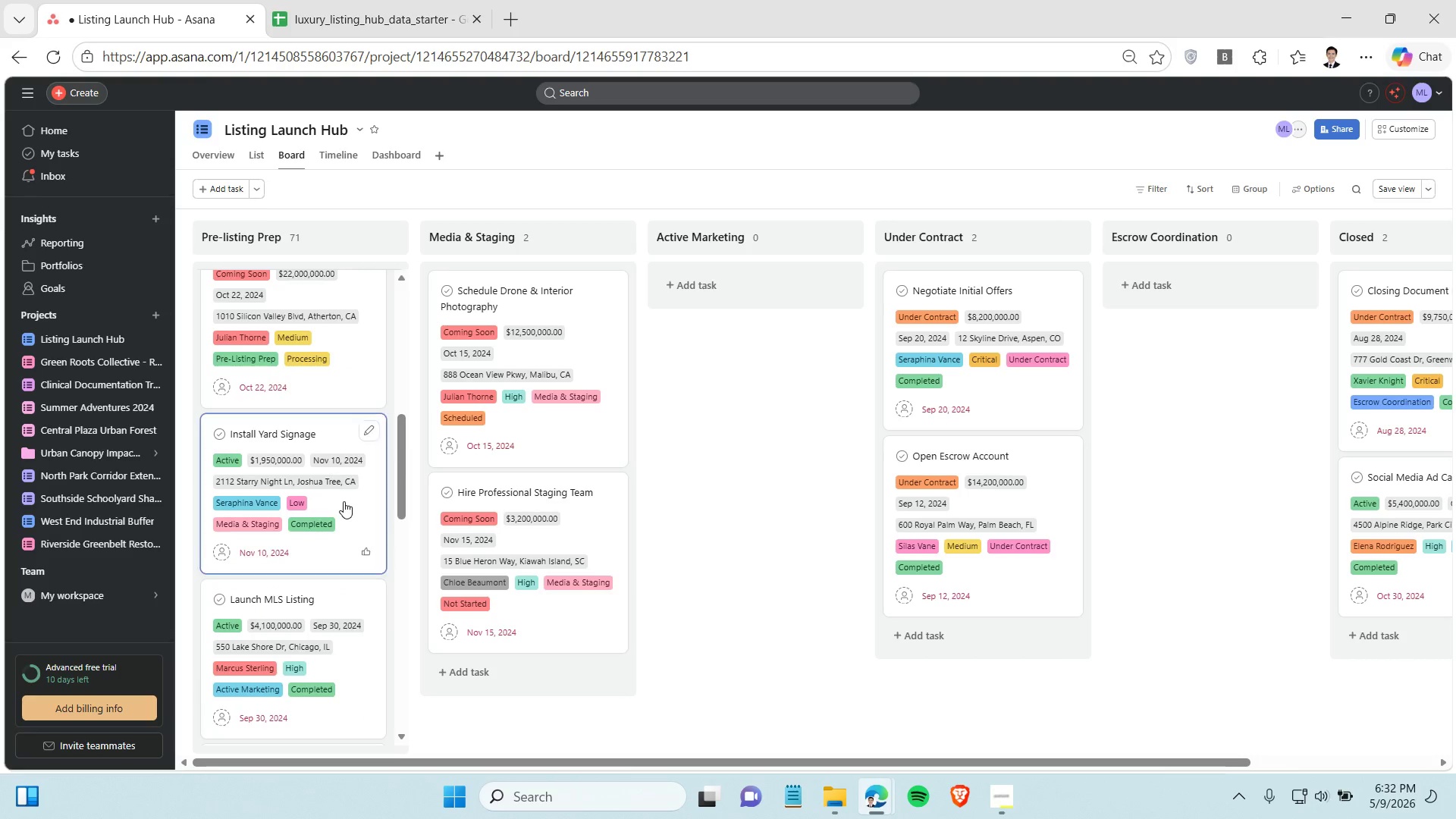 
hold_key(key=Unknown, duration=1.95)
 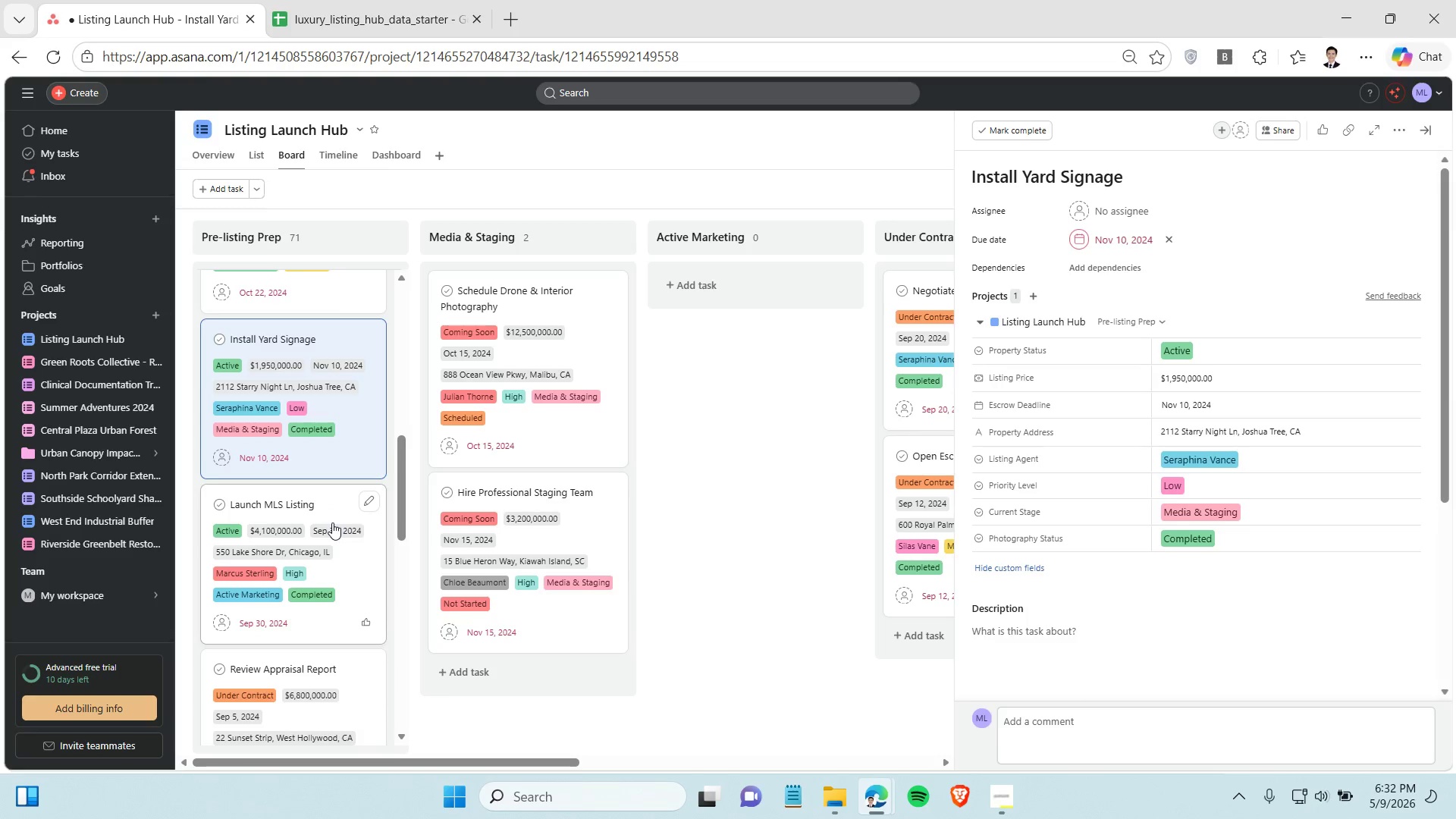 
left_click([344, 501])
 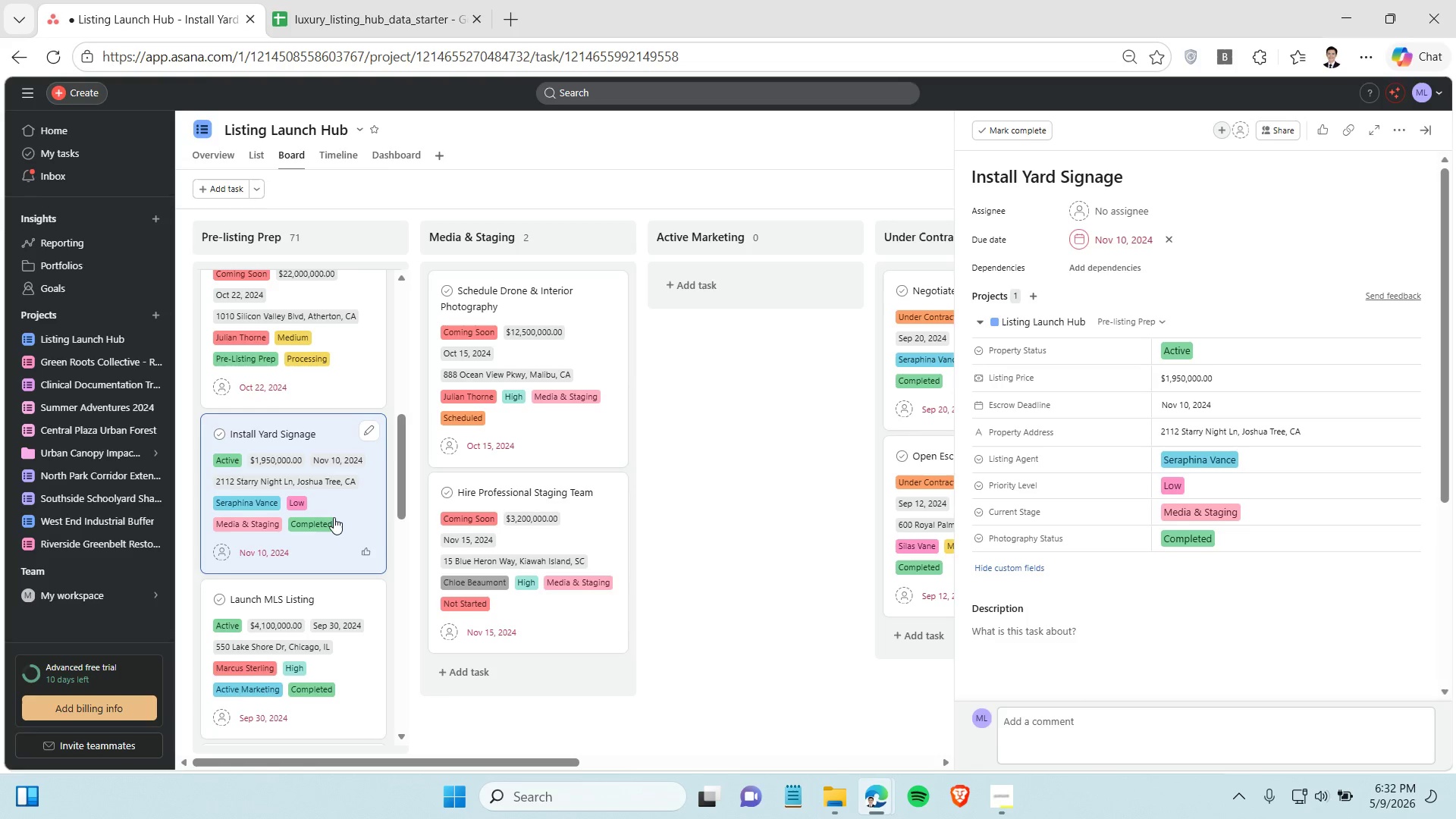 
scroll: coordinate [332, 522], scroll_direction: down, amount: 2.0
 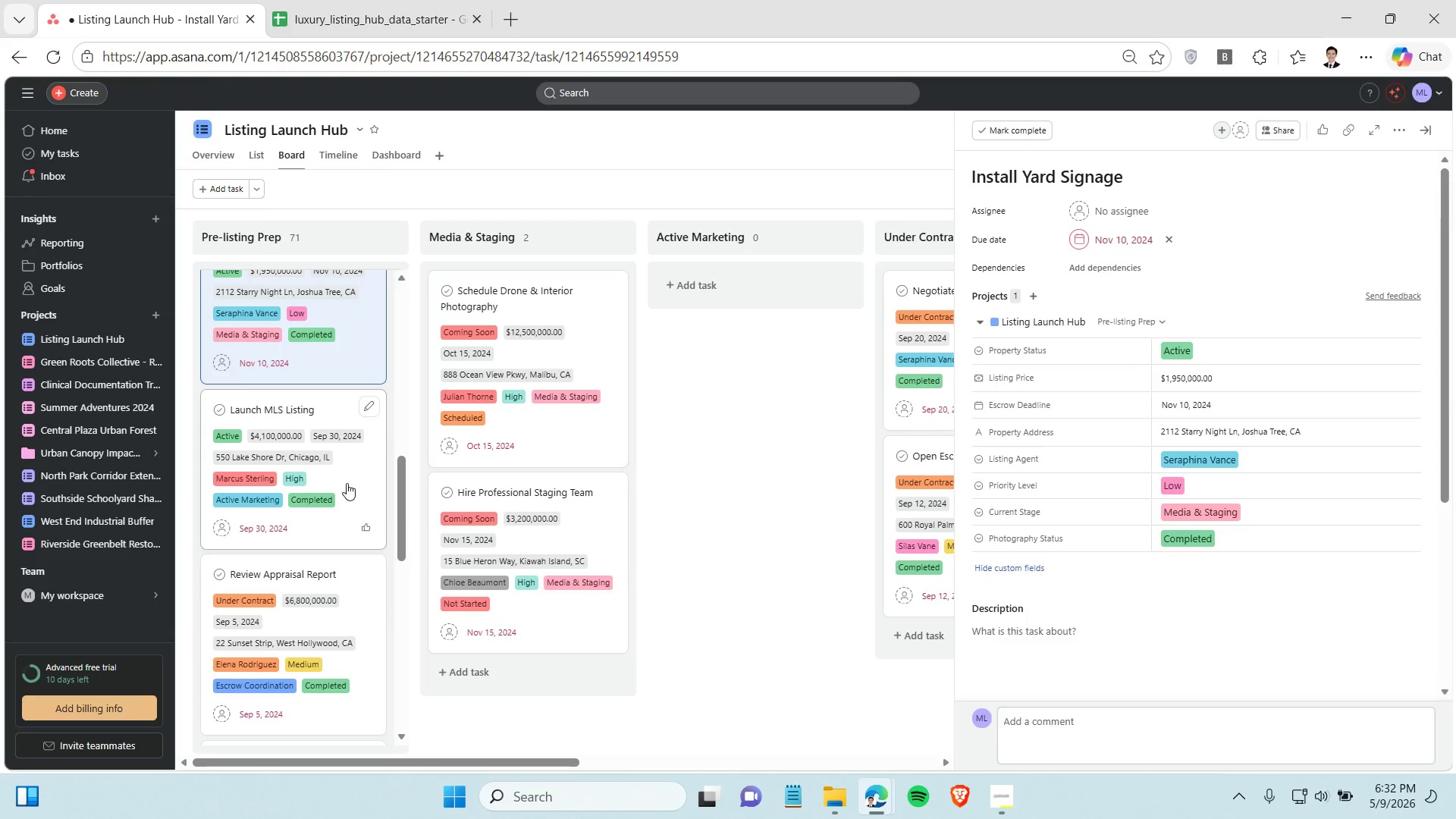 
left_click([347, 483])
 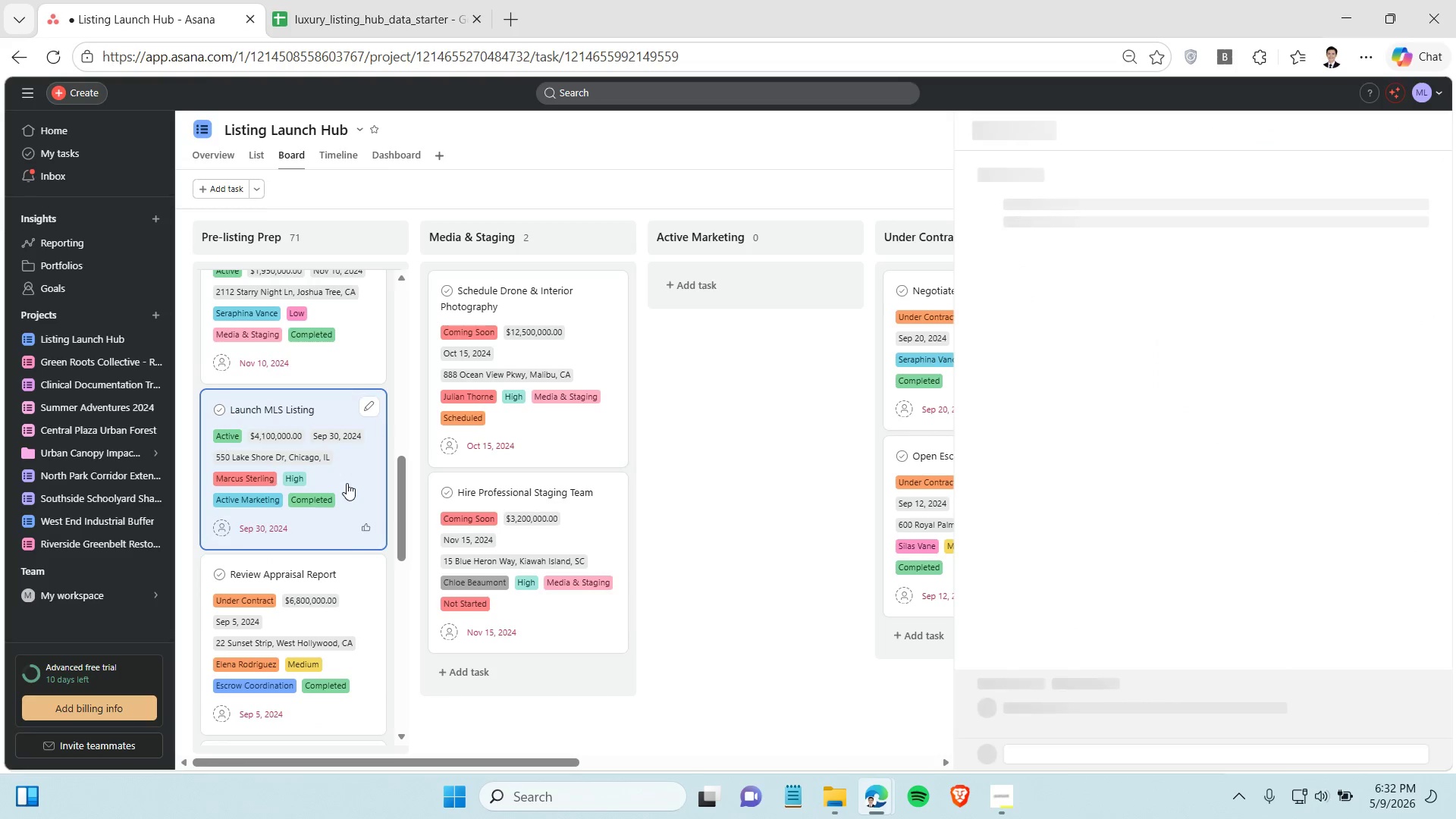 
hold_key(key=Unknown, duration=4.72)
 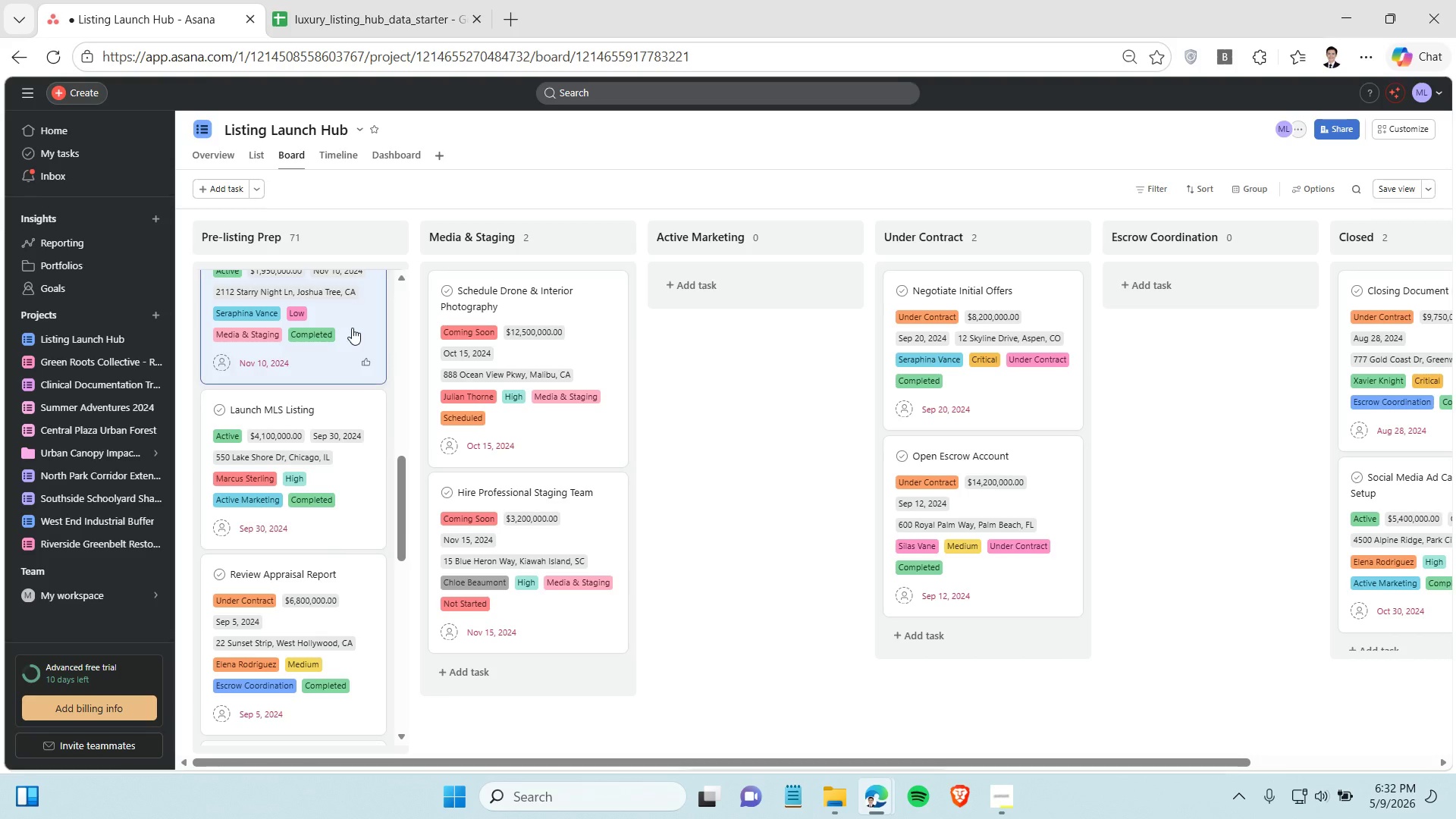 
hold_key(key=ControlLeft, duration=1.5)
left_click([352, 328])
 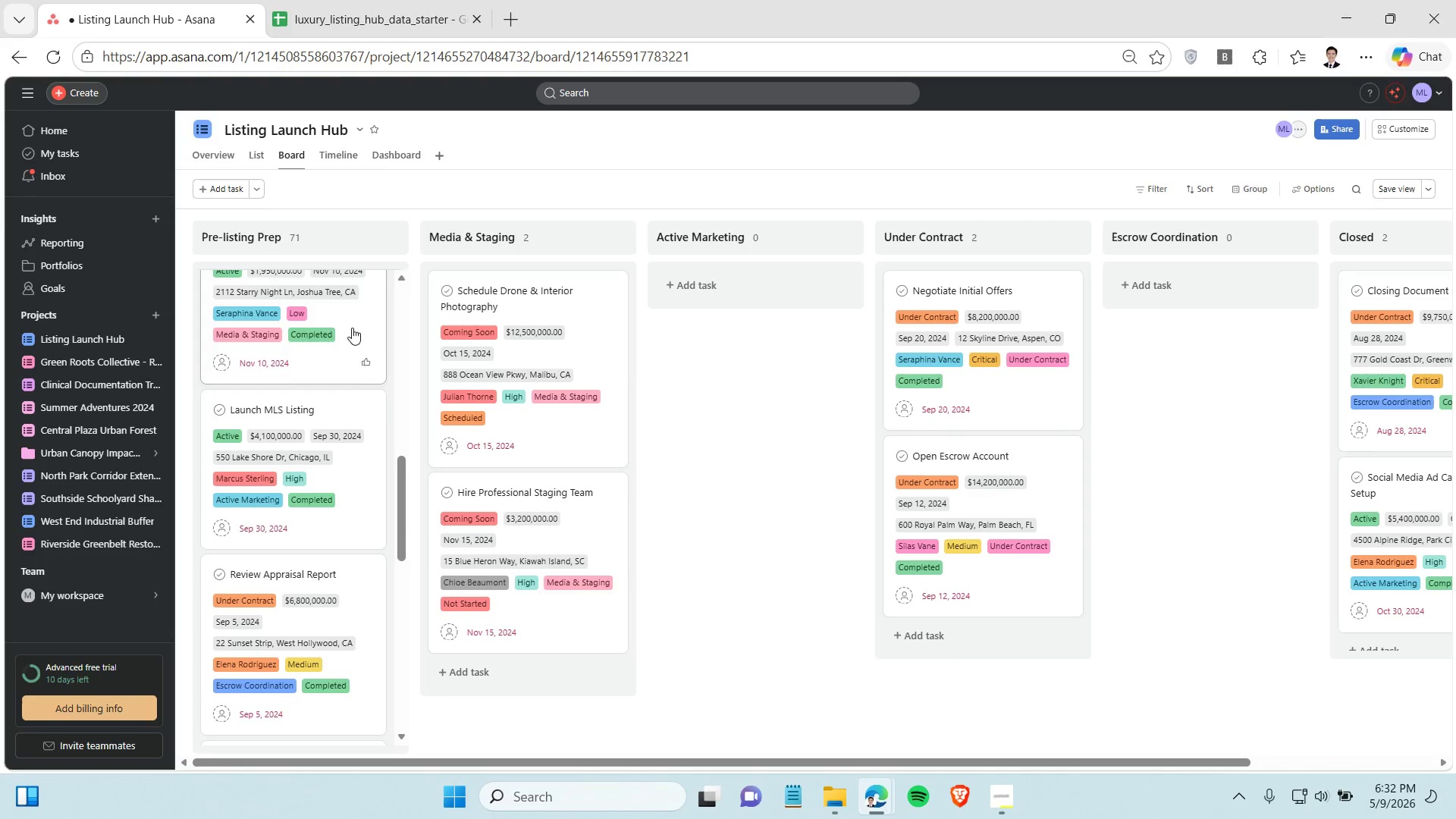 
hold_key(key=ControlLeft, duration=1.52)
 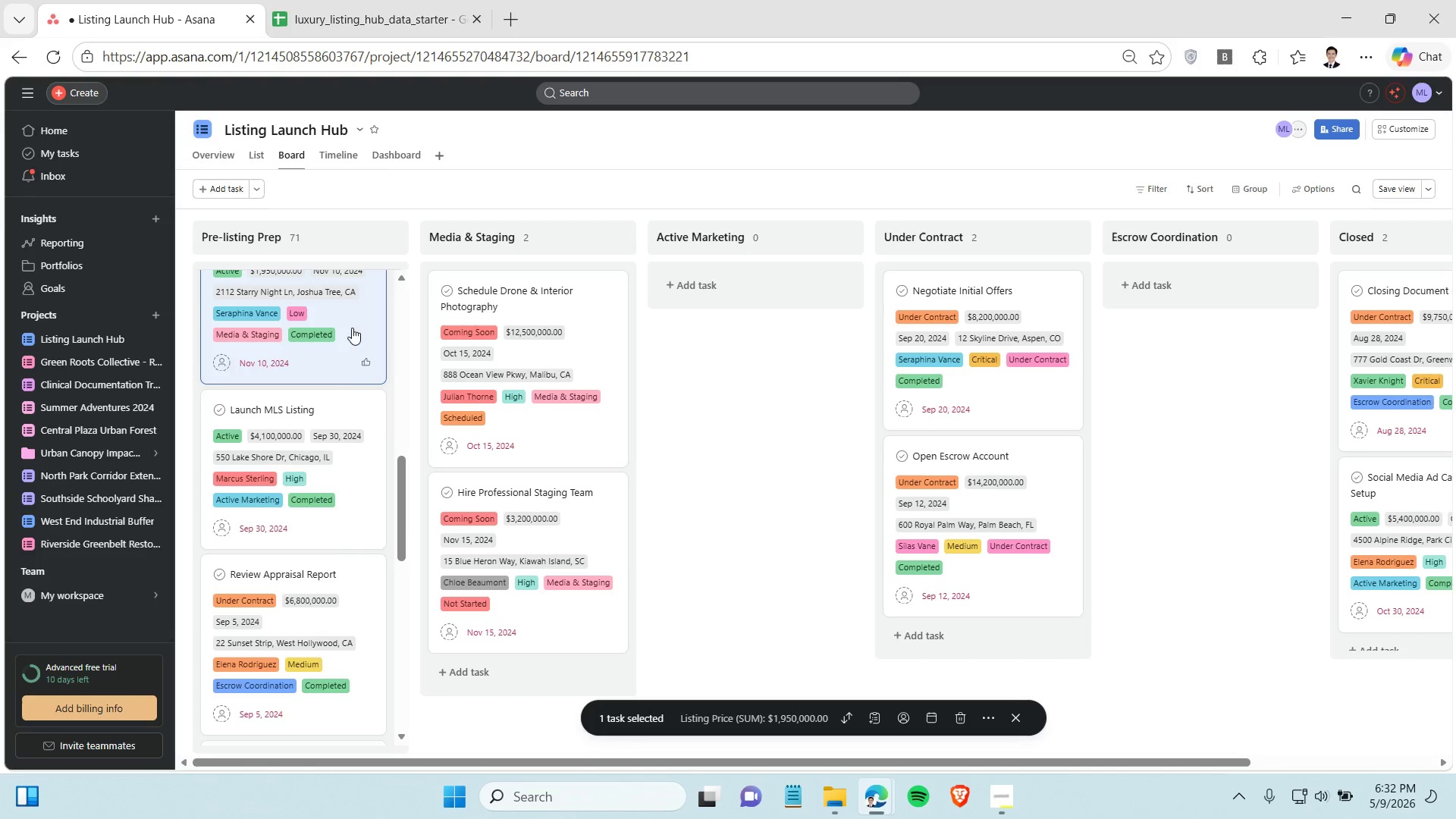 
hold_key(key=ControlLeft, duration=1.51)
left_click([352, 328])
 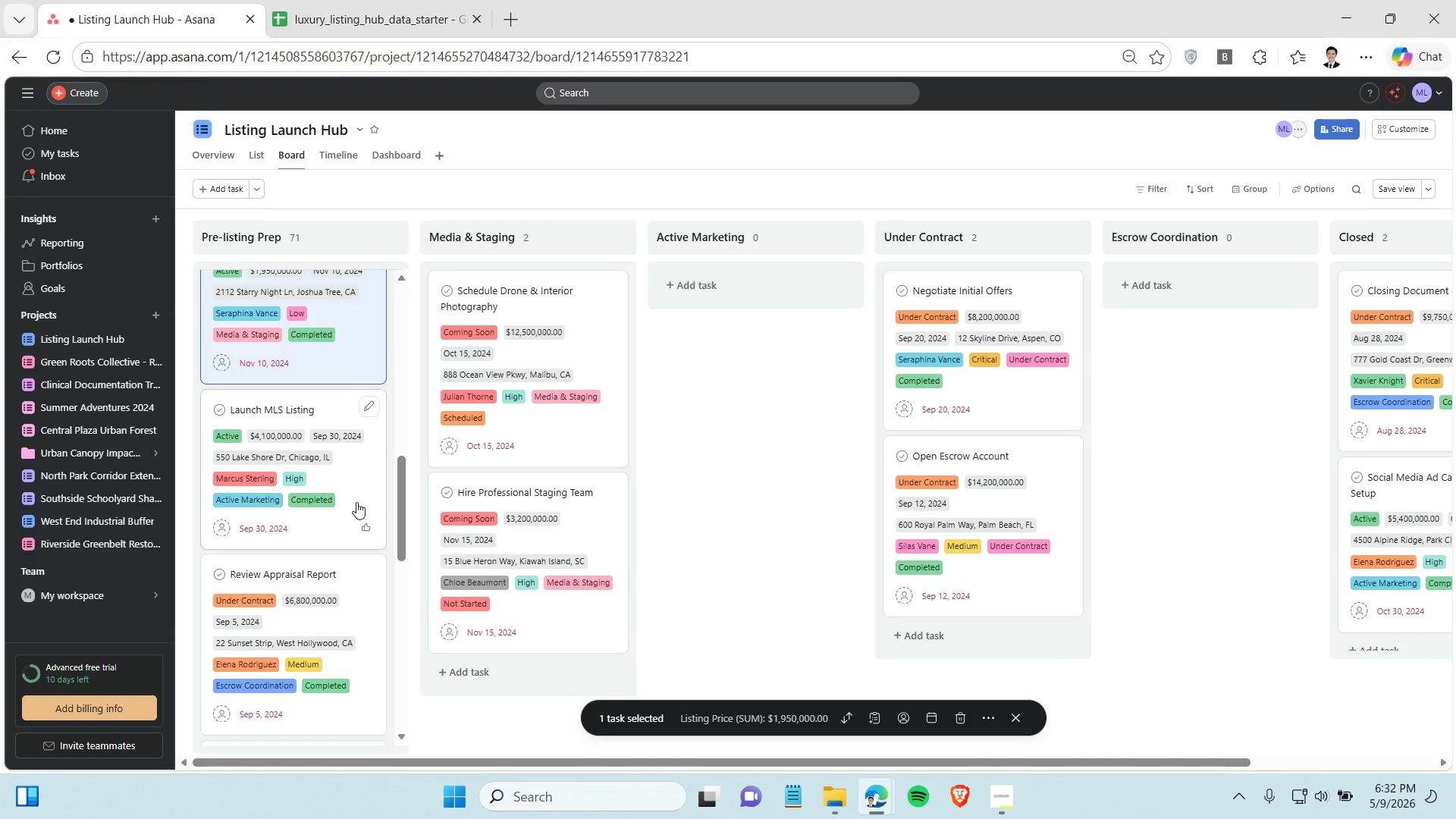 
left_click([356, 502])
 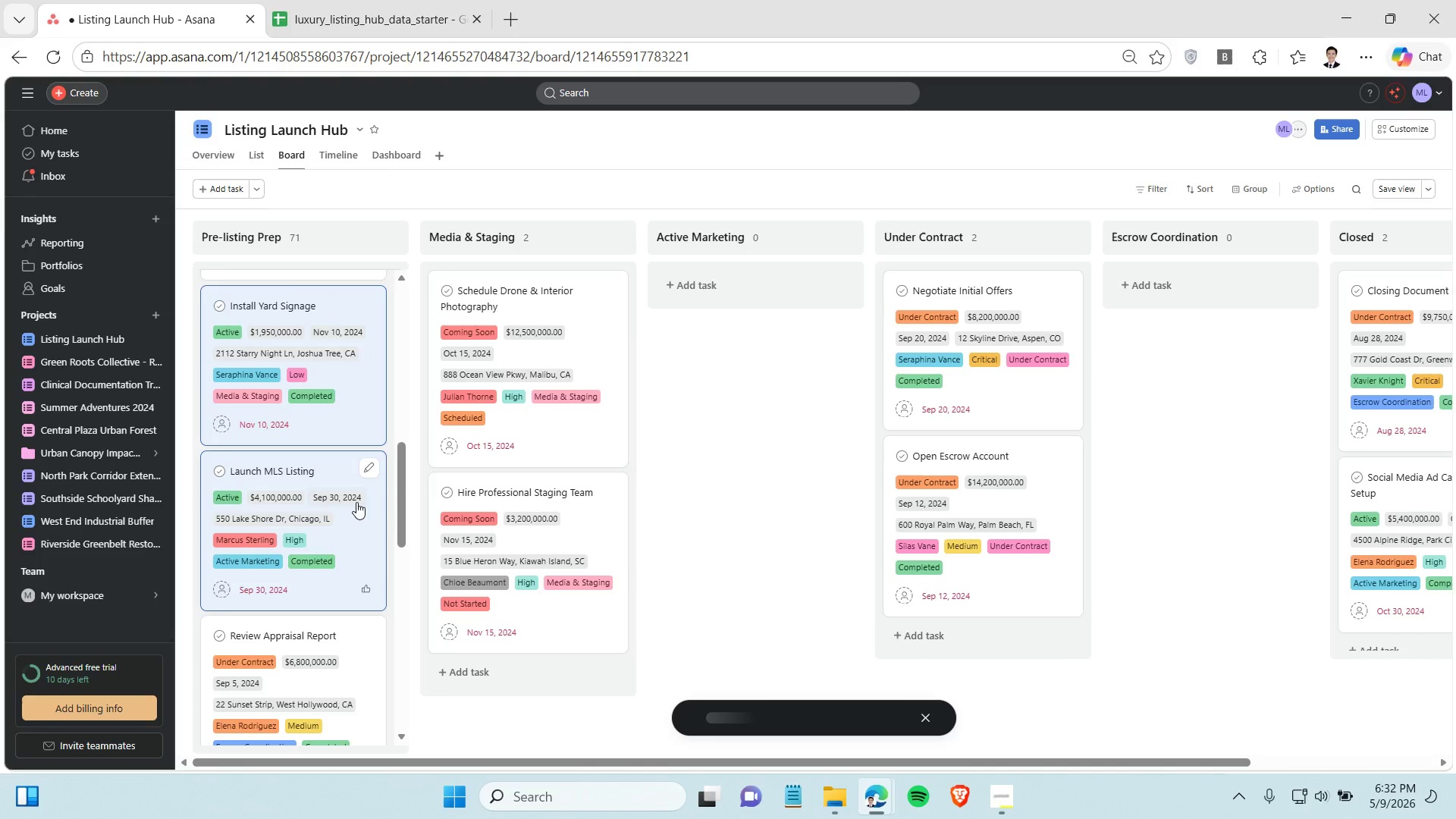 
hold_key(key=ControlLeft, duration=0.75)
 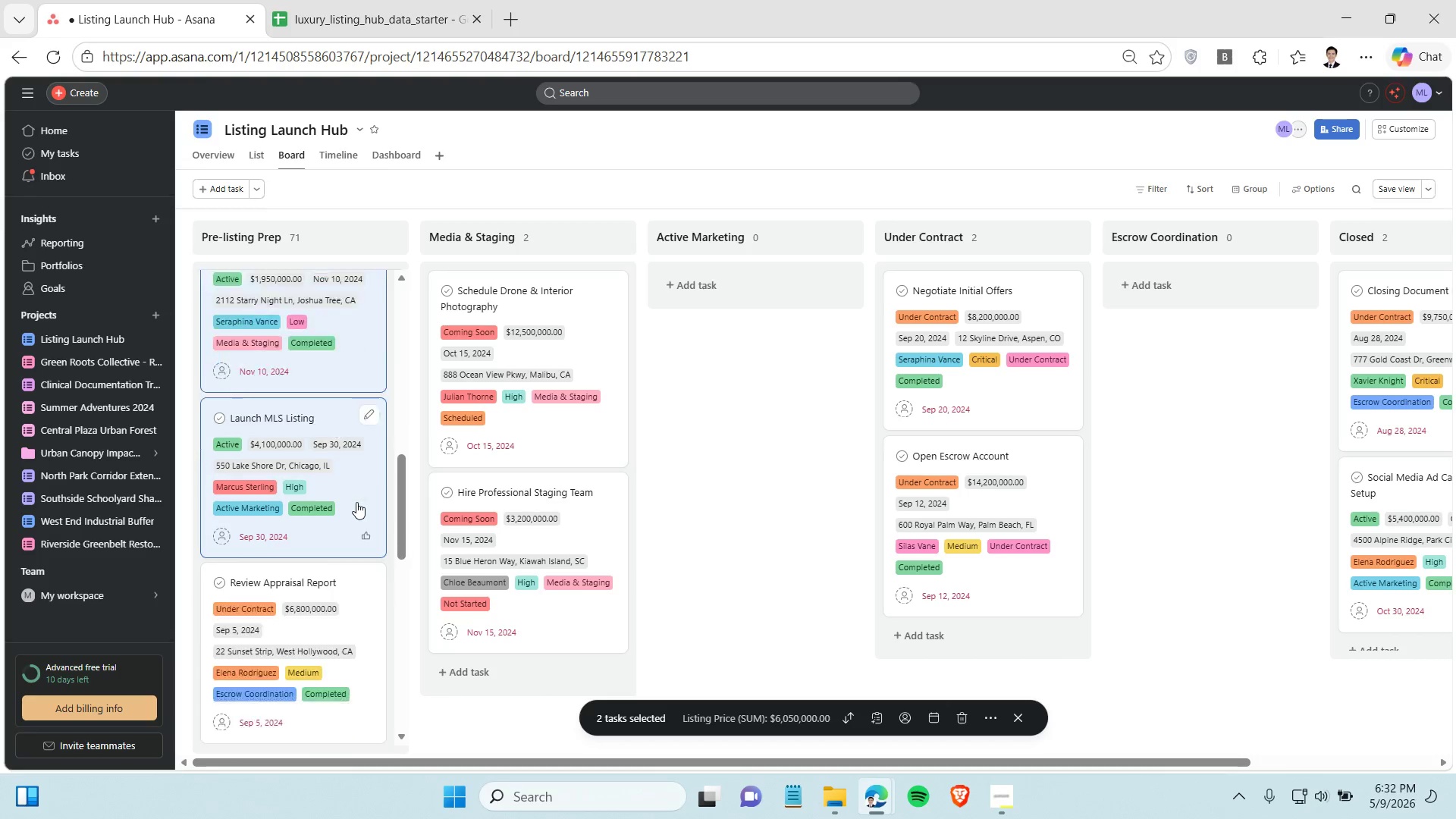 
hold_key(key=ControlLeft, duration=1.5)
 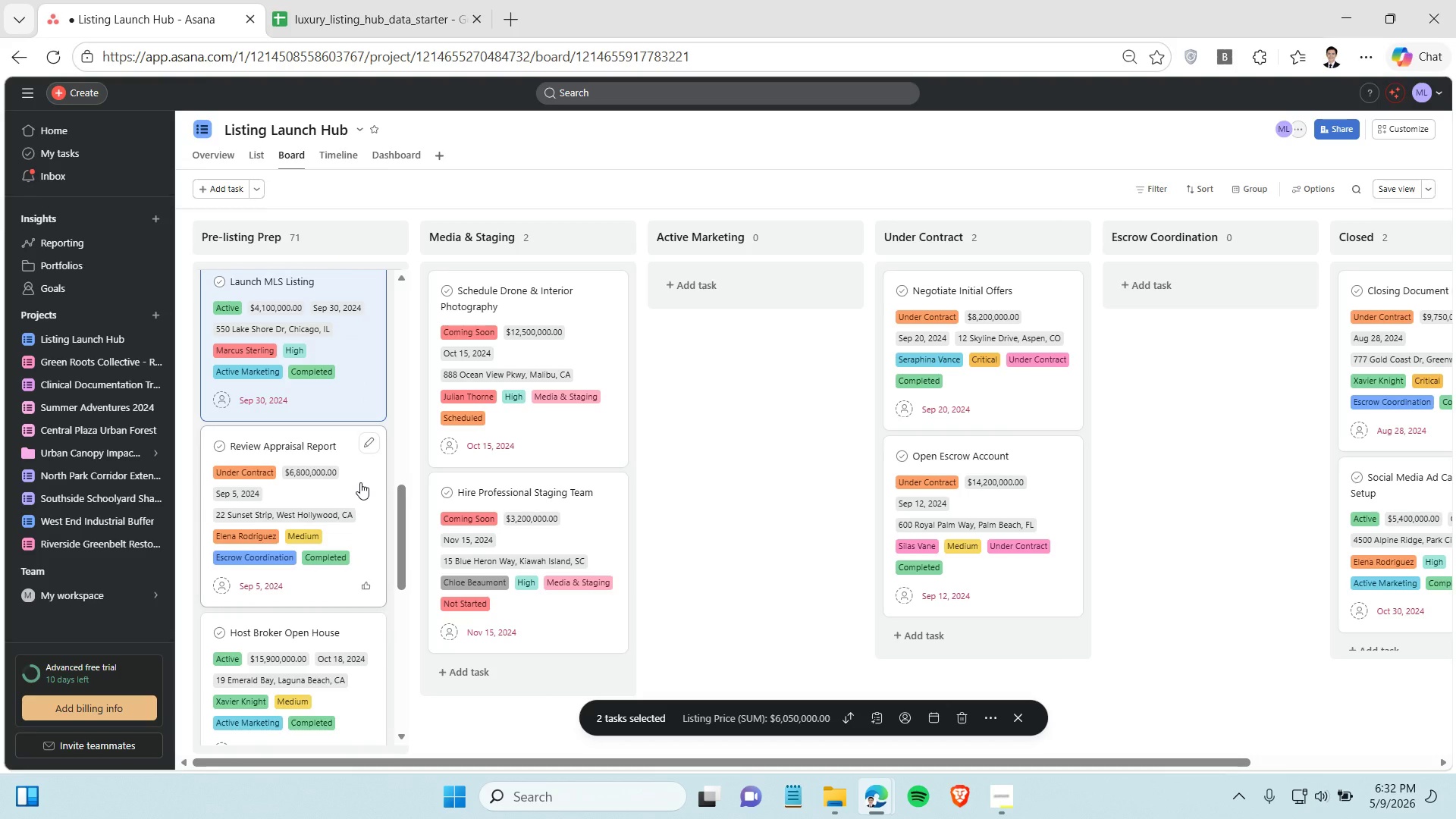 
scroll: coordinate [356, 502], scroll_direction: down, amount: 2.0
 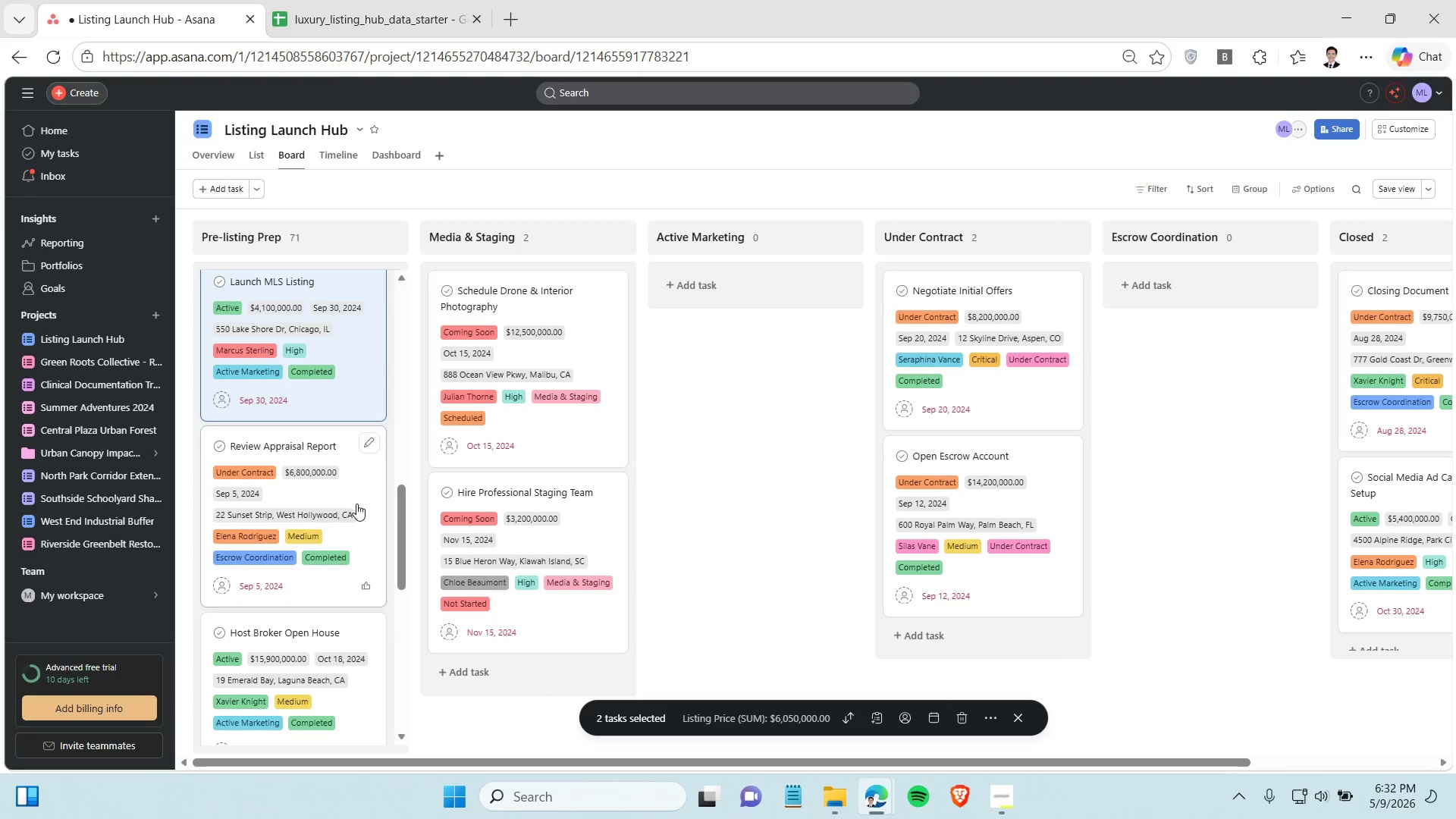 
hold_key(key=ControlLeft, duration=1.52)
left_click([360, 482])
 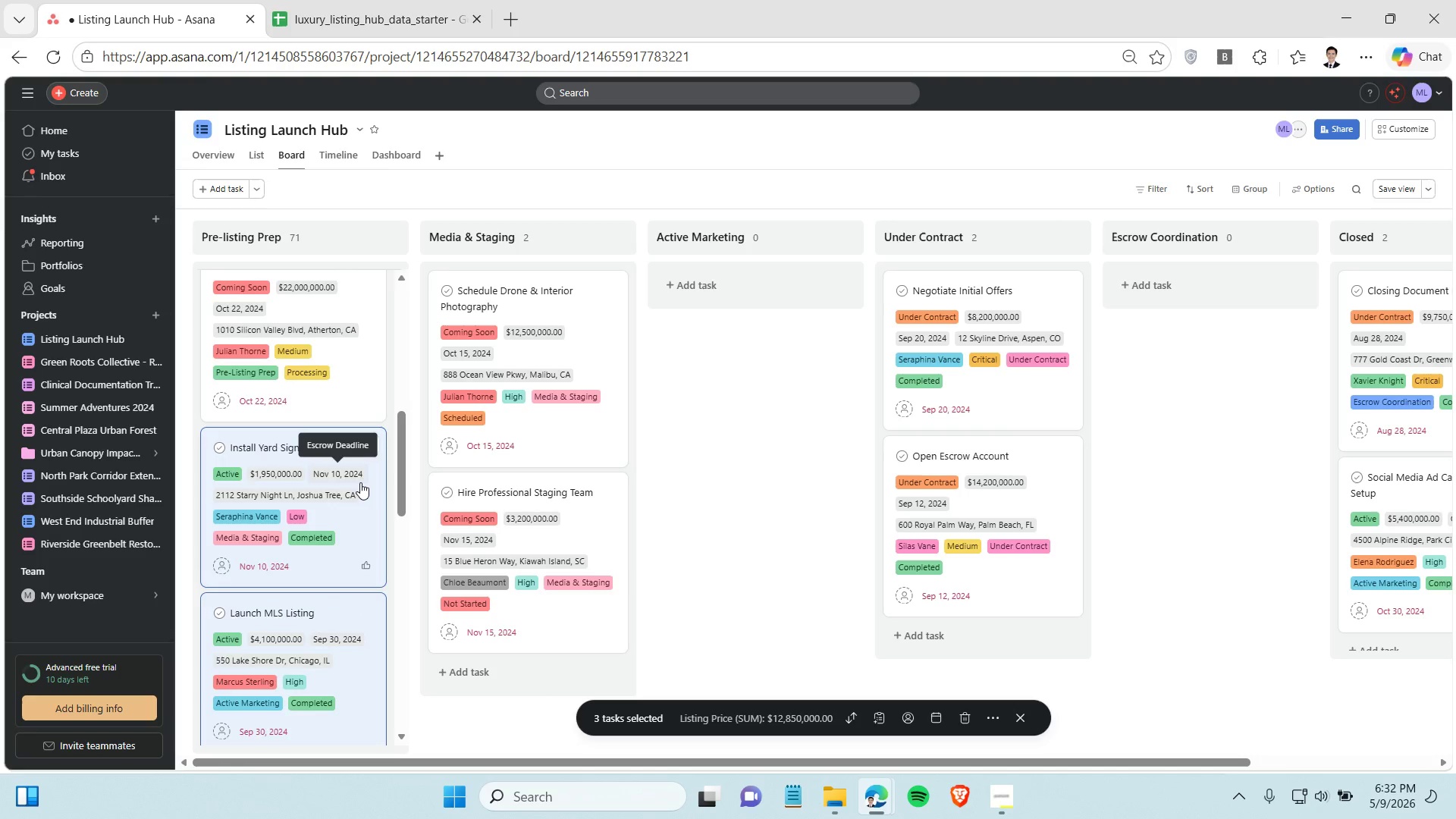 
hold_key(key=ControlLeft, duration=0.36)
 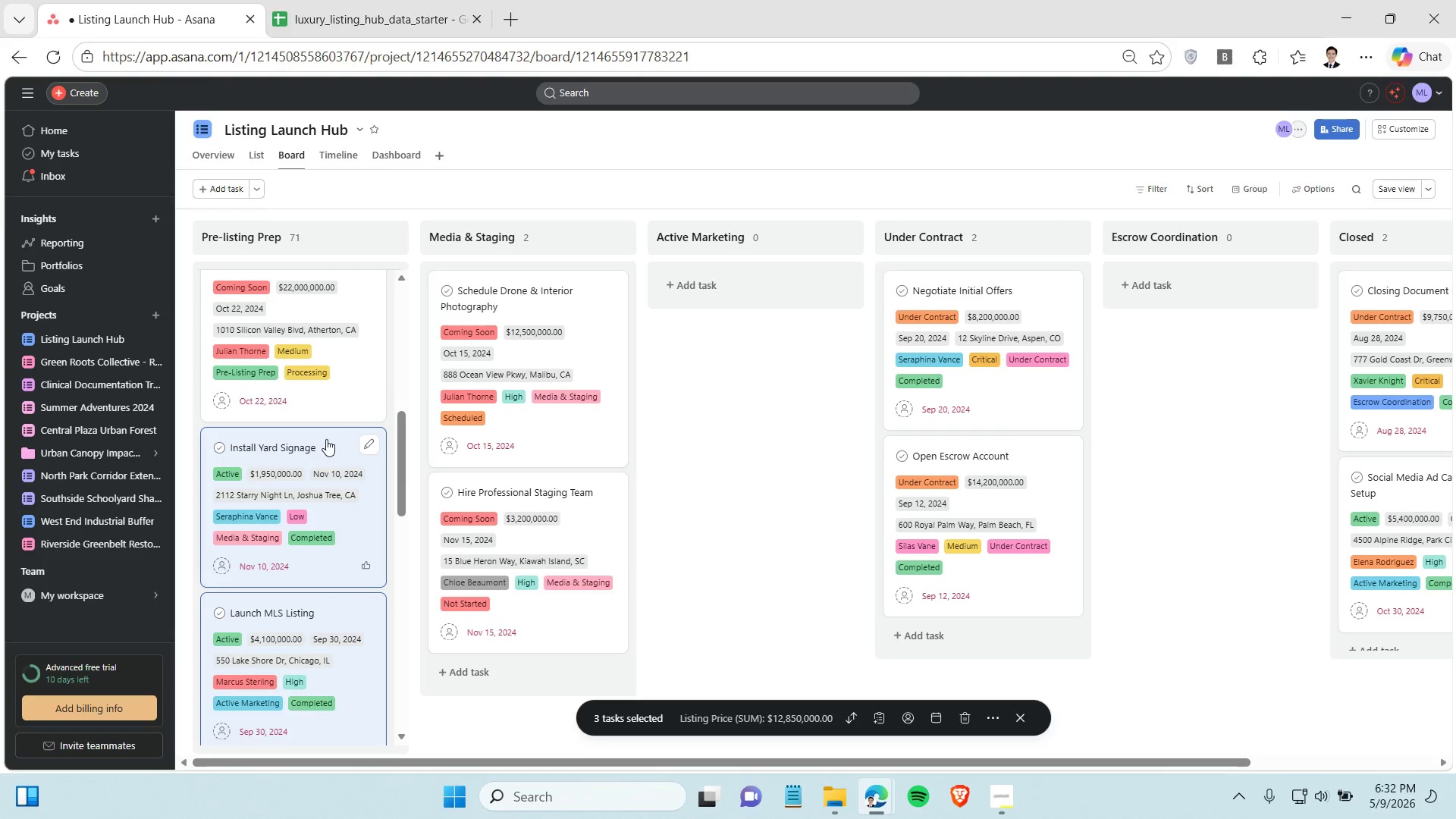 
left_click_drag(start_coordinate=[325, 439], to_coordinate=[1287, 621])
 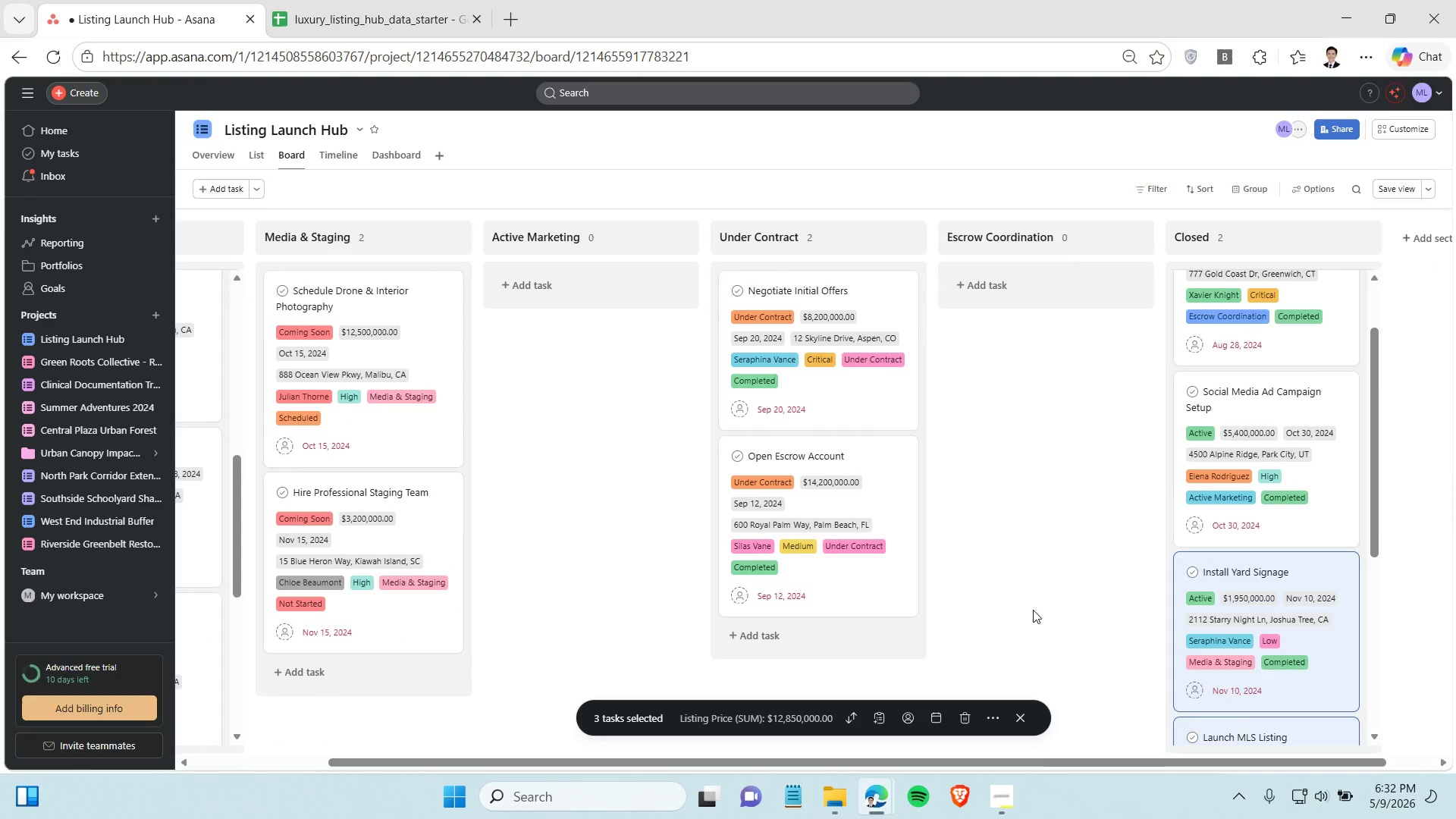 
left_click([1033, 610])
 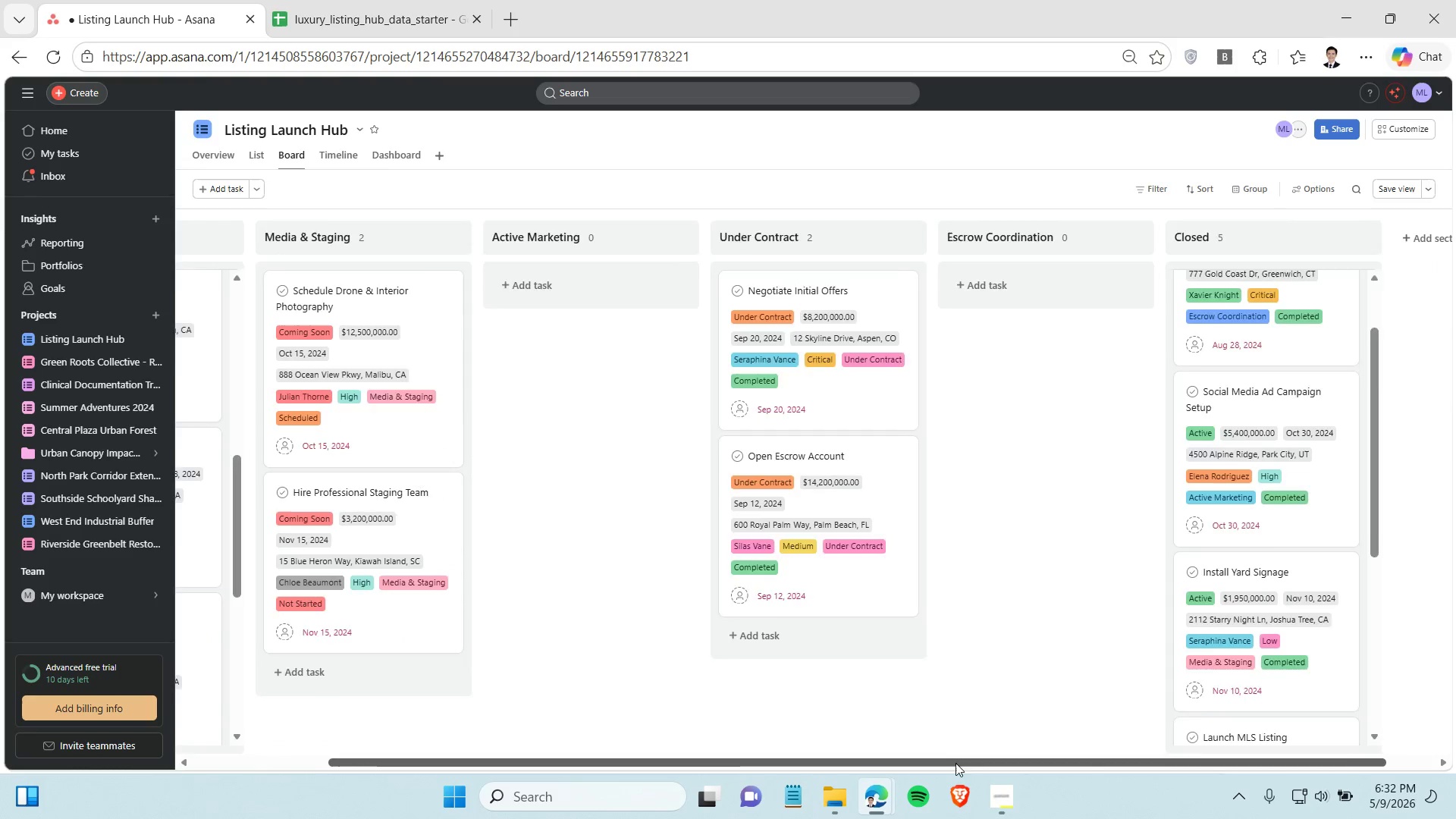 
left_click_drag(start_coordinate=[965, 762], to_coordinate=[601, 761])
 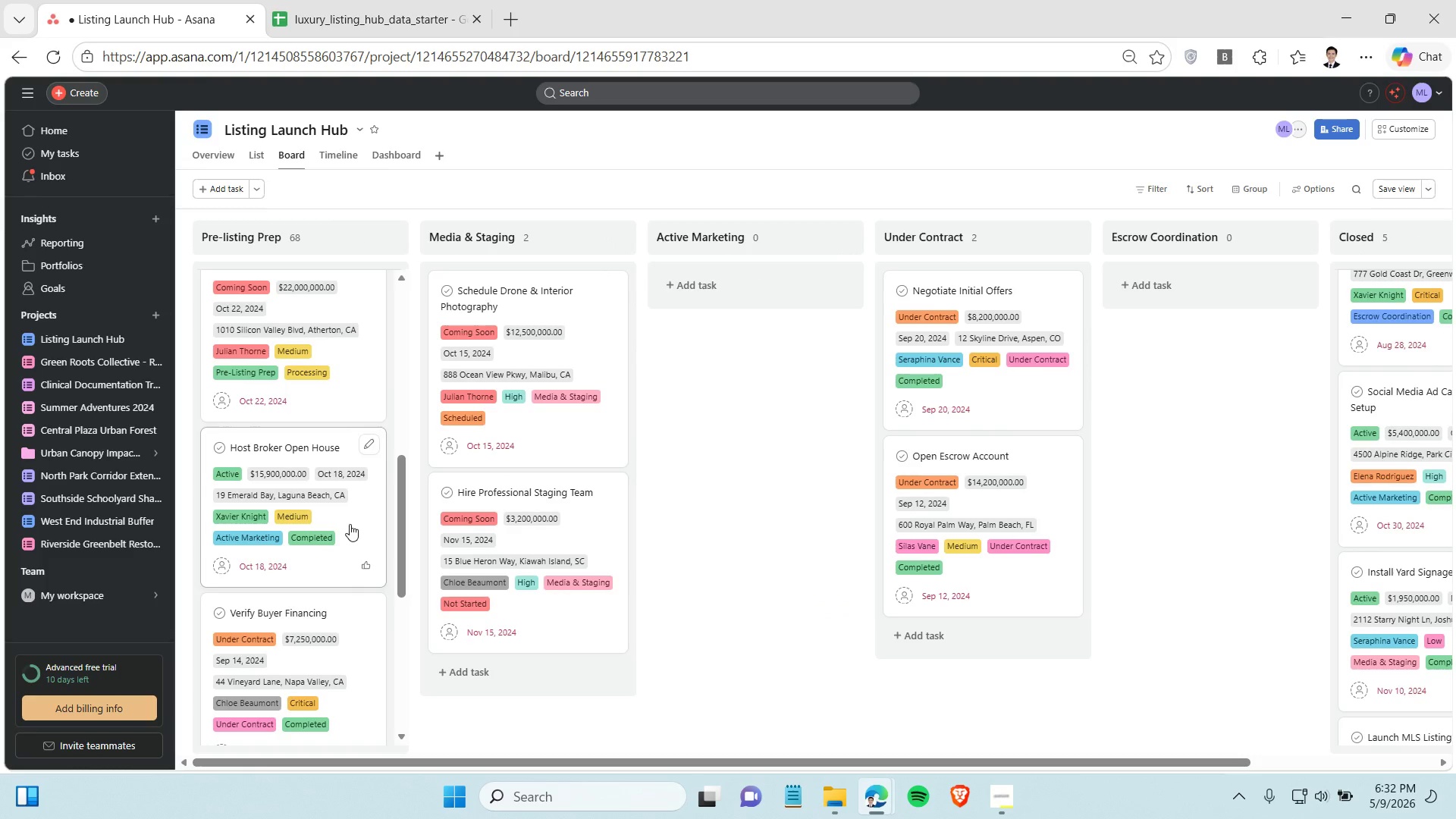 
hold_key(key=ControlLeft, duration=1.51)
left_click([350, 524])
 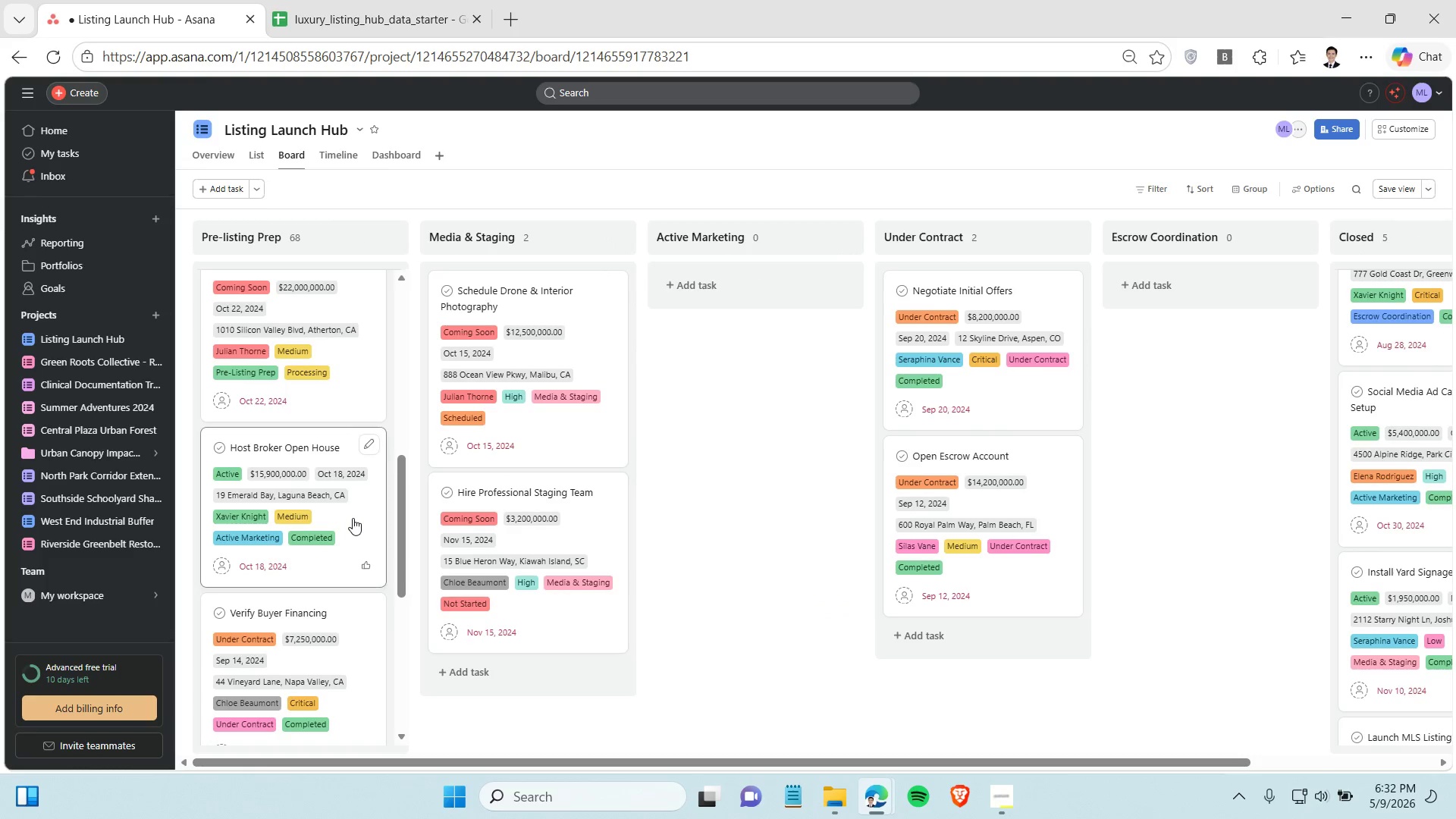 
left_click([353, 518])
 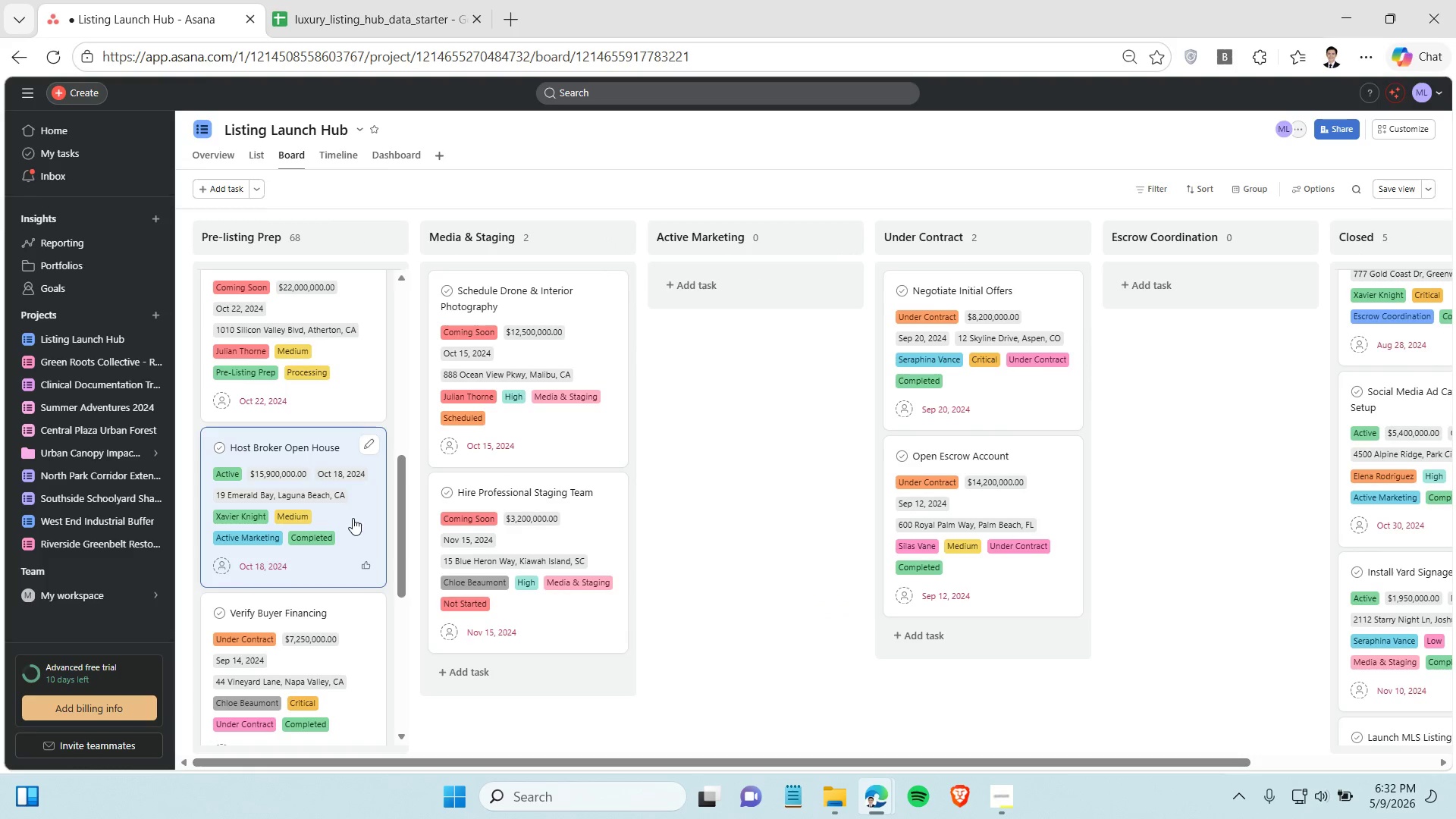 
hold_key(key=ControlLeft, duration=1.52)
left_click([351, 642])
 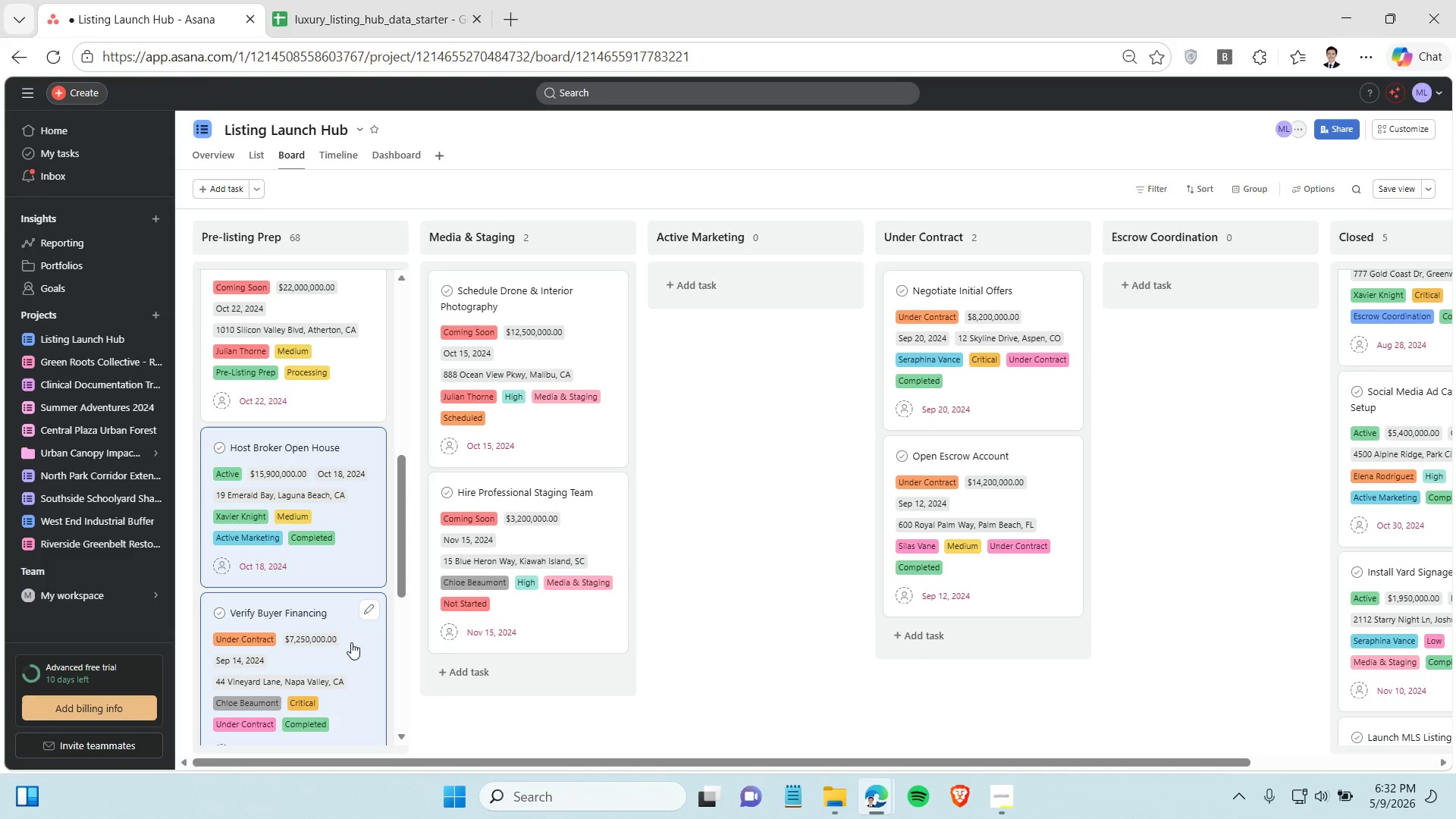 
hold_key(key=ControlLeft, duration=0.58)
 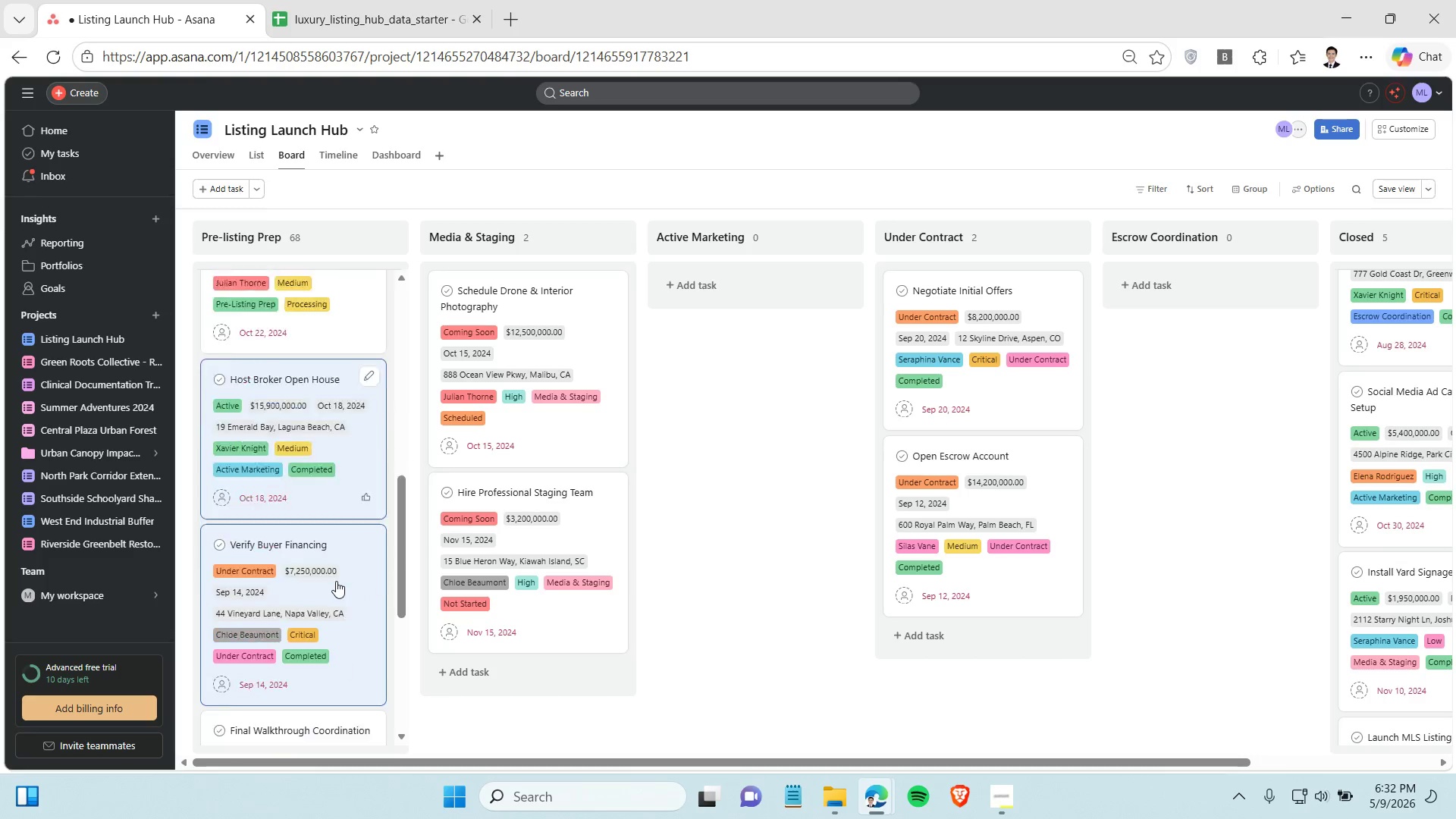 
scroll: coordinate [336, 581], scroll_direction: down, amount: 2.0
 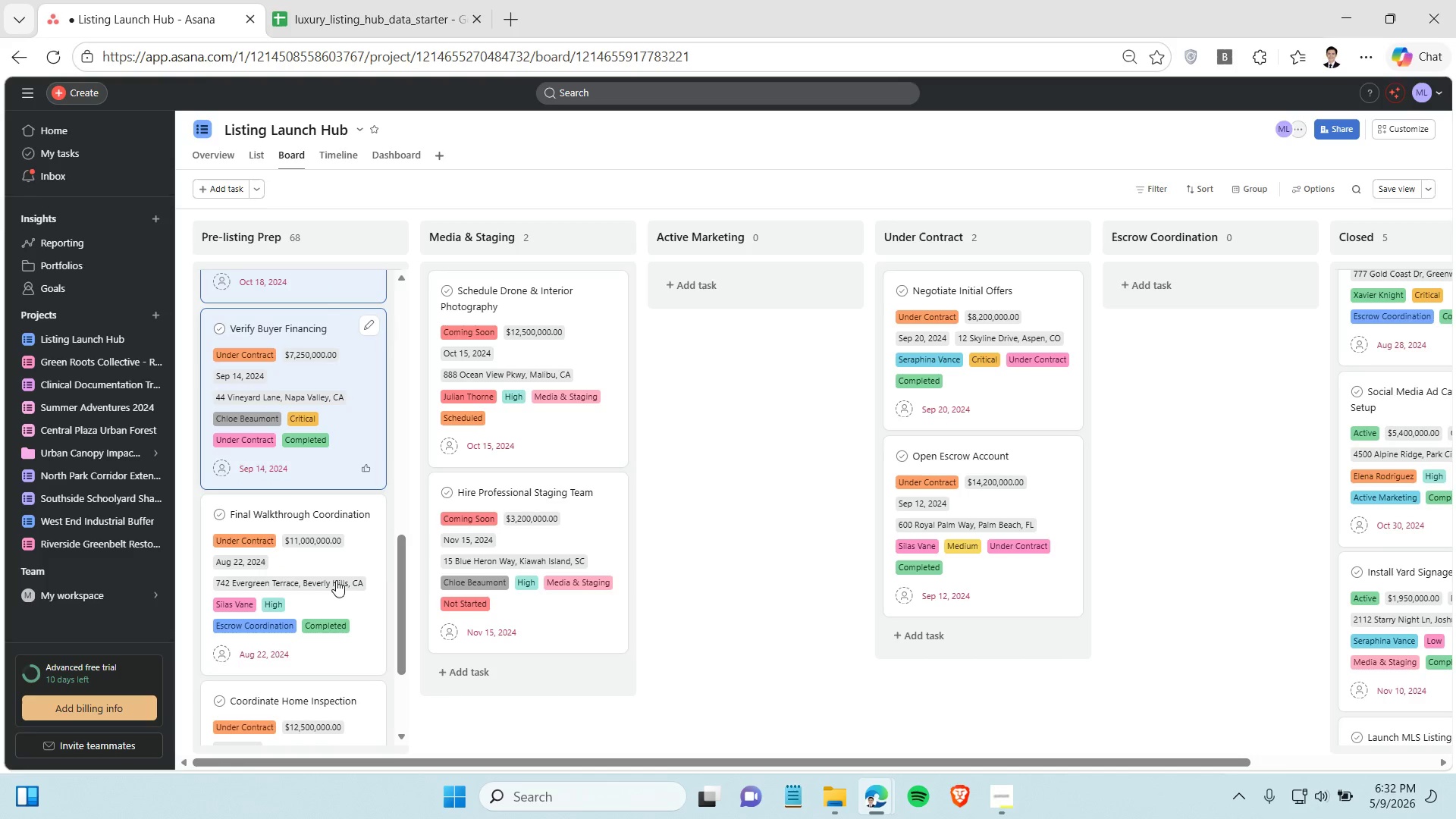 
hold_key(key=ControlLeft, duration=1.17)
 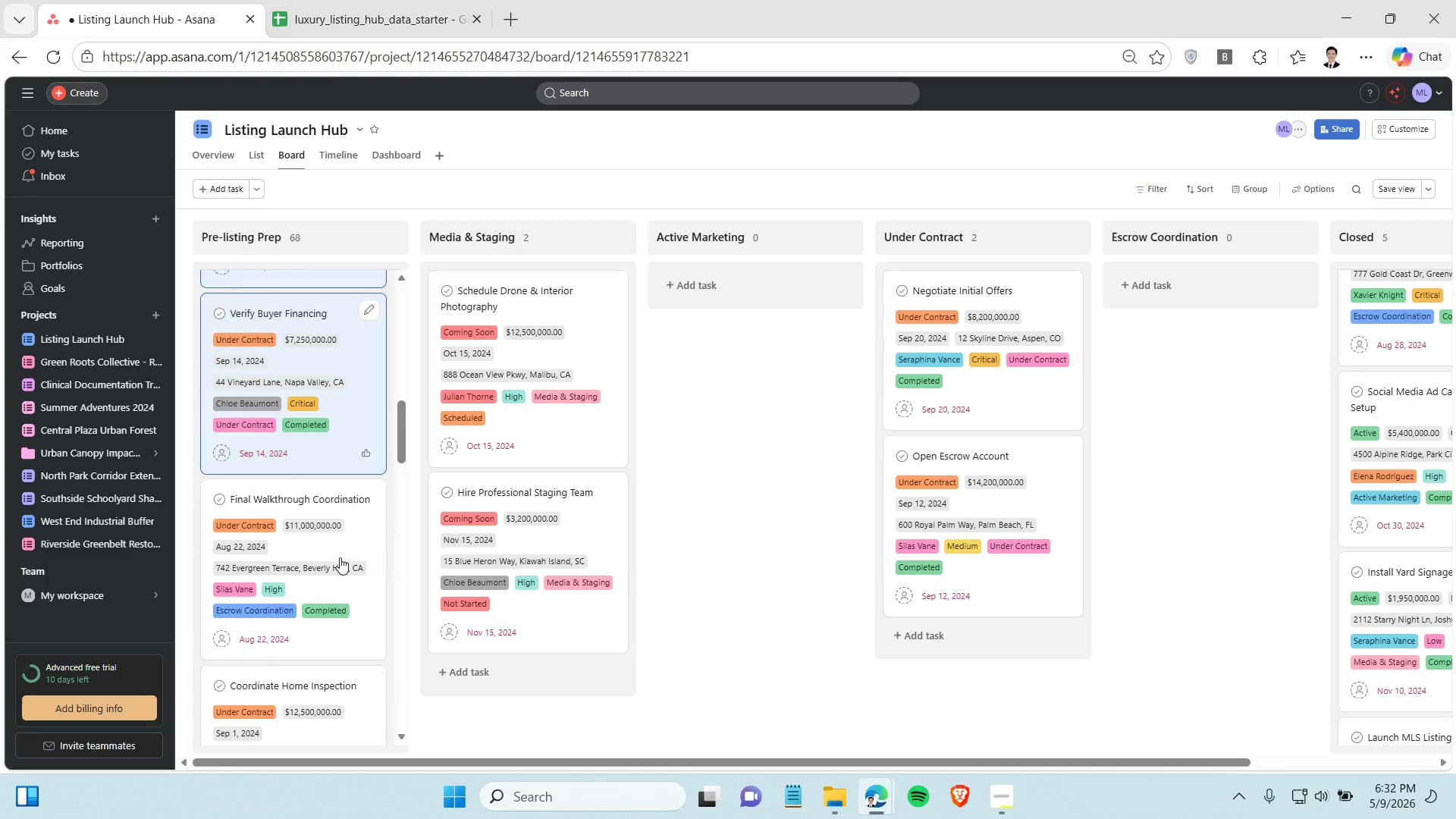 
scroll: coordinate [340, 557], scroll_direction: down, amount: 4.0
 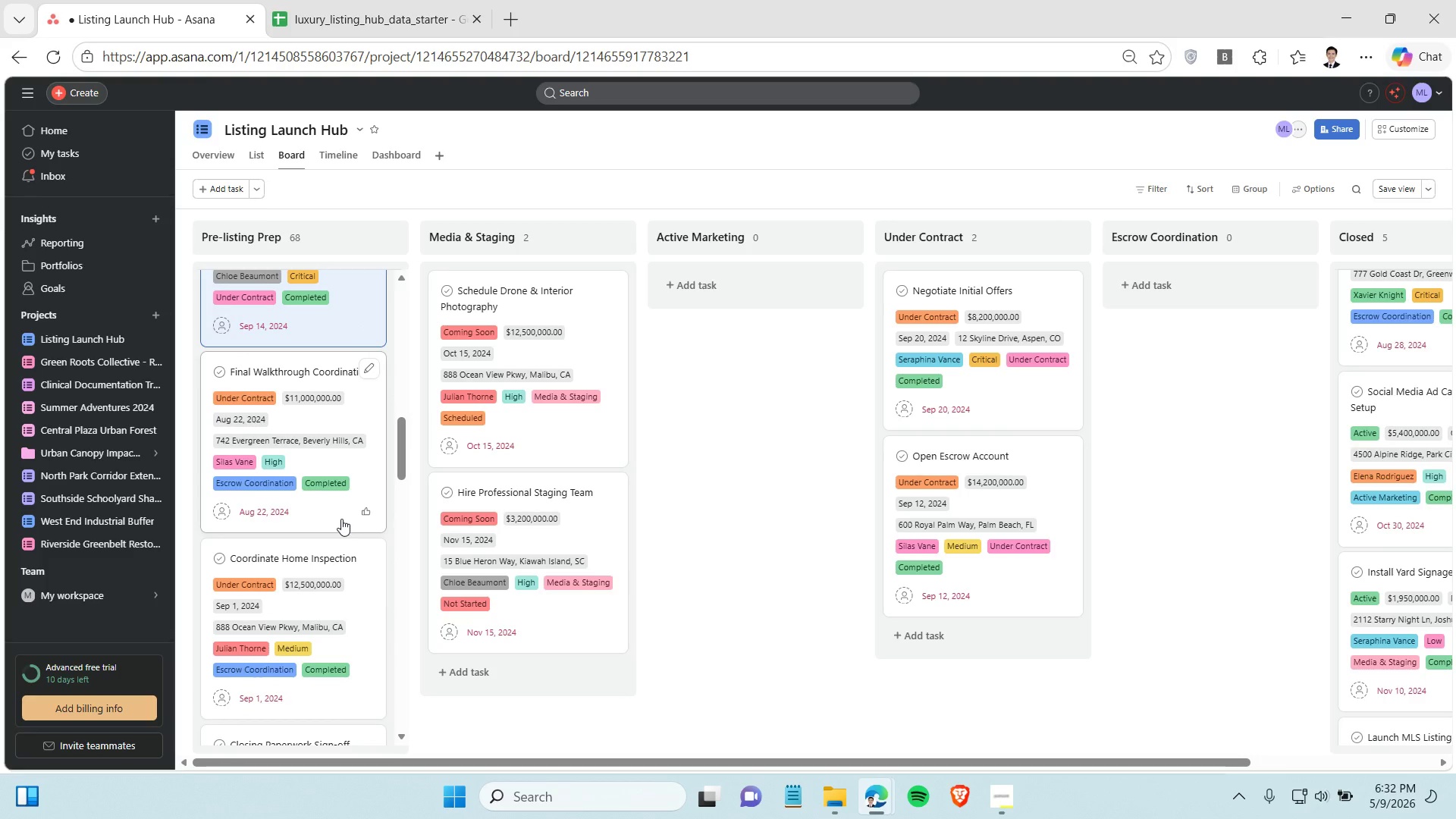 
hold_key(key=ControlLeft, duration=0.97)
left_click([341, 519])
 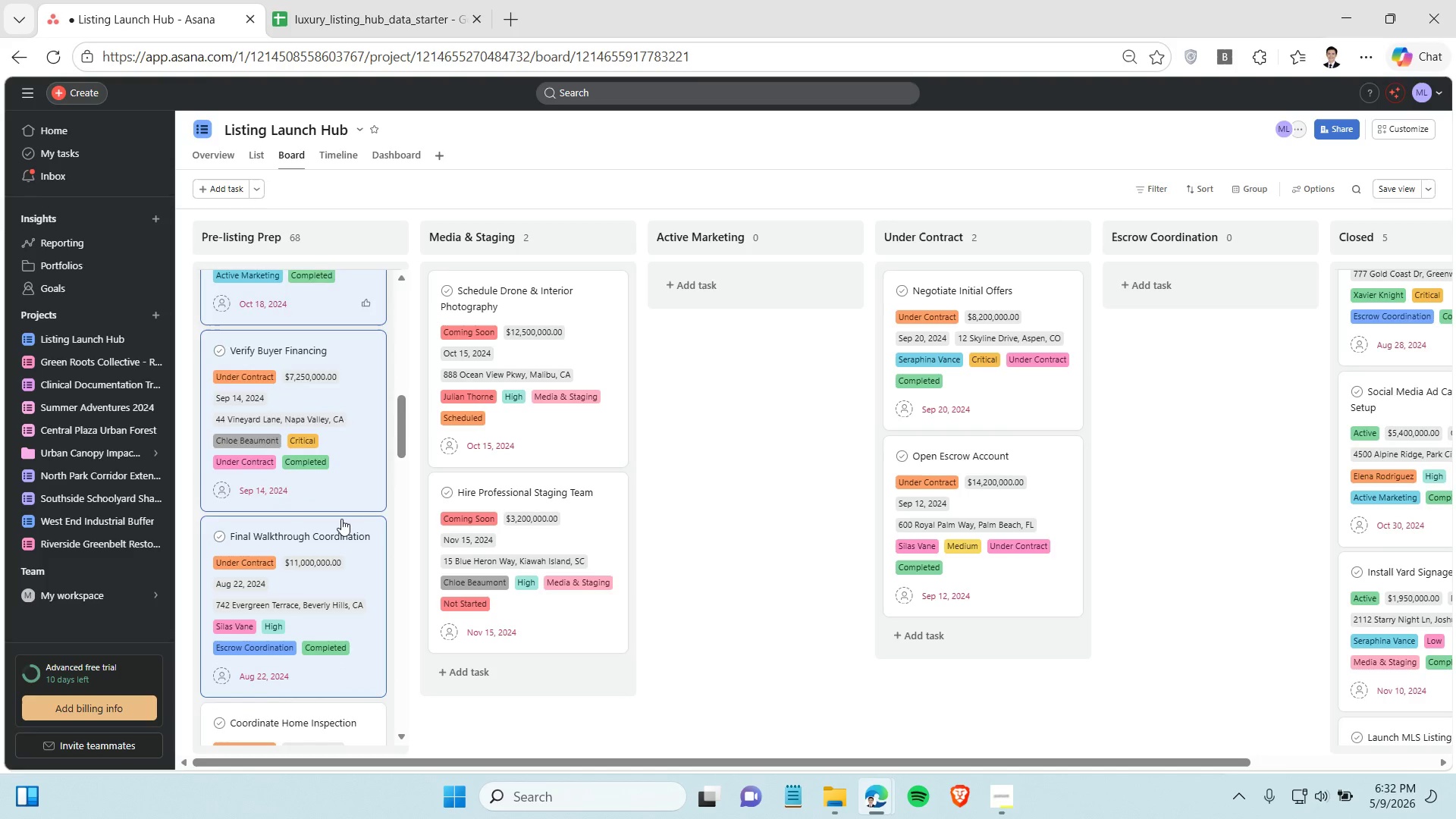 
scroll: coordinate [341, 519], scroll_direction: down, amount: 5.0
 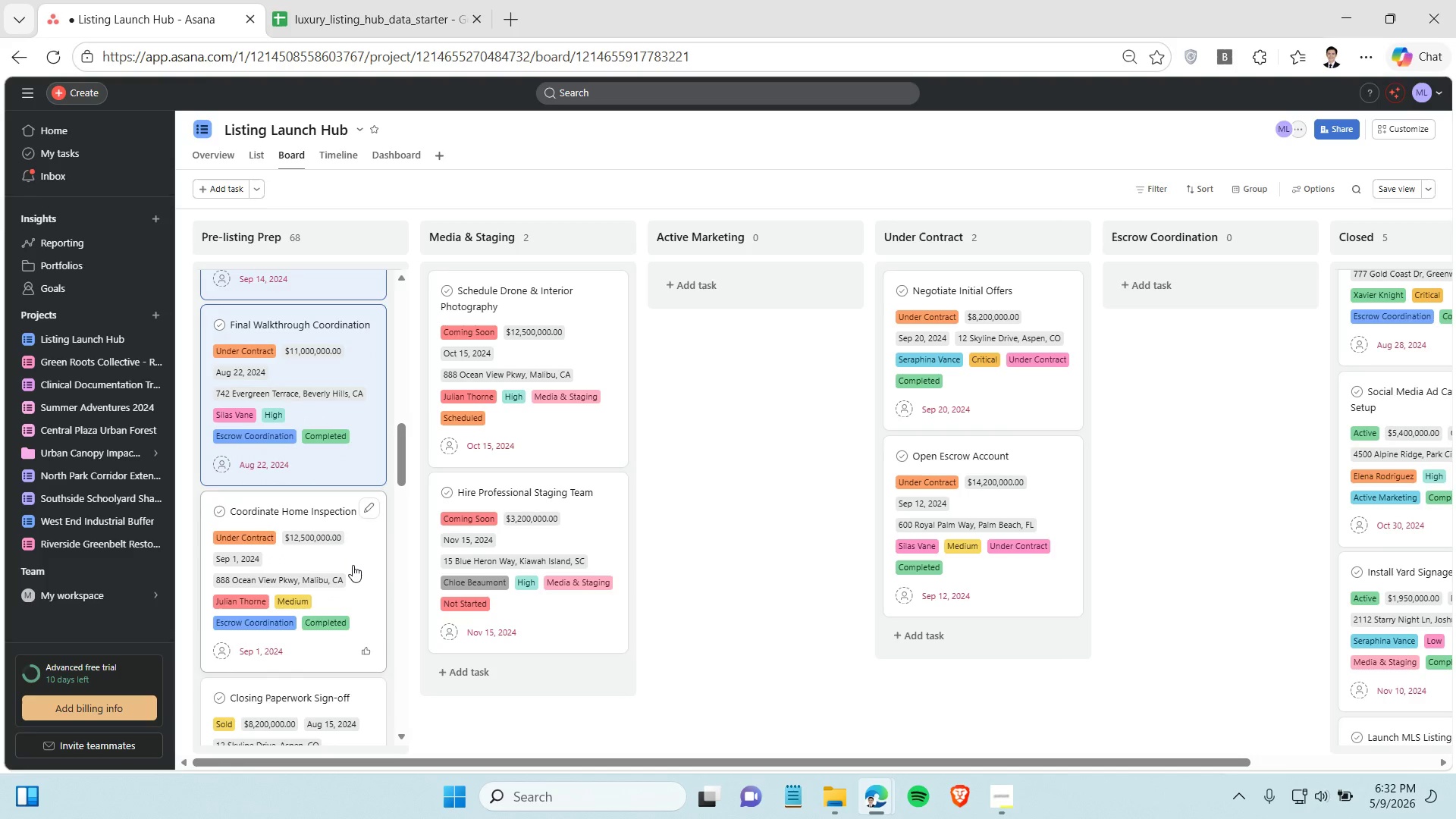 
hold_key(key=ControlLeft, duration=0.62)
left_click([353, 565])
 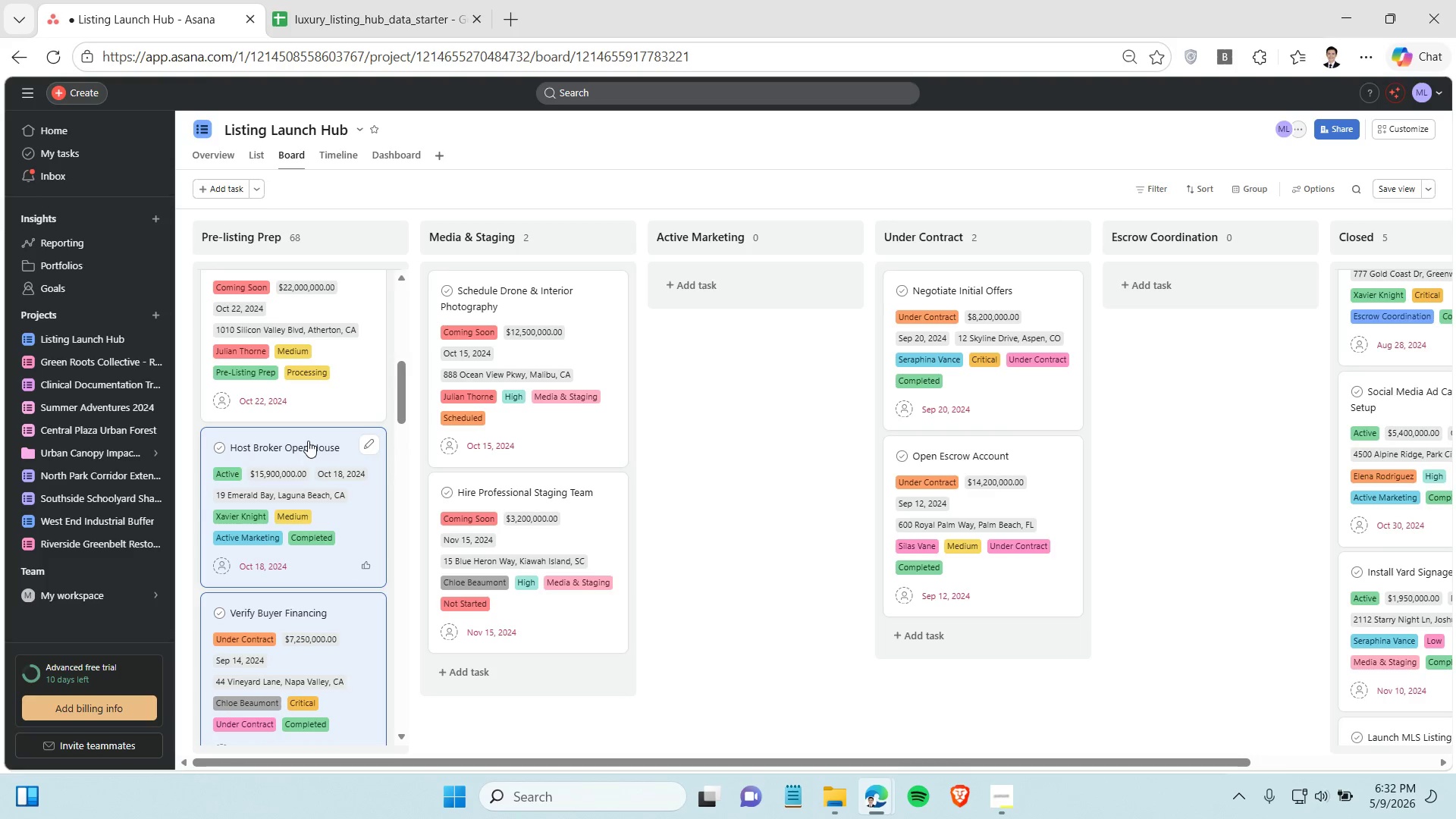 
left_click_drag(start_coordinate=[307, 439], to_coordinate=[1297, 600])
 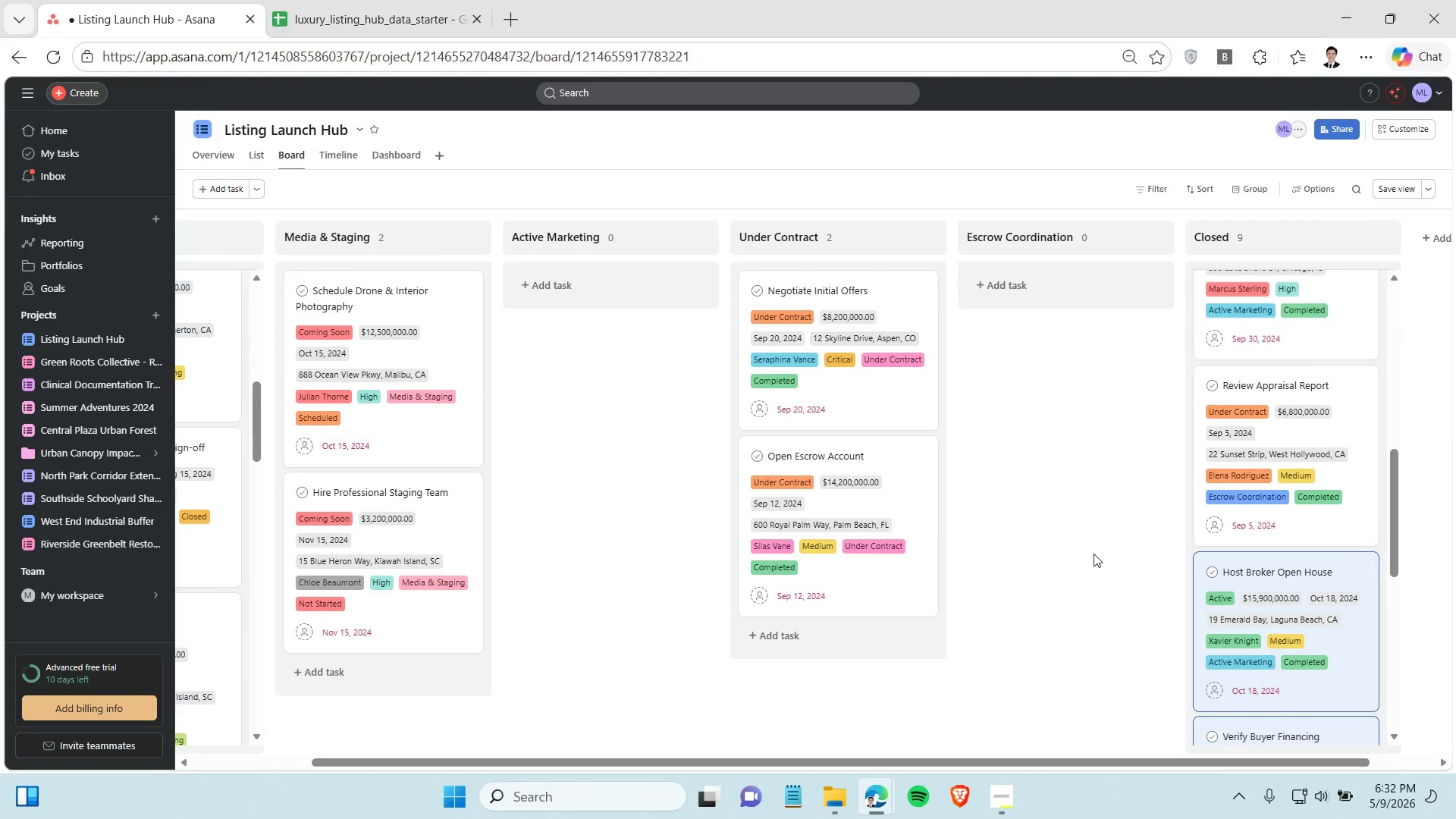 
left_click([1094, 554])
 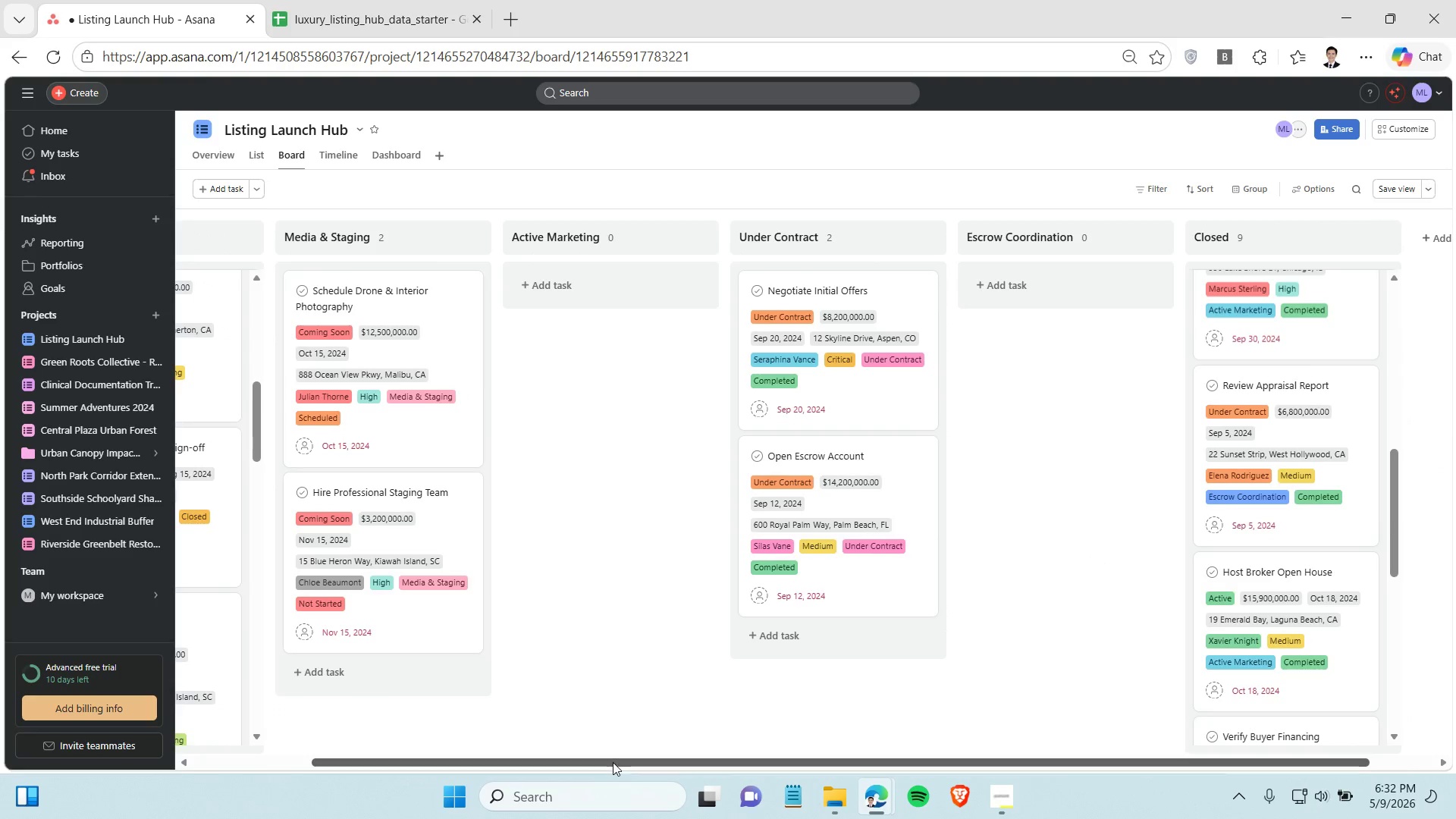 
left_click_drag(start_coordinate=[613, 762], to_coordinate=[268, 715])
 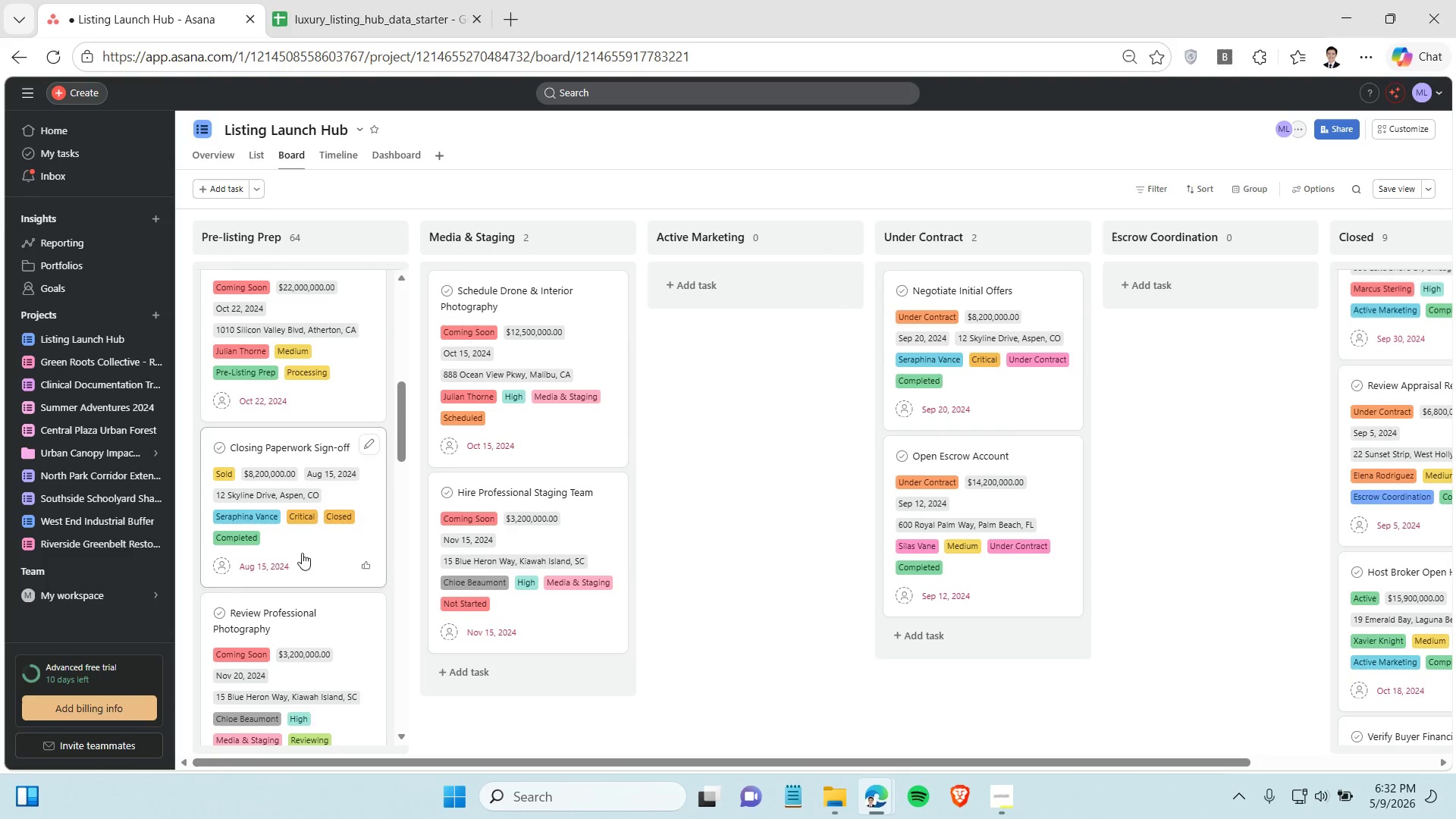 
hold_key(key=ControlLeft, duration=0.73)
left_click([314, 546])
 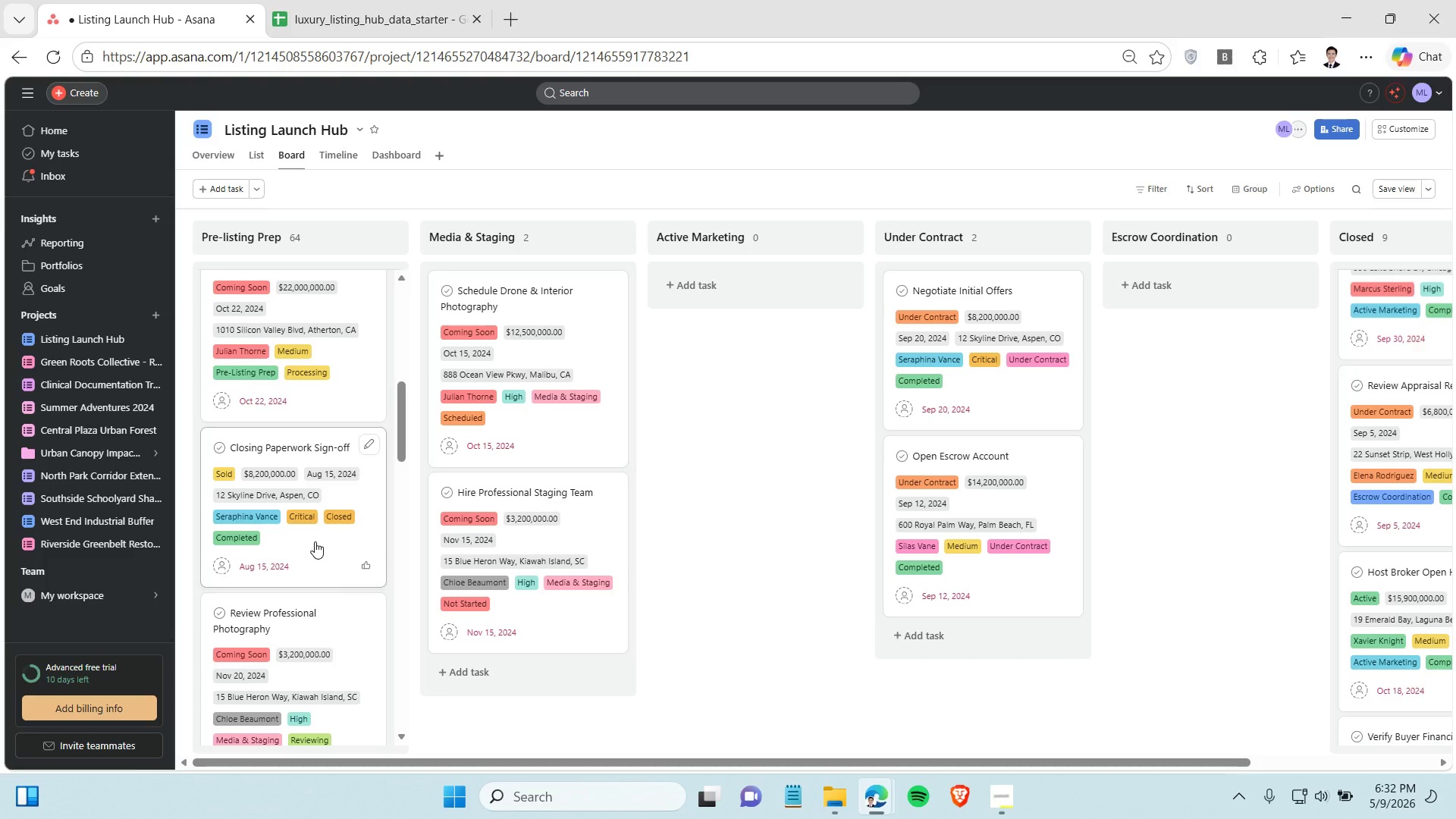 
hold_key(key=ControlLeft, duration=0.88)
left_click([315, 541])
 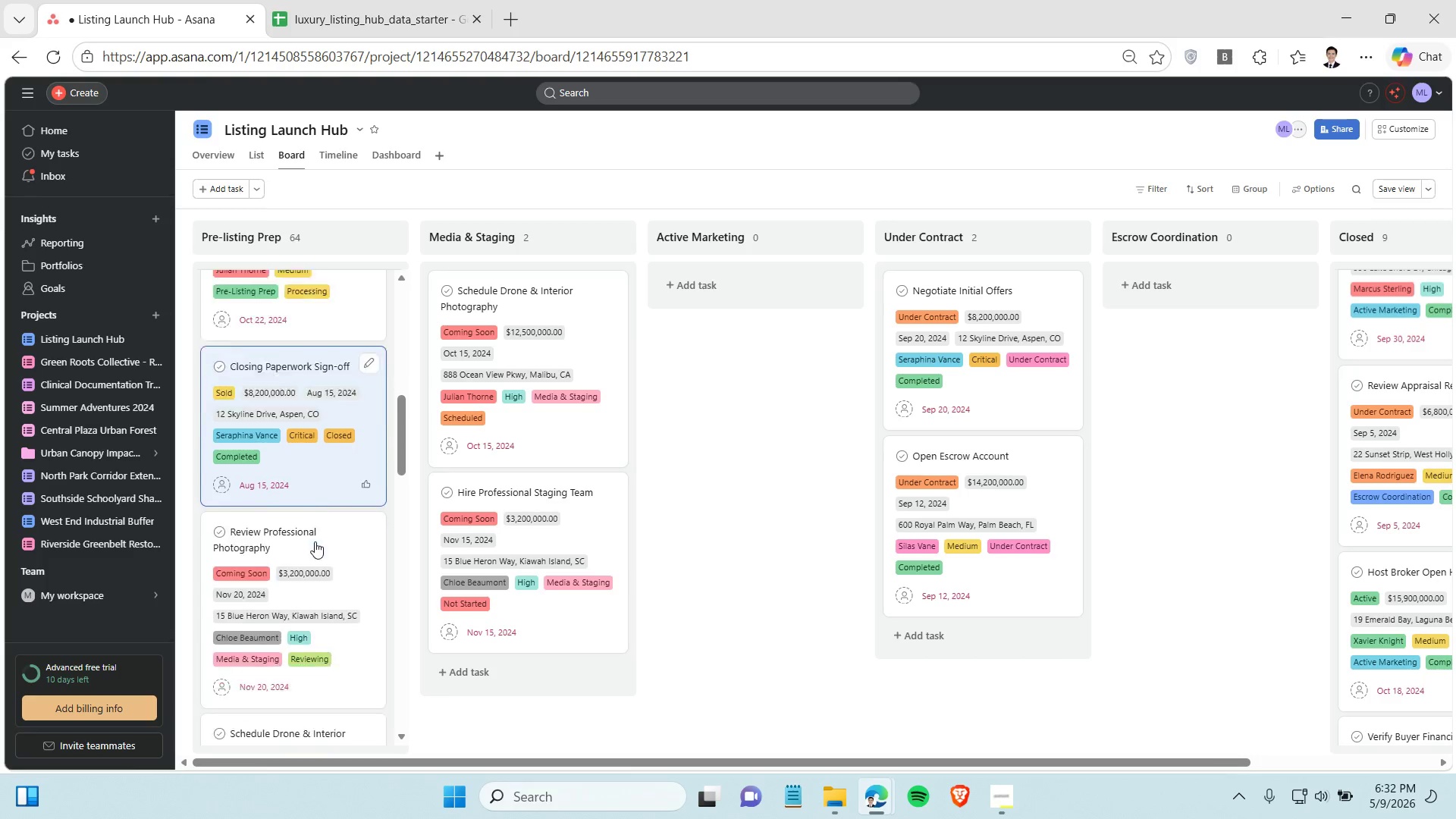 
scroll: coordinate [316, 539], scroll_direction: down, amount: 9.0
 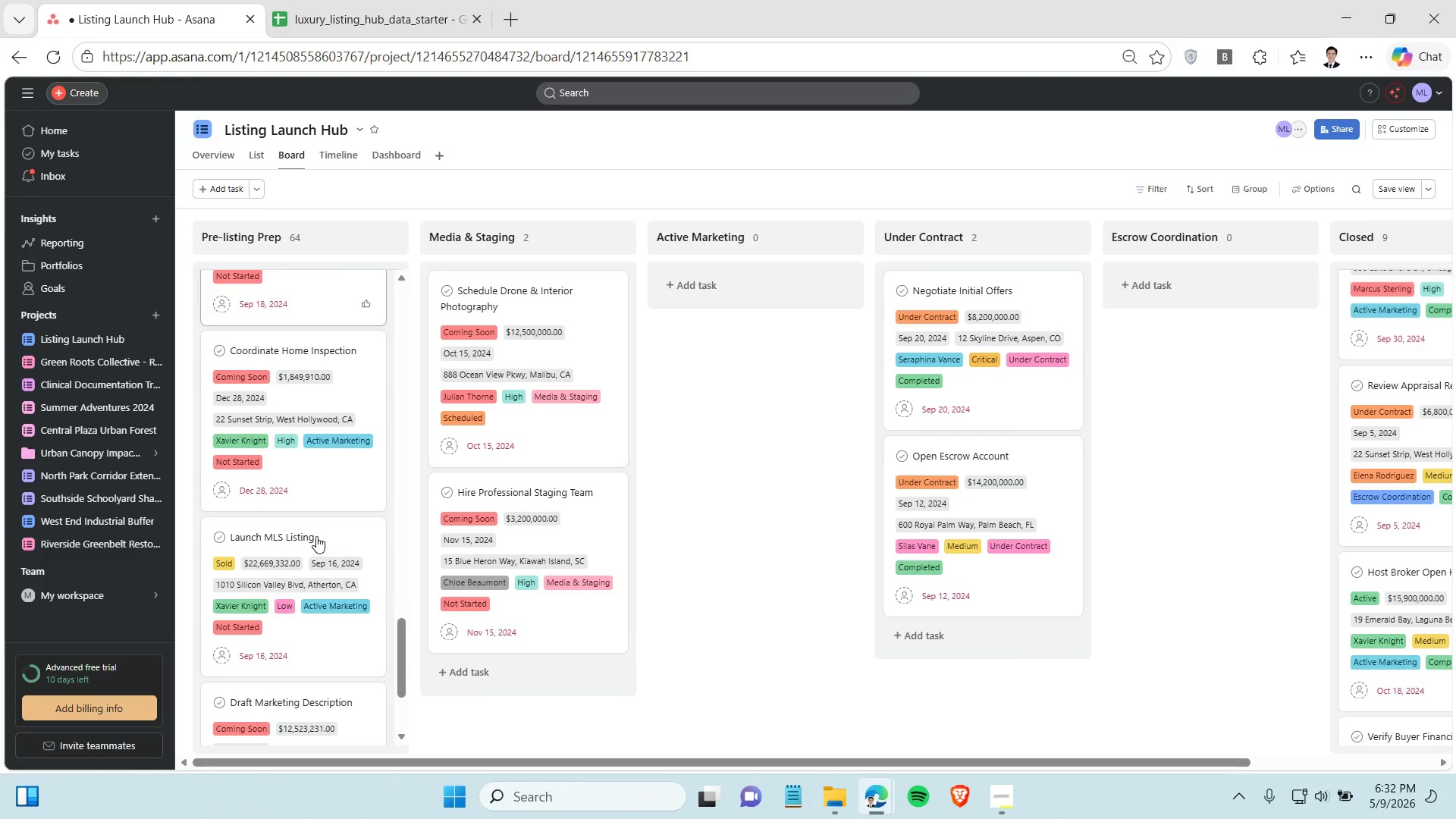 
hold_key(key=ControlLeft, duration=0.78)
 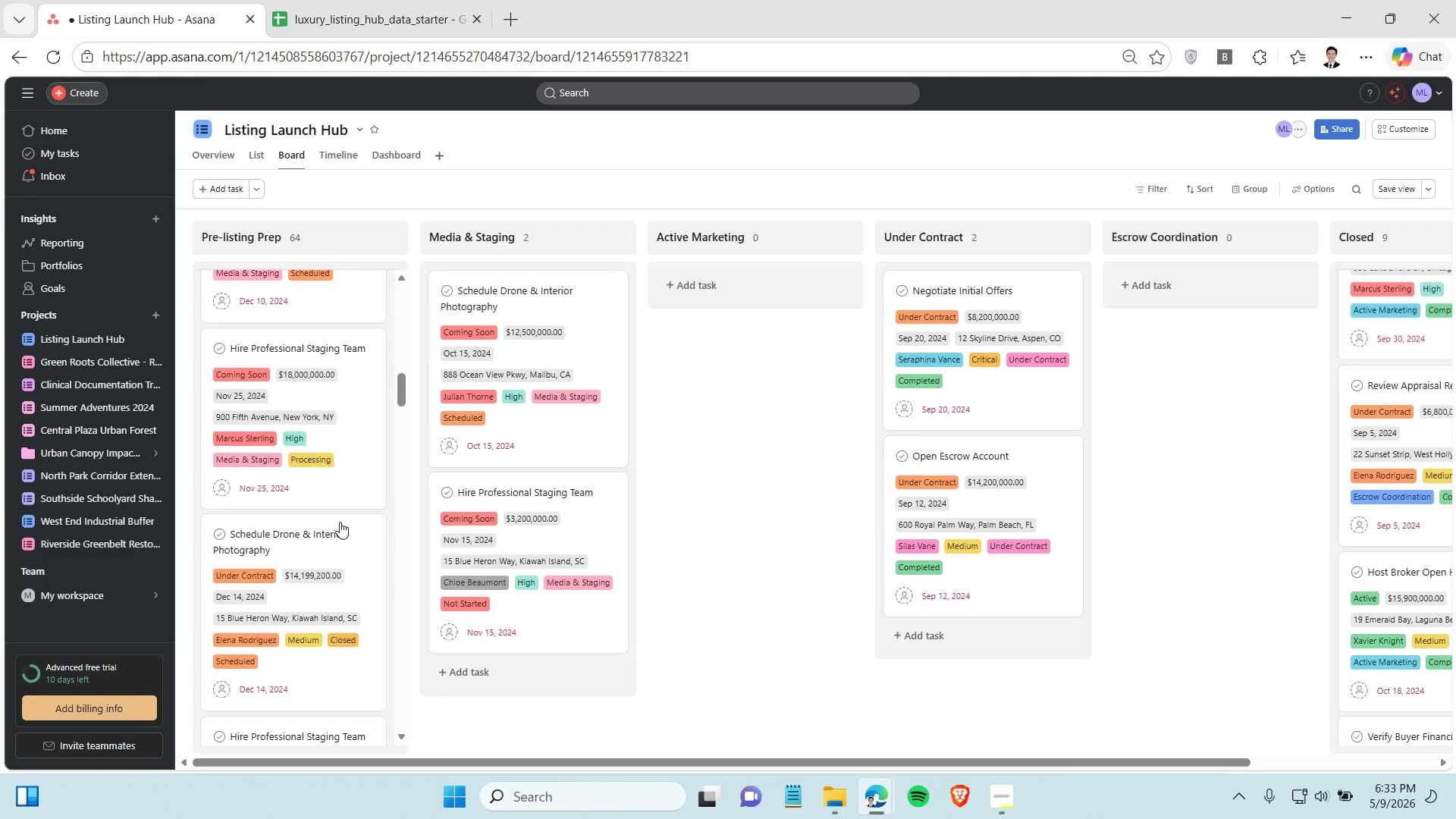 
scroll: coordinate [316, 536], scroll_direction: down, amount: 5.0
 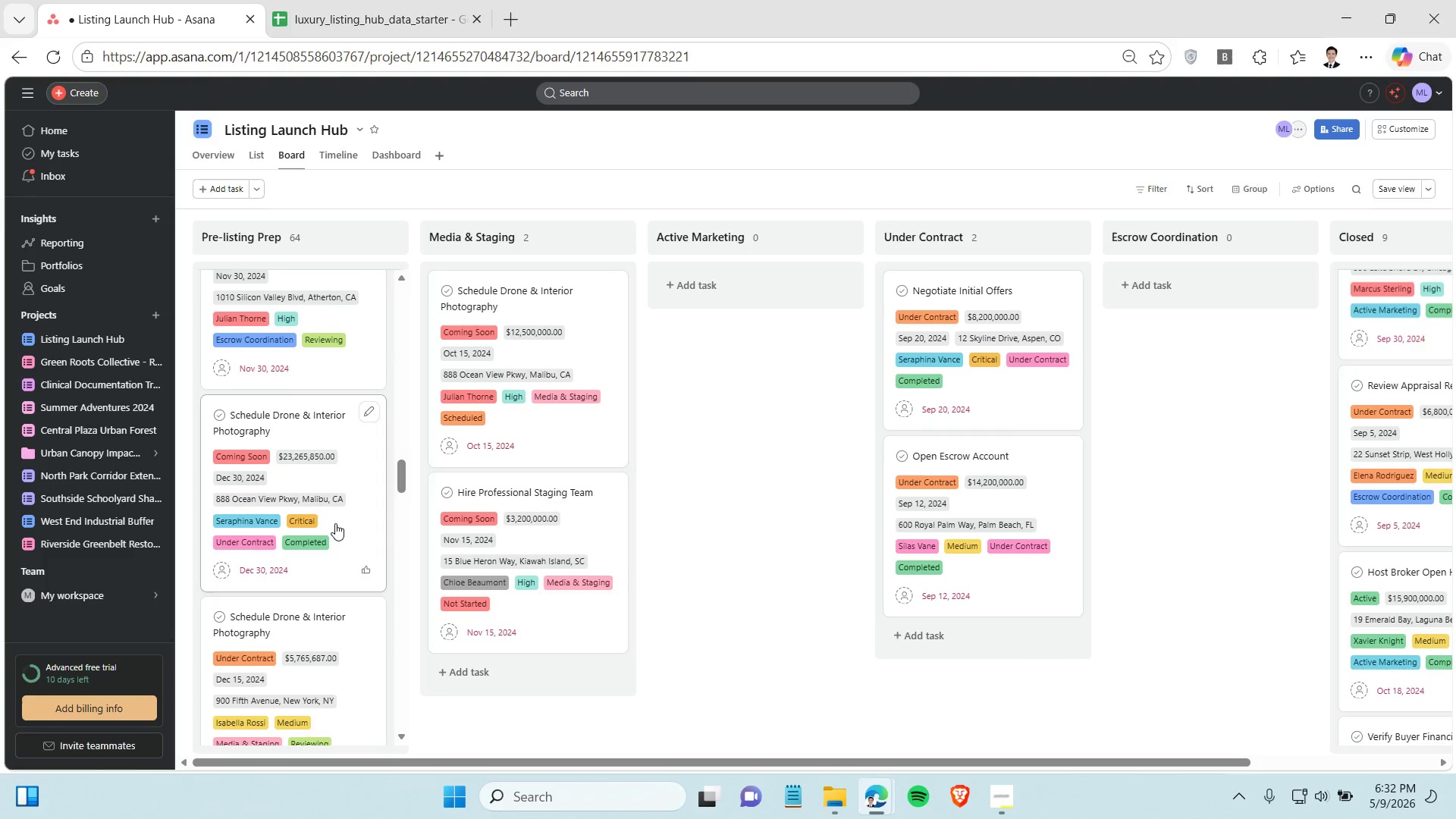 
left_click([340, 522])
 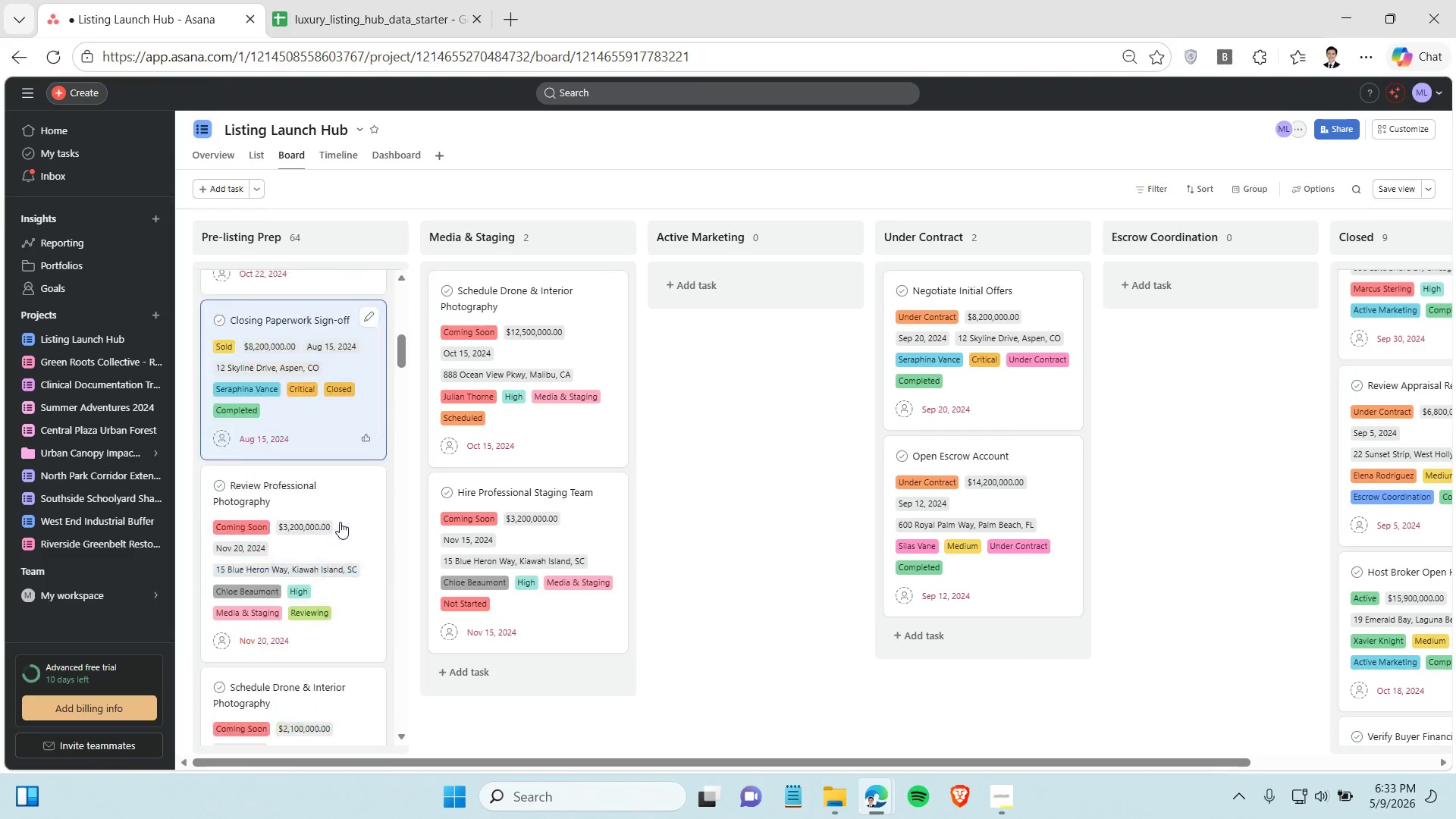 
hold_key(key=ControlLeft, duration=1.5)
 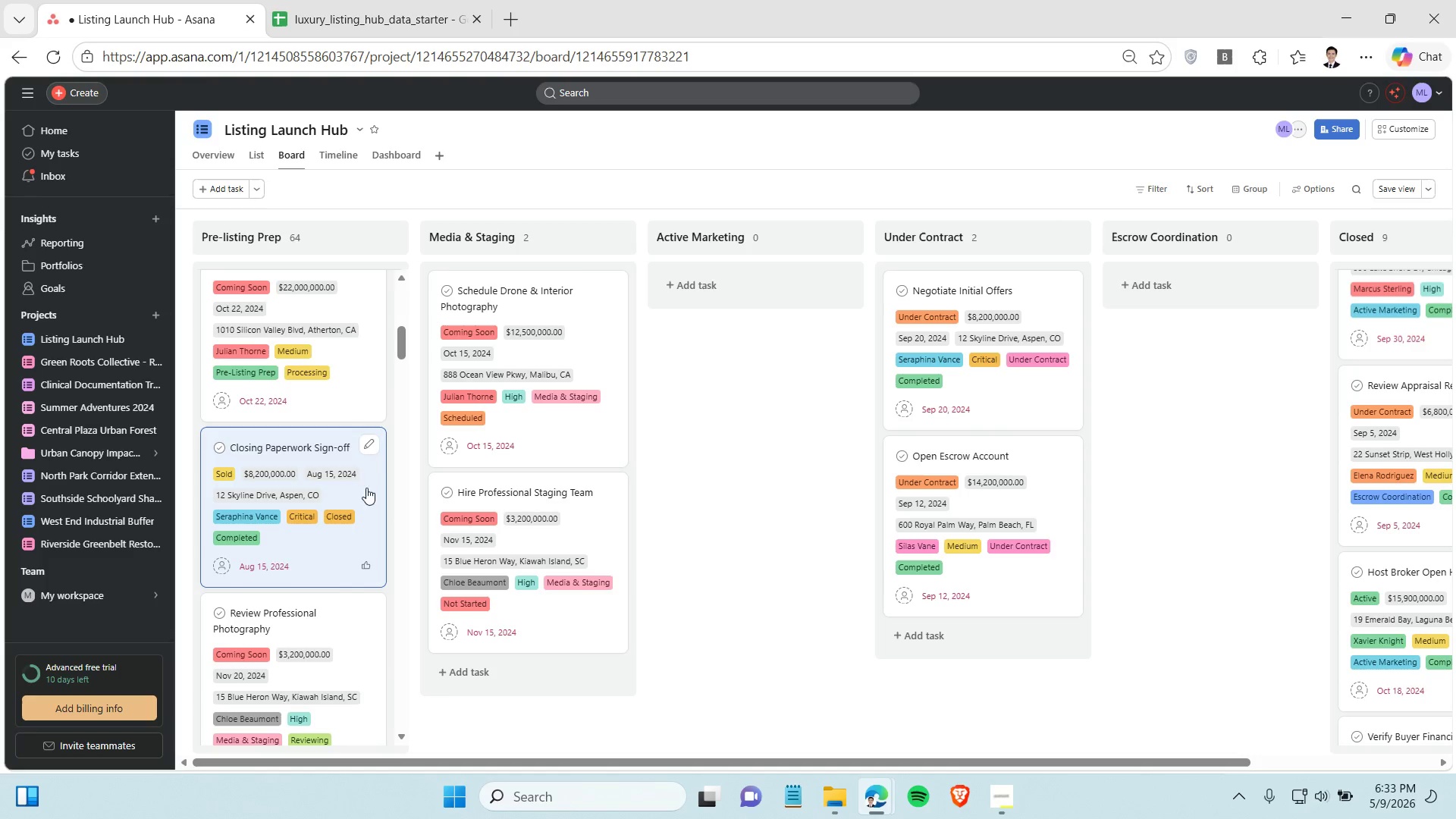 
scroll: coordinate [340, 522], scroll_direction: down, amount: 27.0
 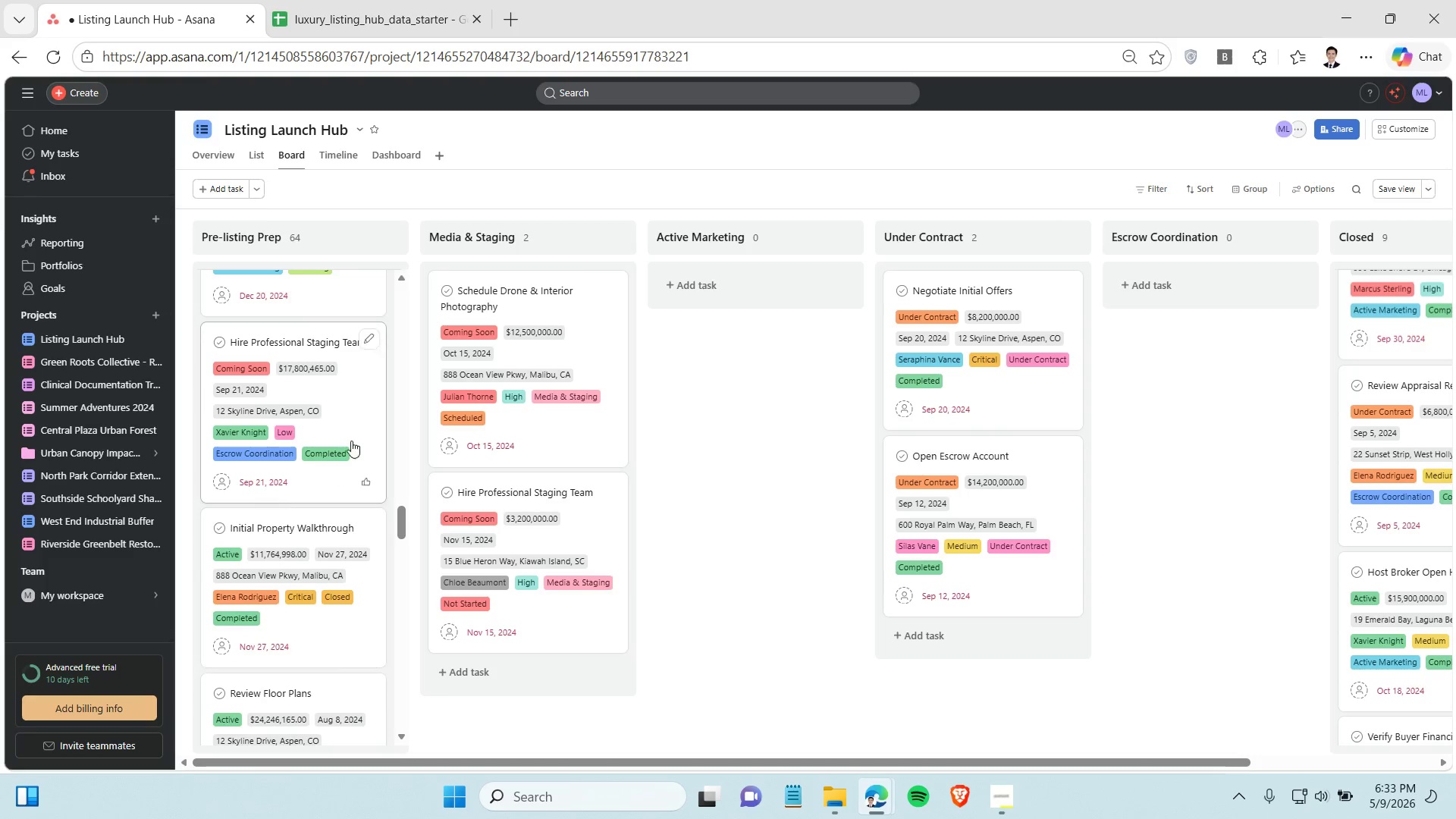 
left_click([350, 417])
 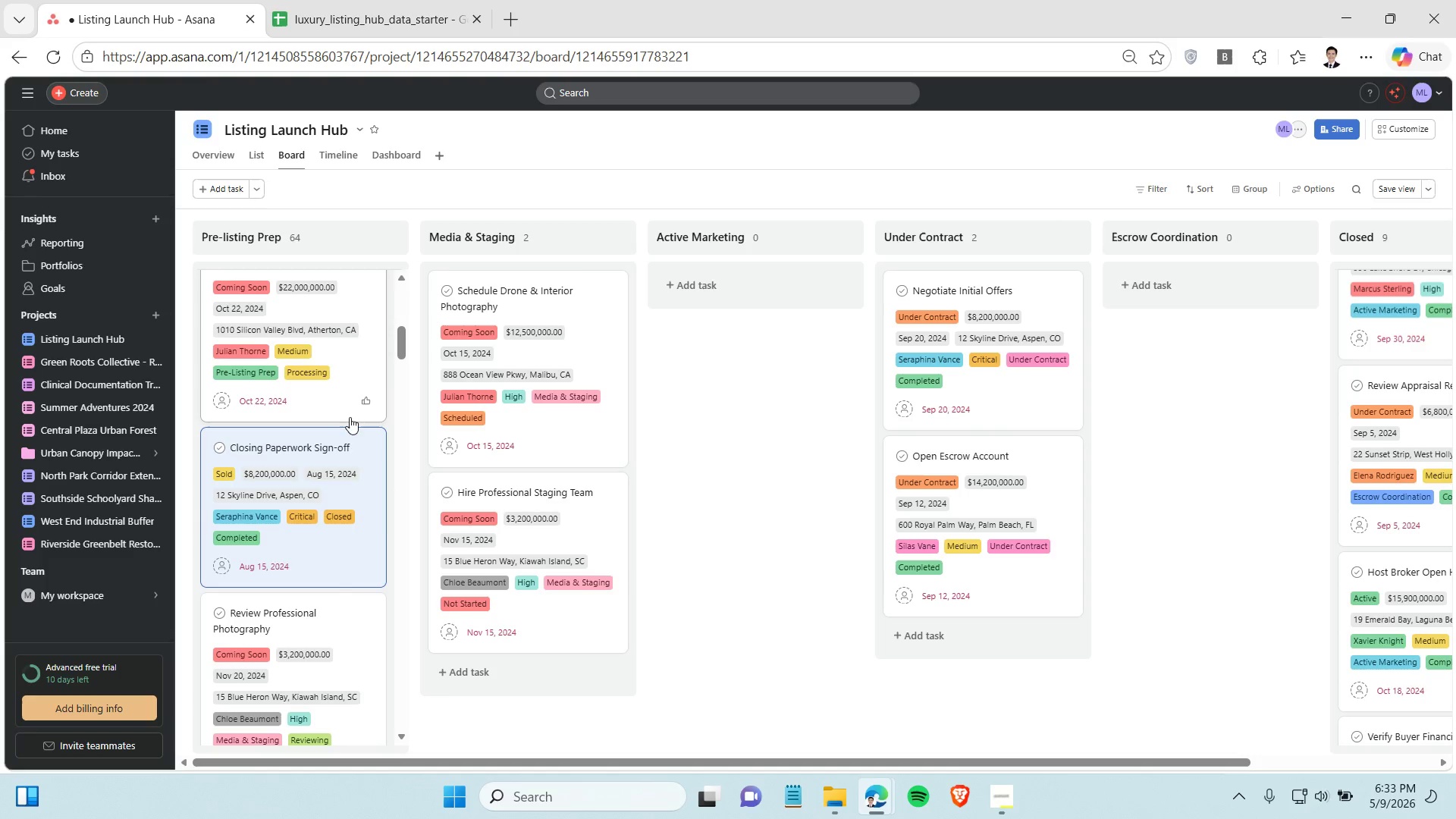 
key(Control+ControlLeft)
 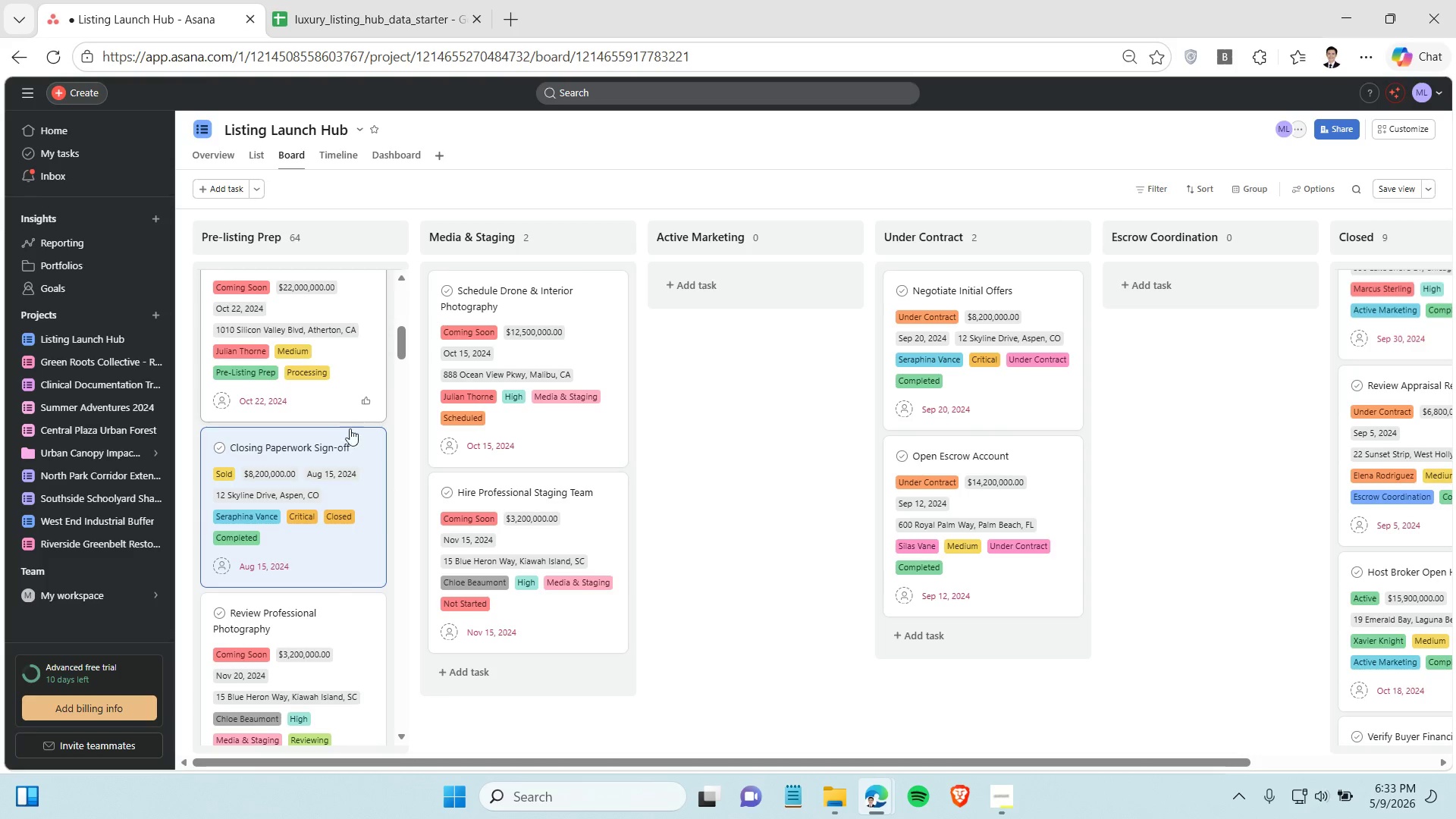 
left_click_drag(start_coordinate=[311, 546], to_coordinate=[1216, 609])
 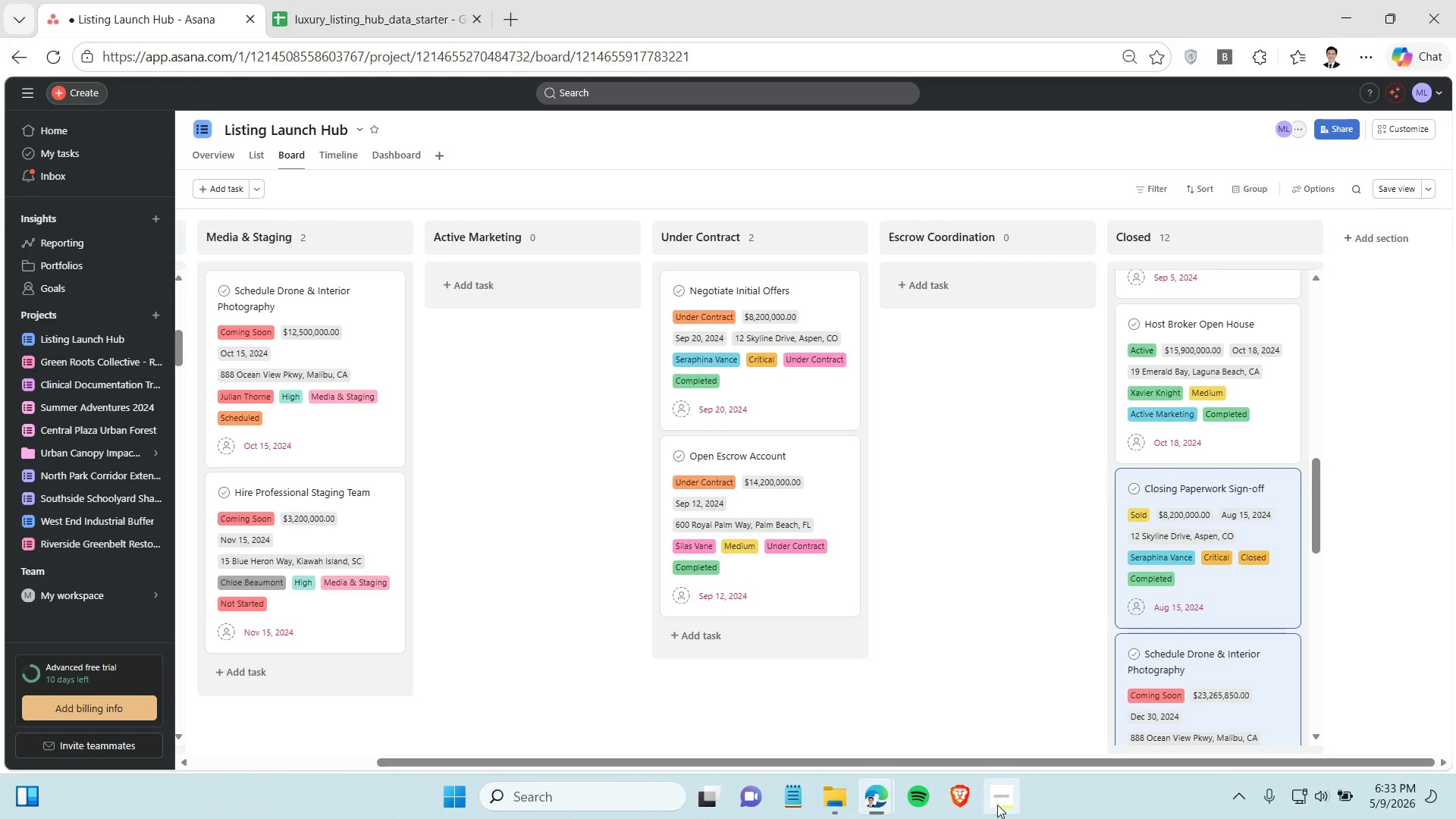 
left_click([1000, 802])